 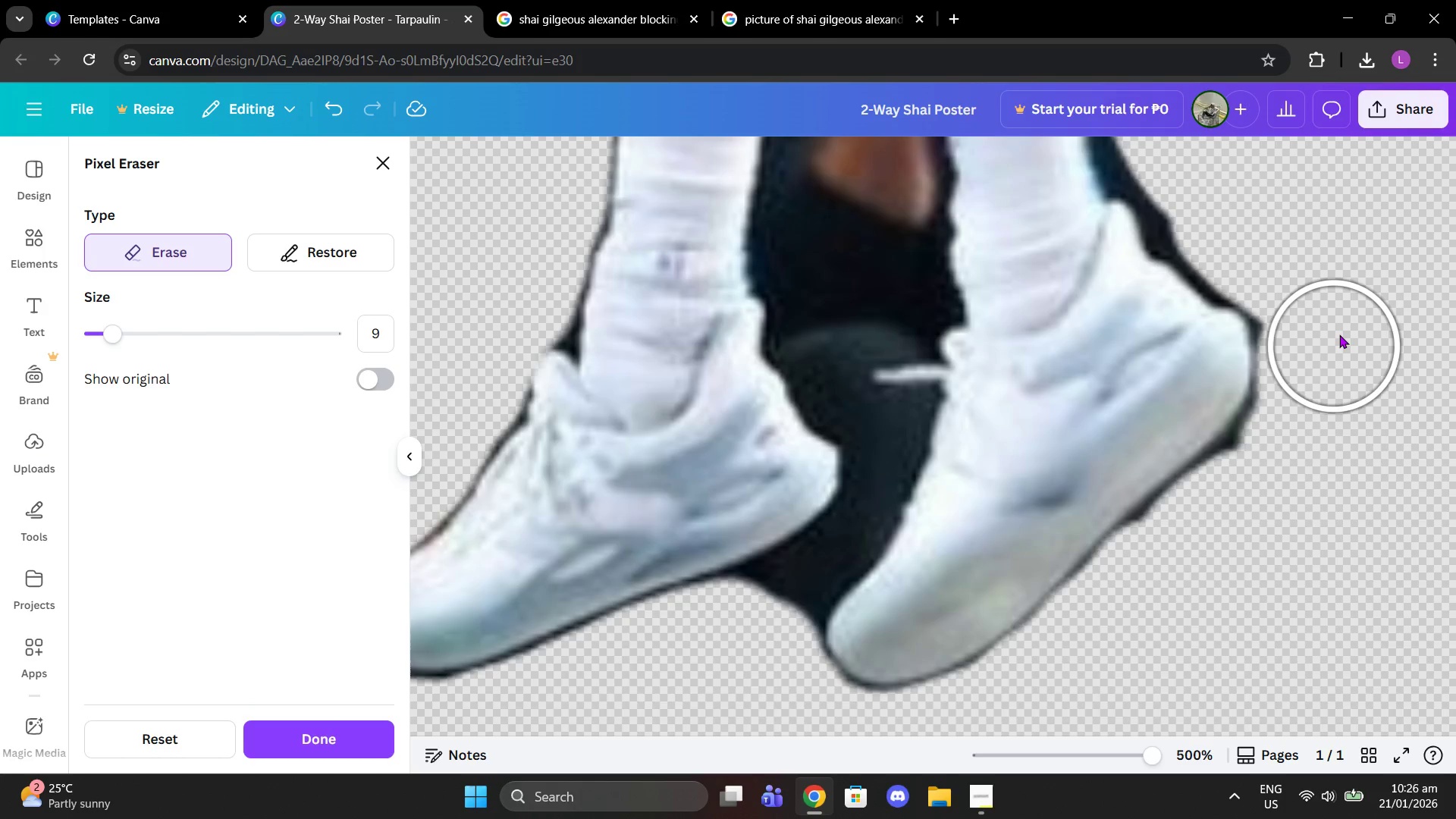 
left_click([1318, 323])
 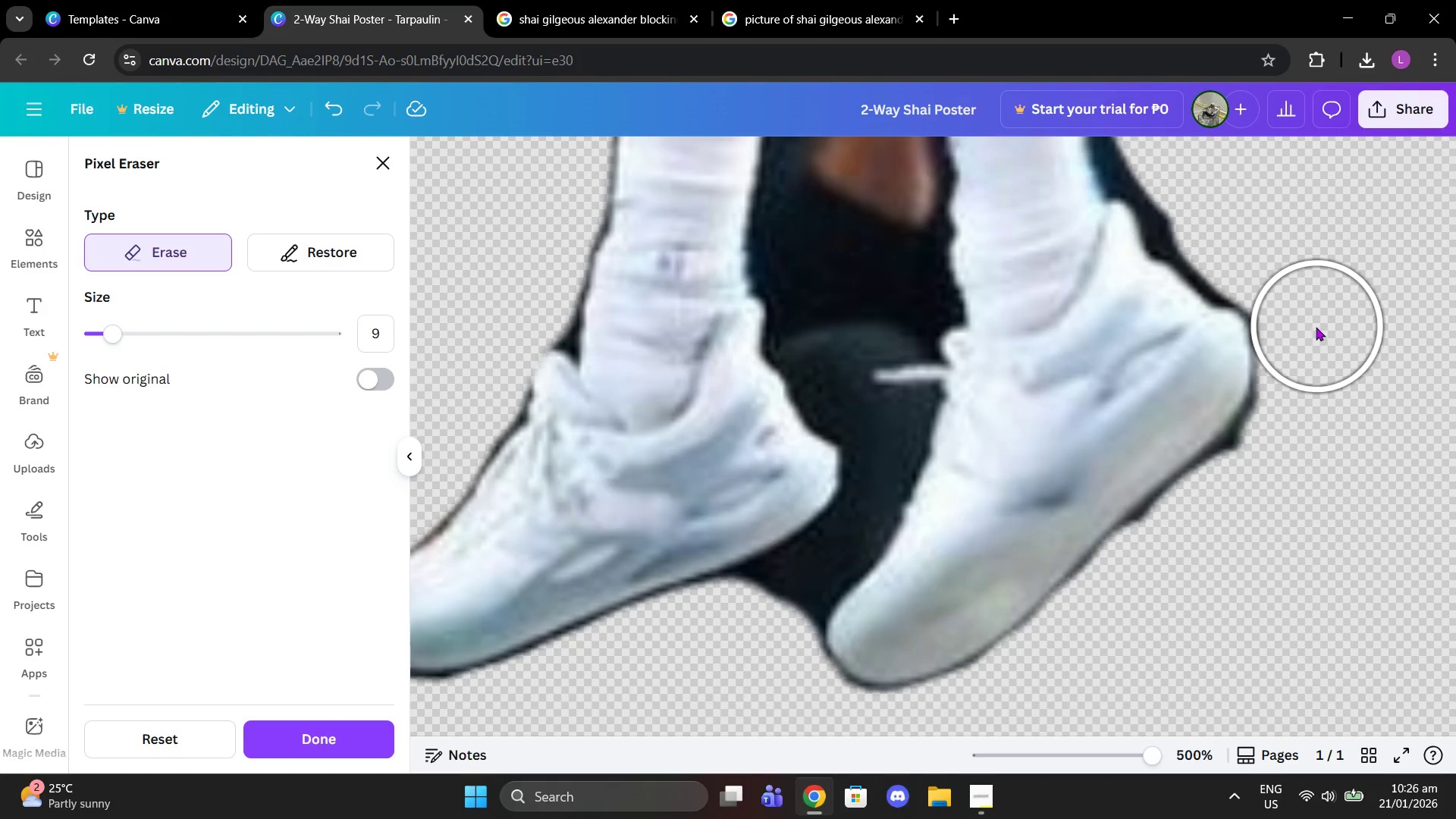 
left_click([1315, 327])
 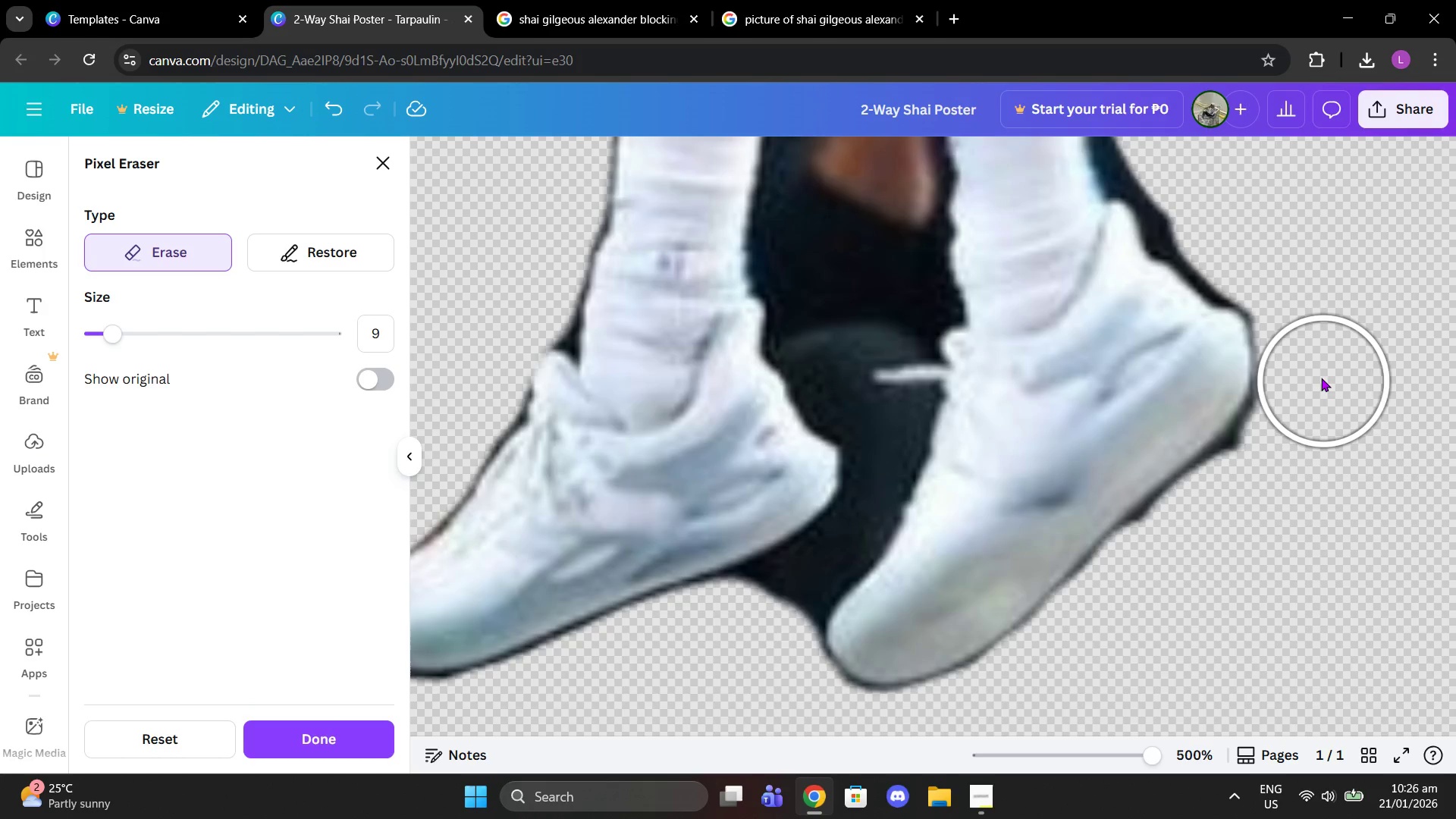 
left_click_drag(start_coordinate=[1320, 377], to_coordinate=[1303, 418])
 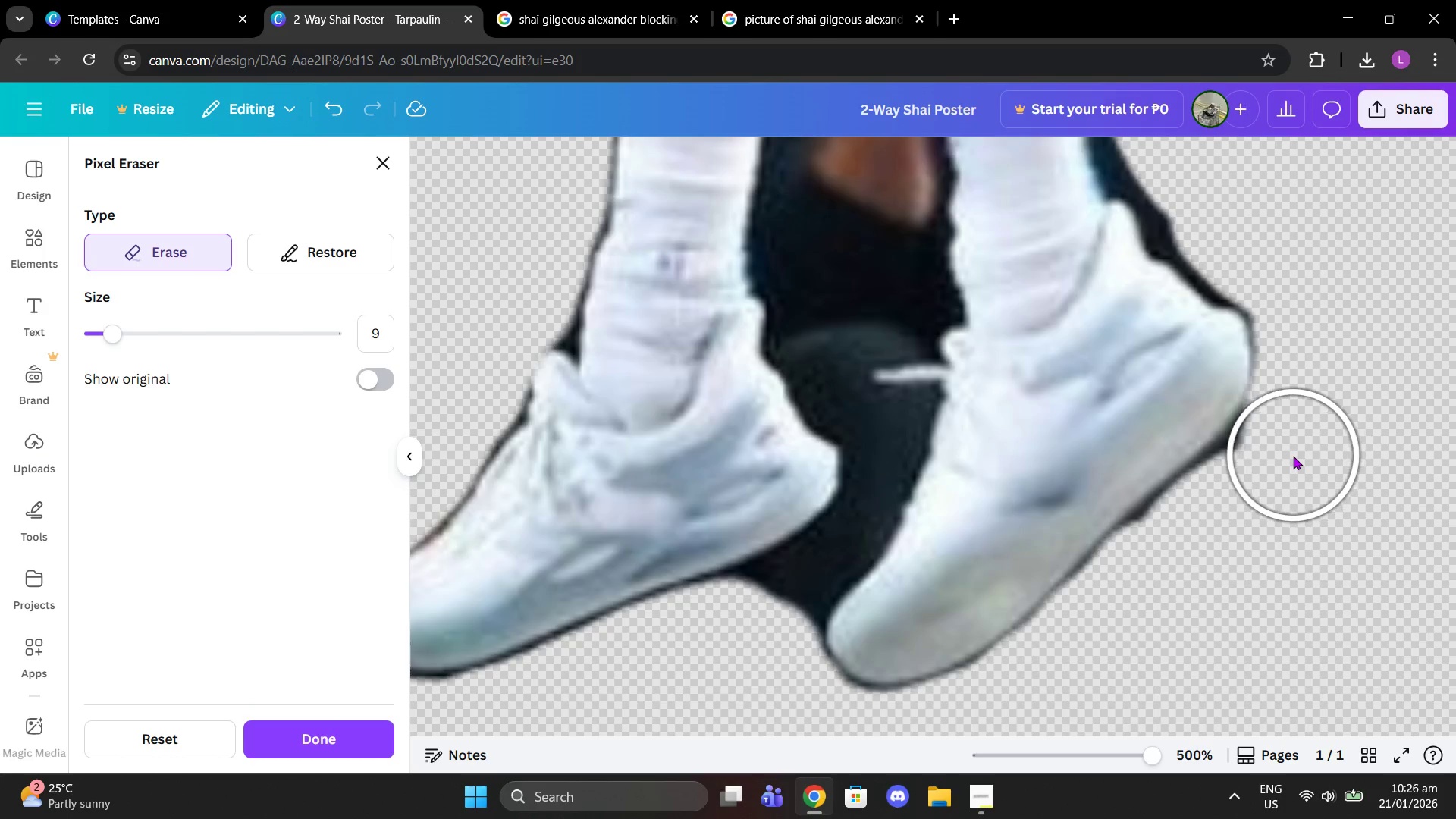 
left_click_drag(start_coordinate=[1293, 456], to_coordinate=[1158, 585])
 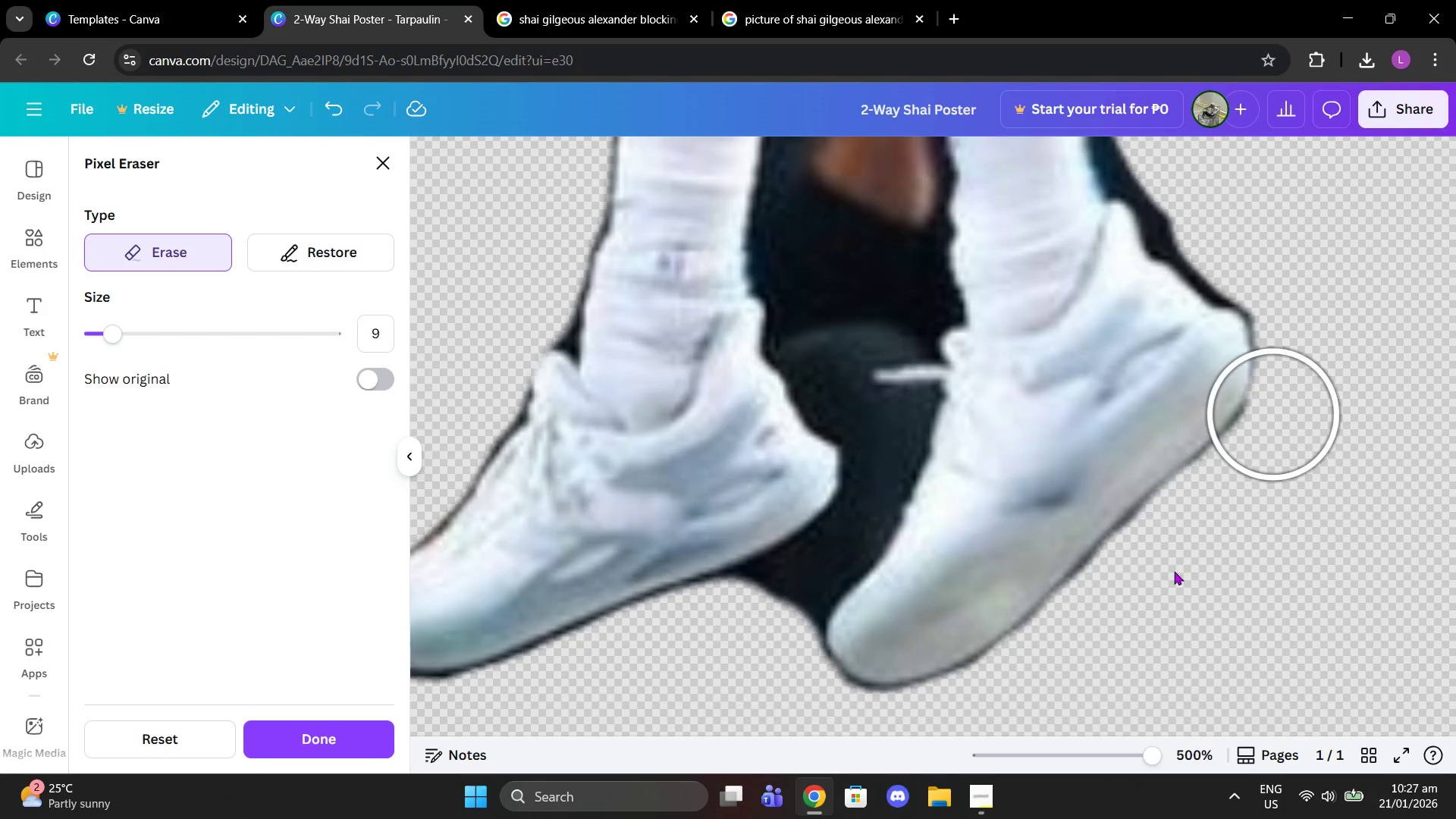 
scroll: coordinate [1257, 278], scroll_direction: up, amount: 7.0
 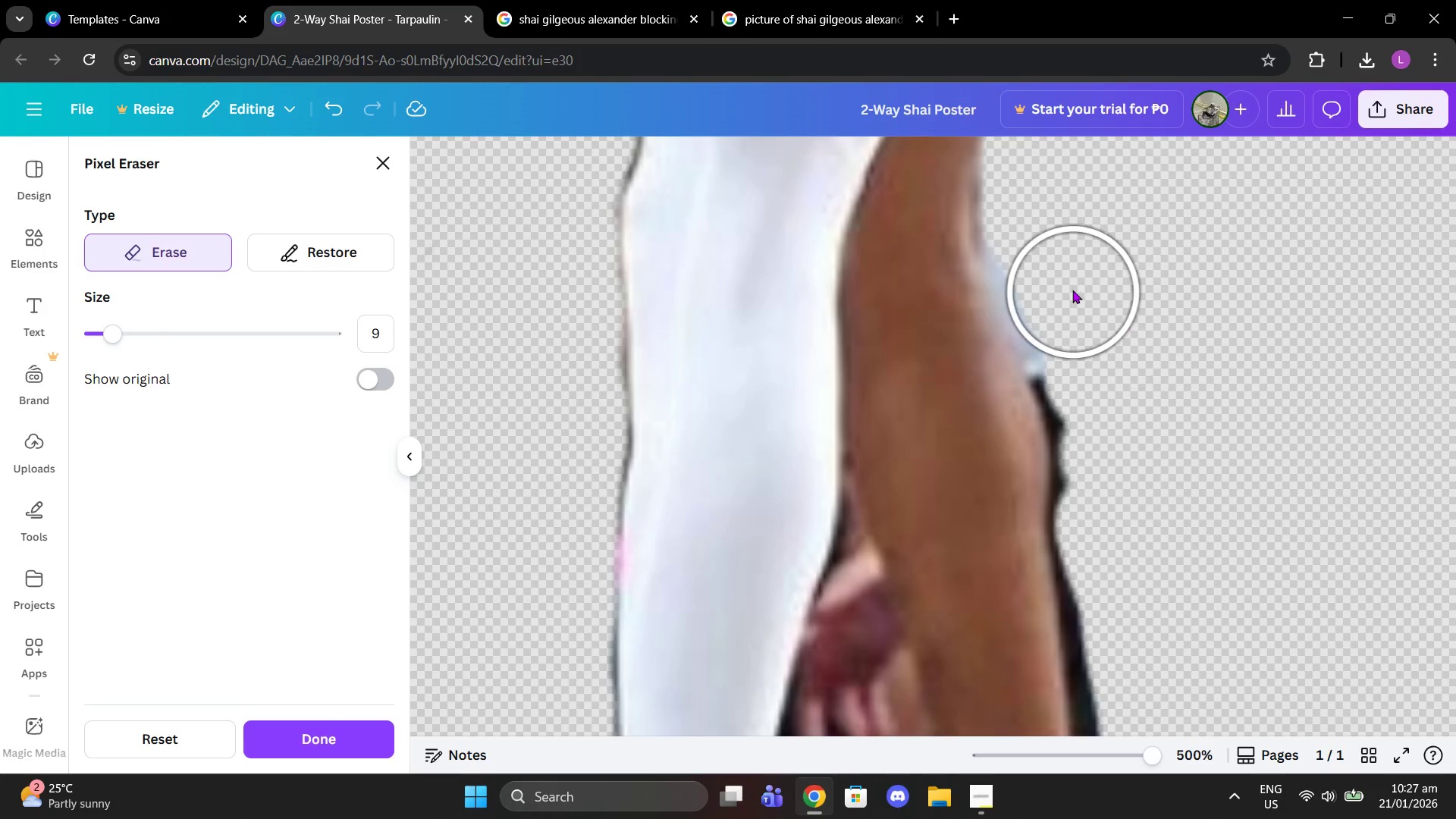 
left_click_drag(start_coordinate=[1063, 271], to_coordinate=[1079, 346])
 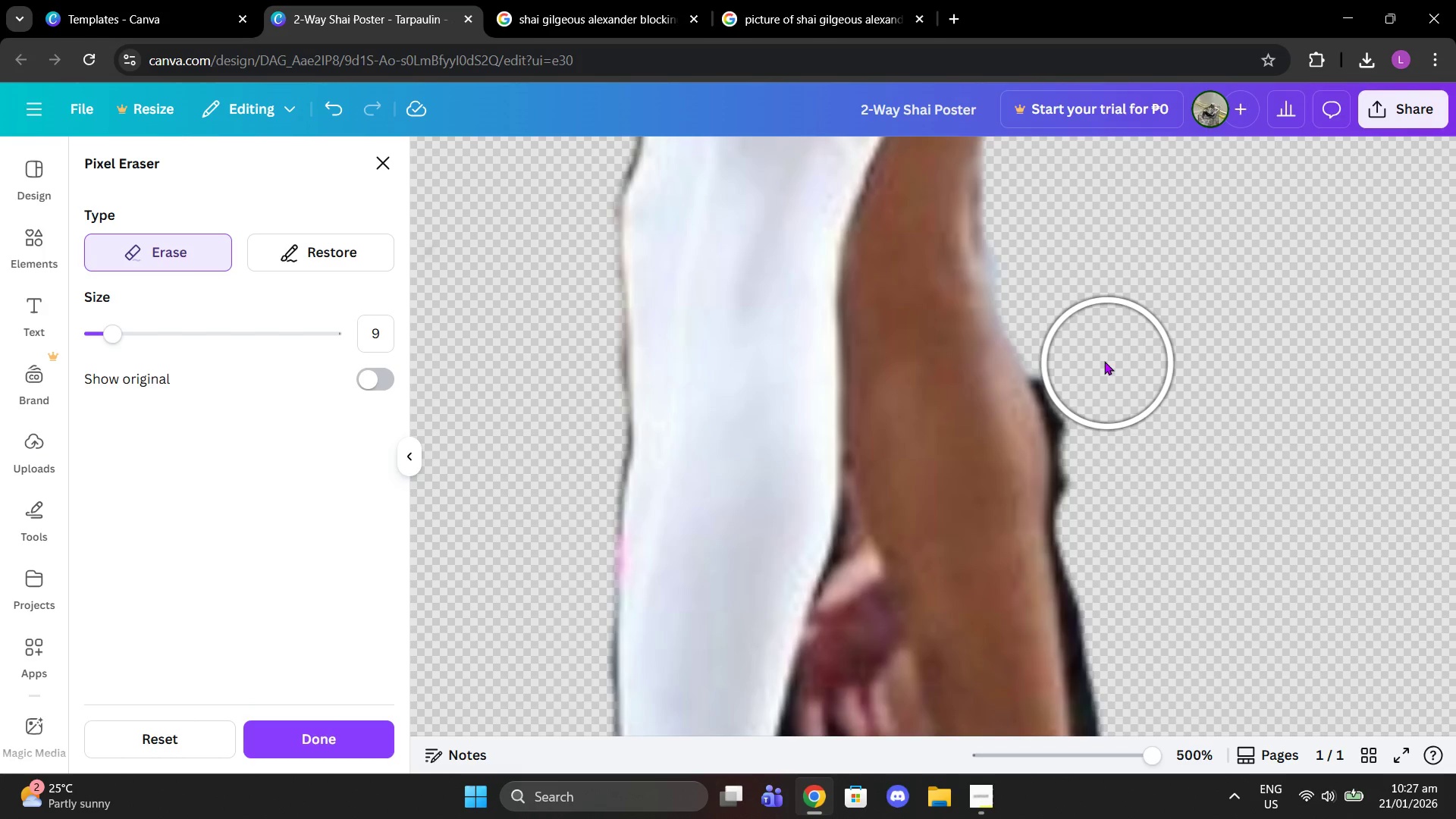 
left_click([1094, 356])
 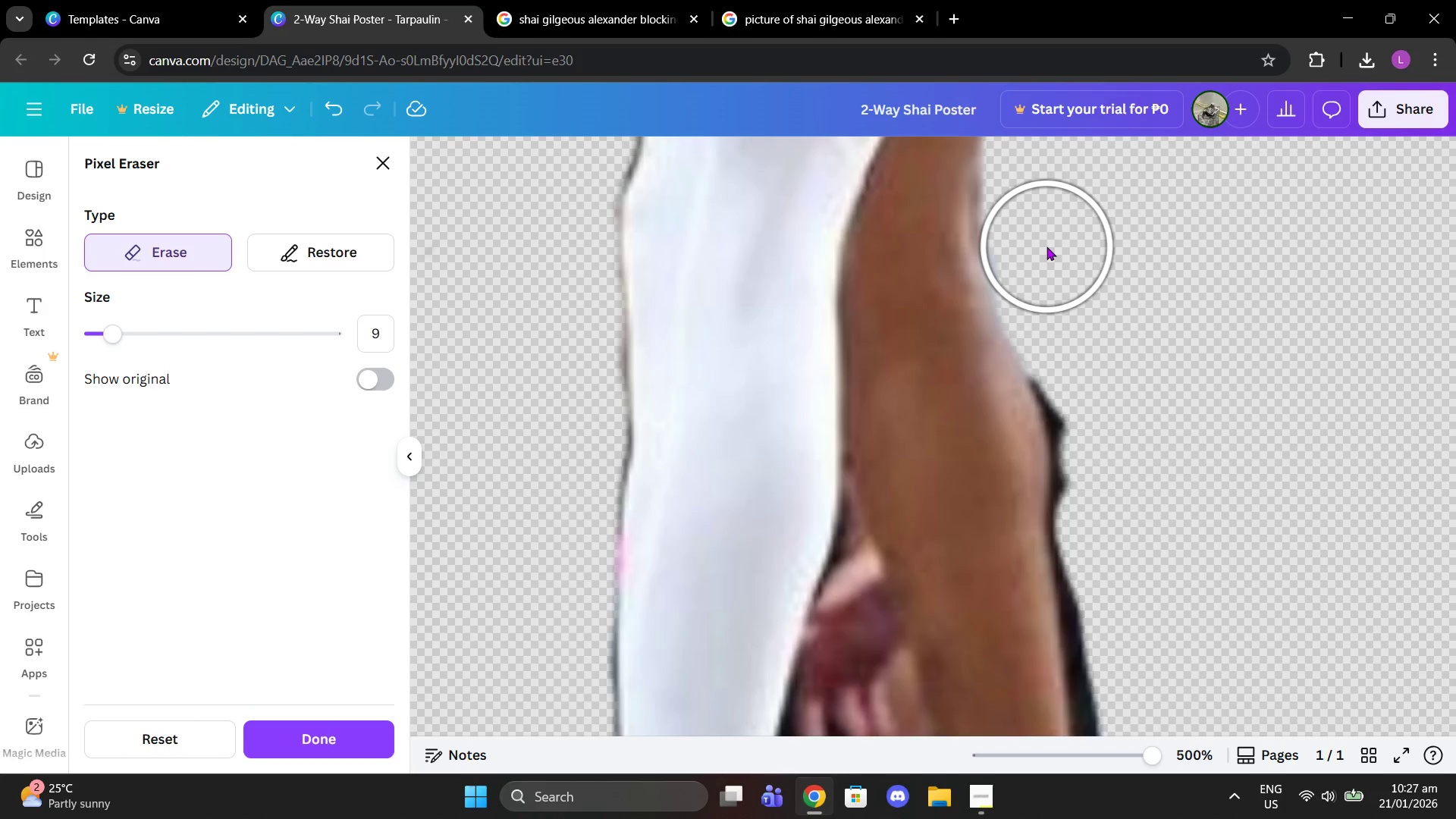 
left_click([1047, 246])
 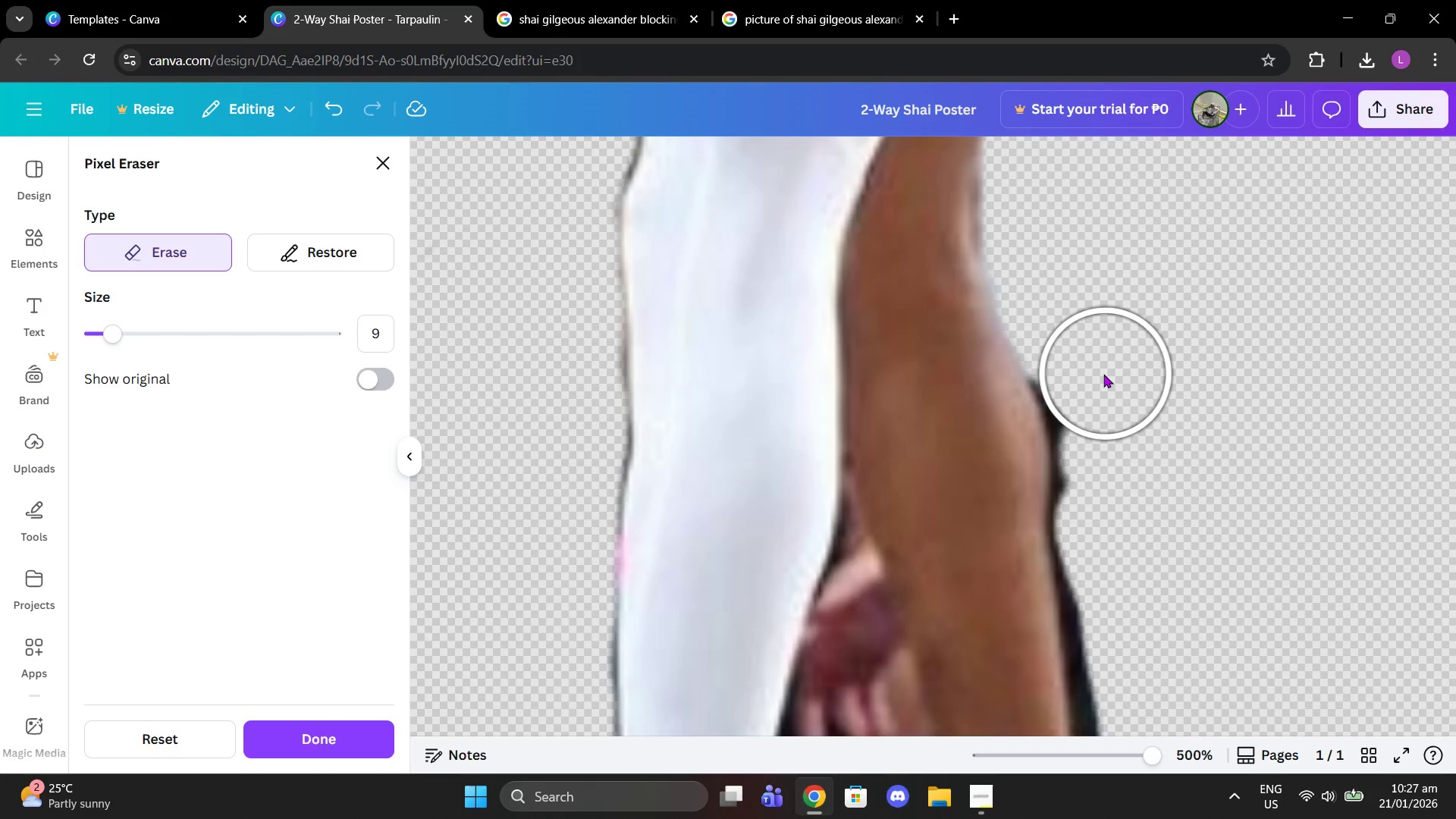 
left_click([1096, 372])
 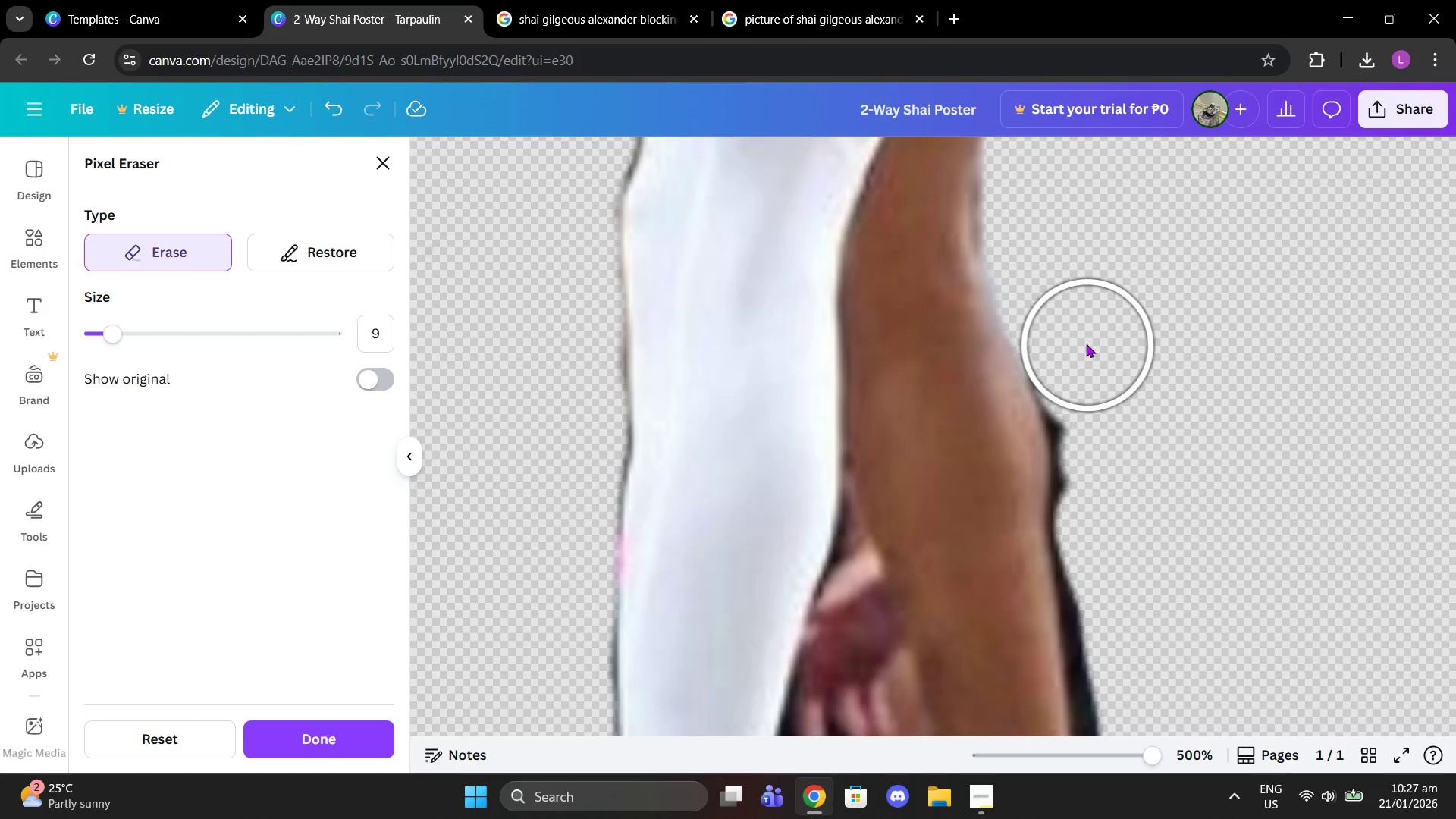 
left_click([1086, 344])
 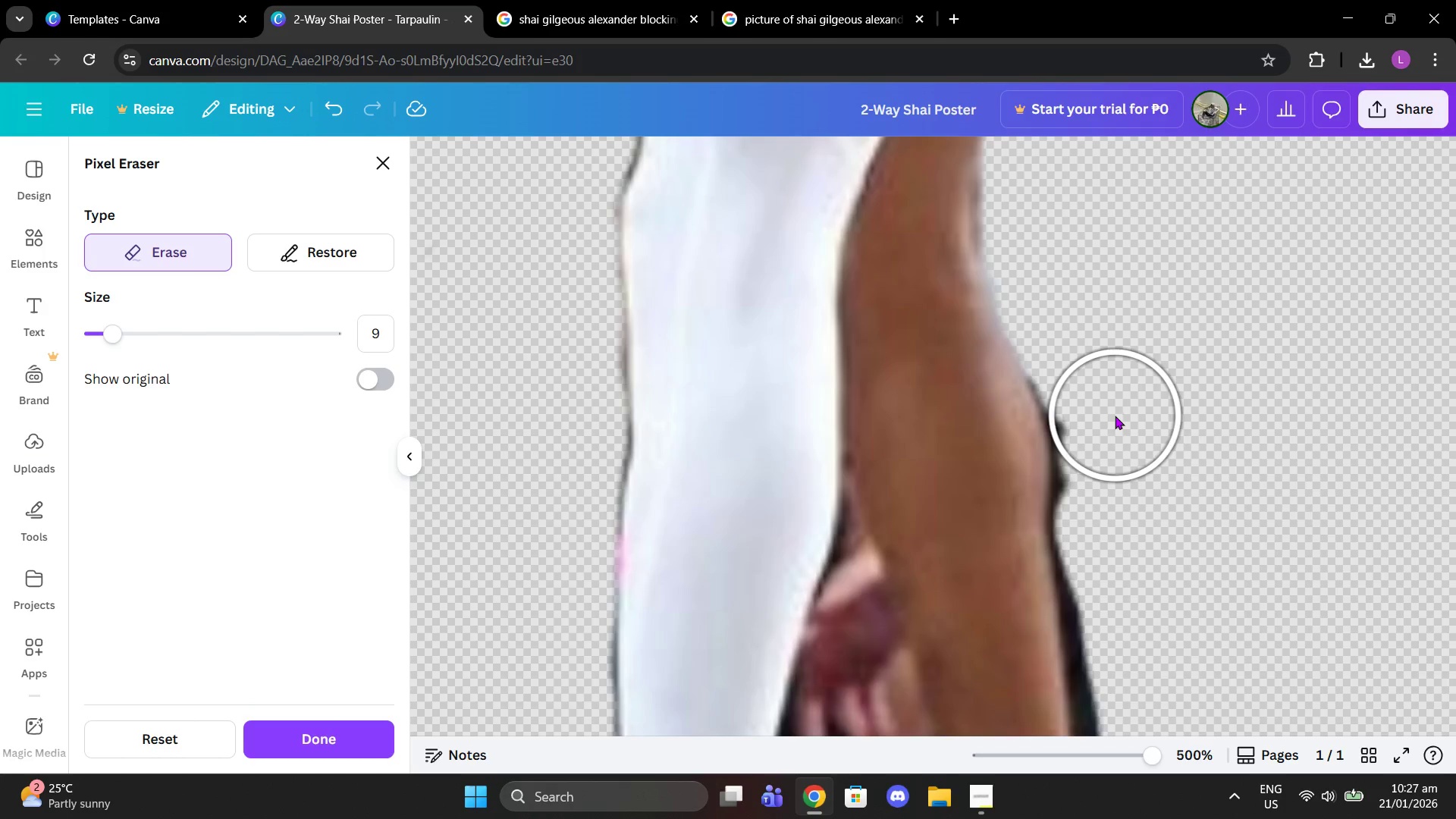 
left_click([1113, 416])
 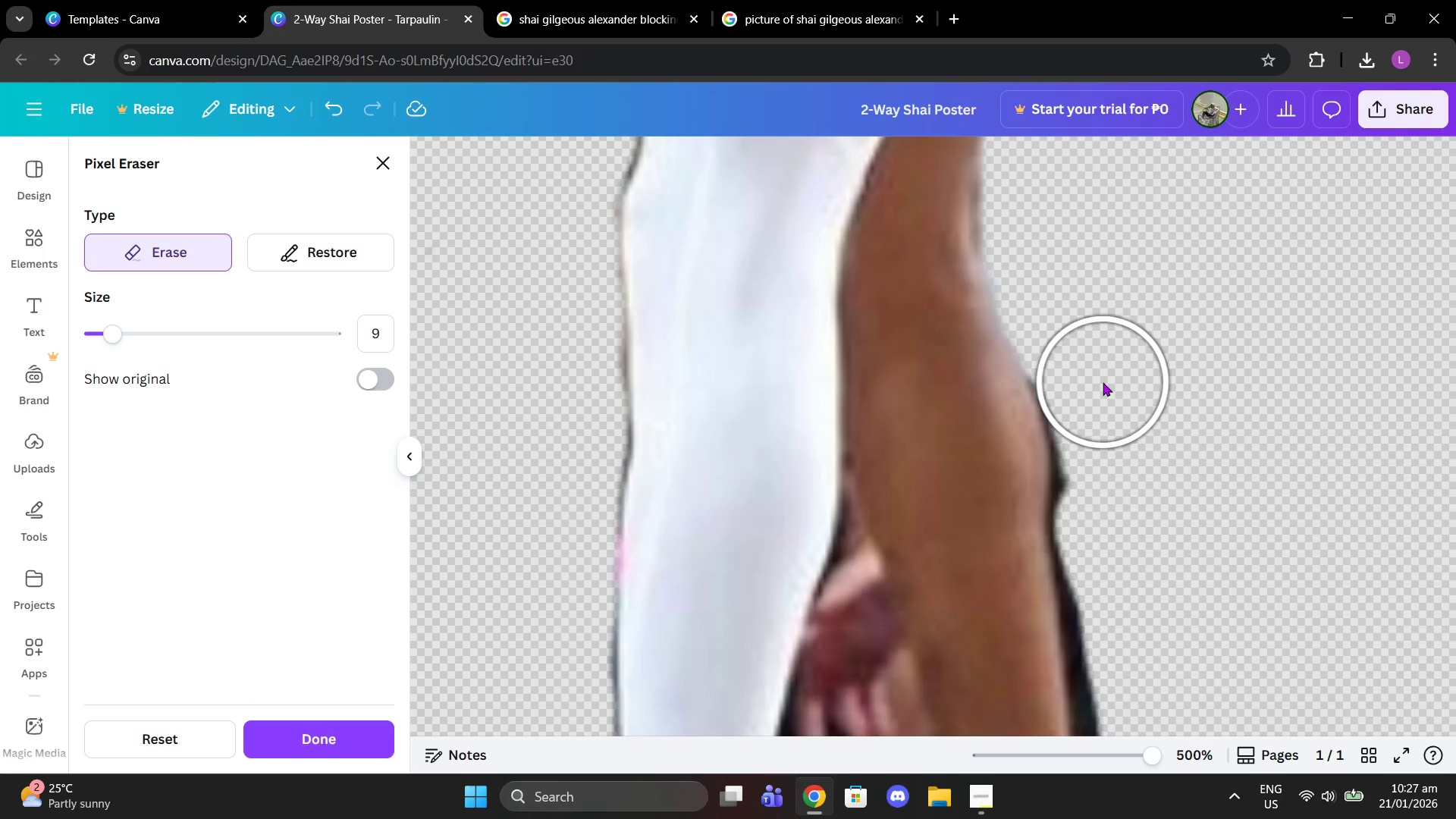 
left_click([1102, 382])
 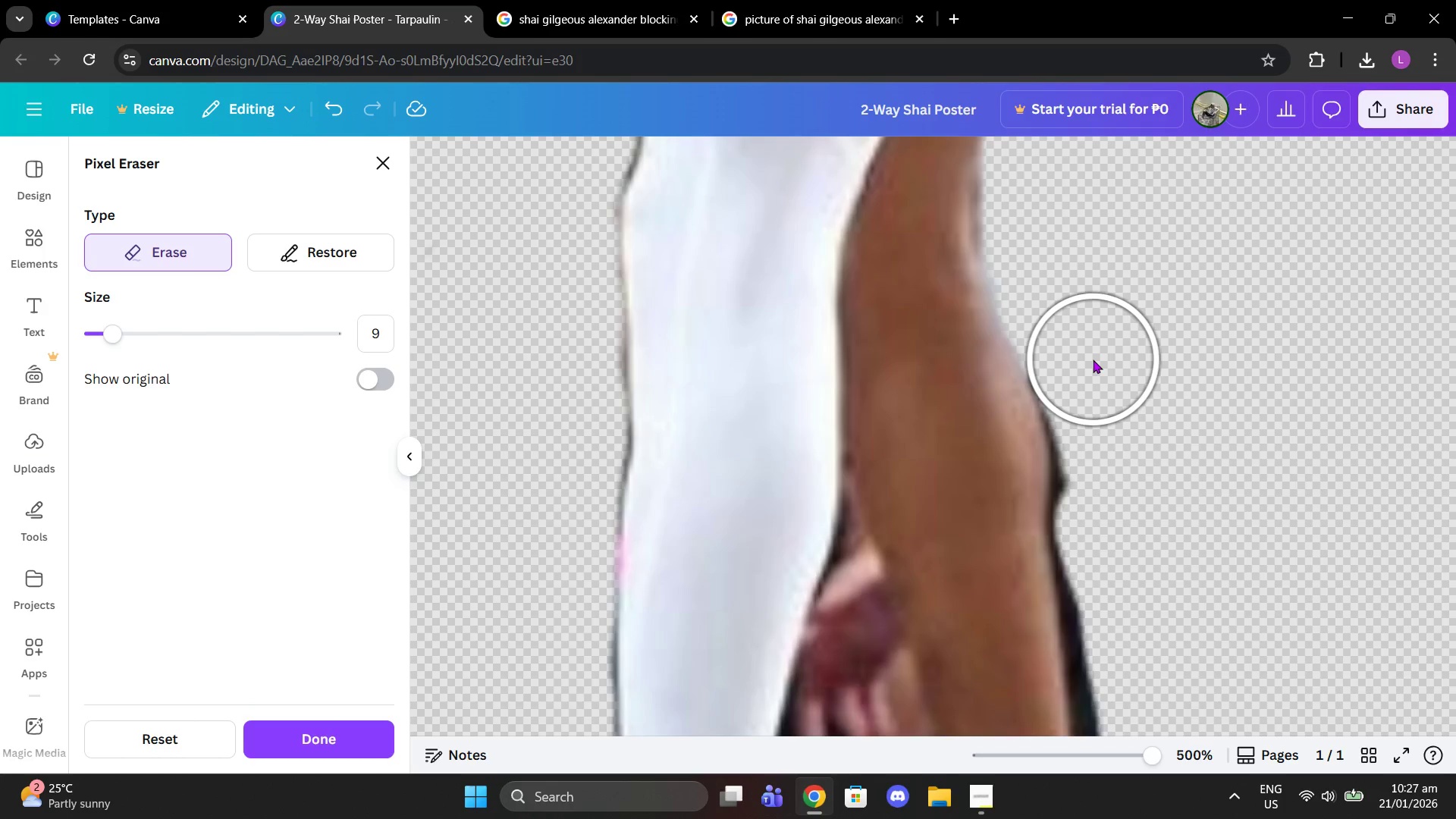 
left_click([1093, 359])
 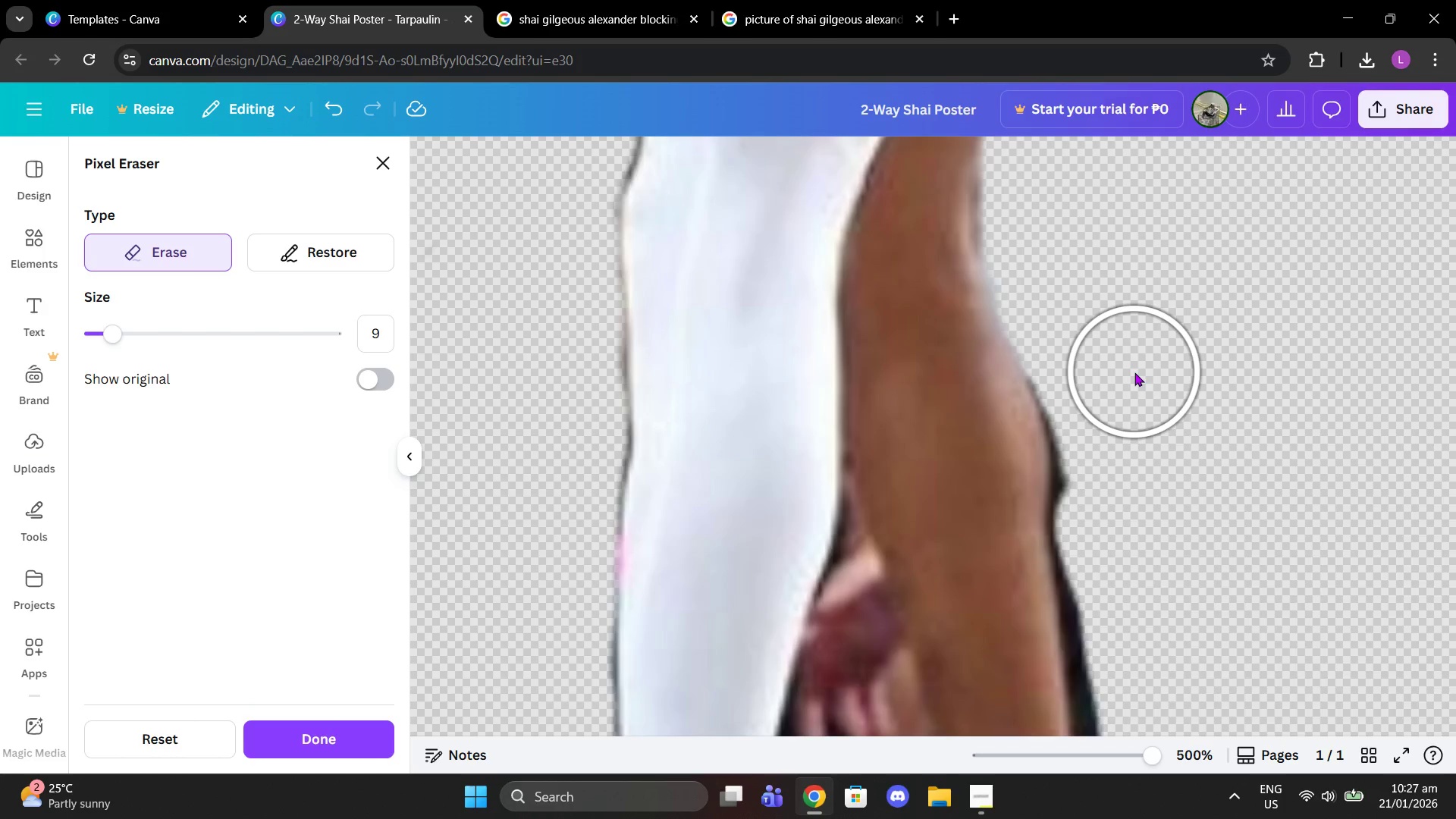 
scroll: coordinate [1134, 372], scroll_direction: down, amount: 1.0
 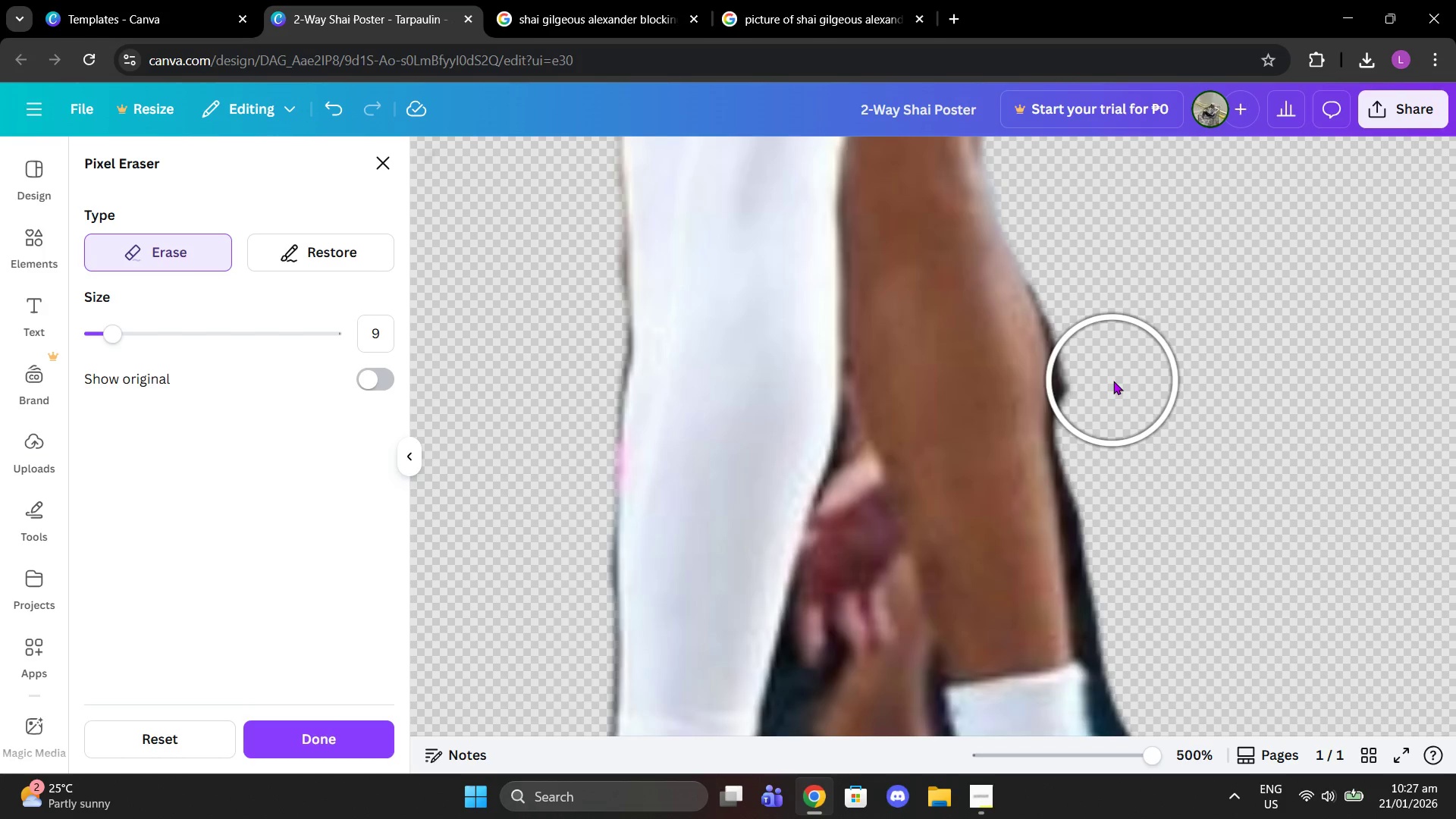 
left_click([1121, 381])
 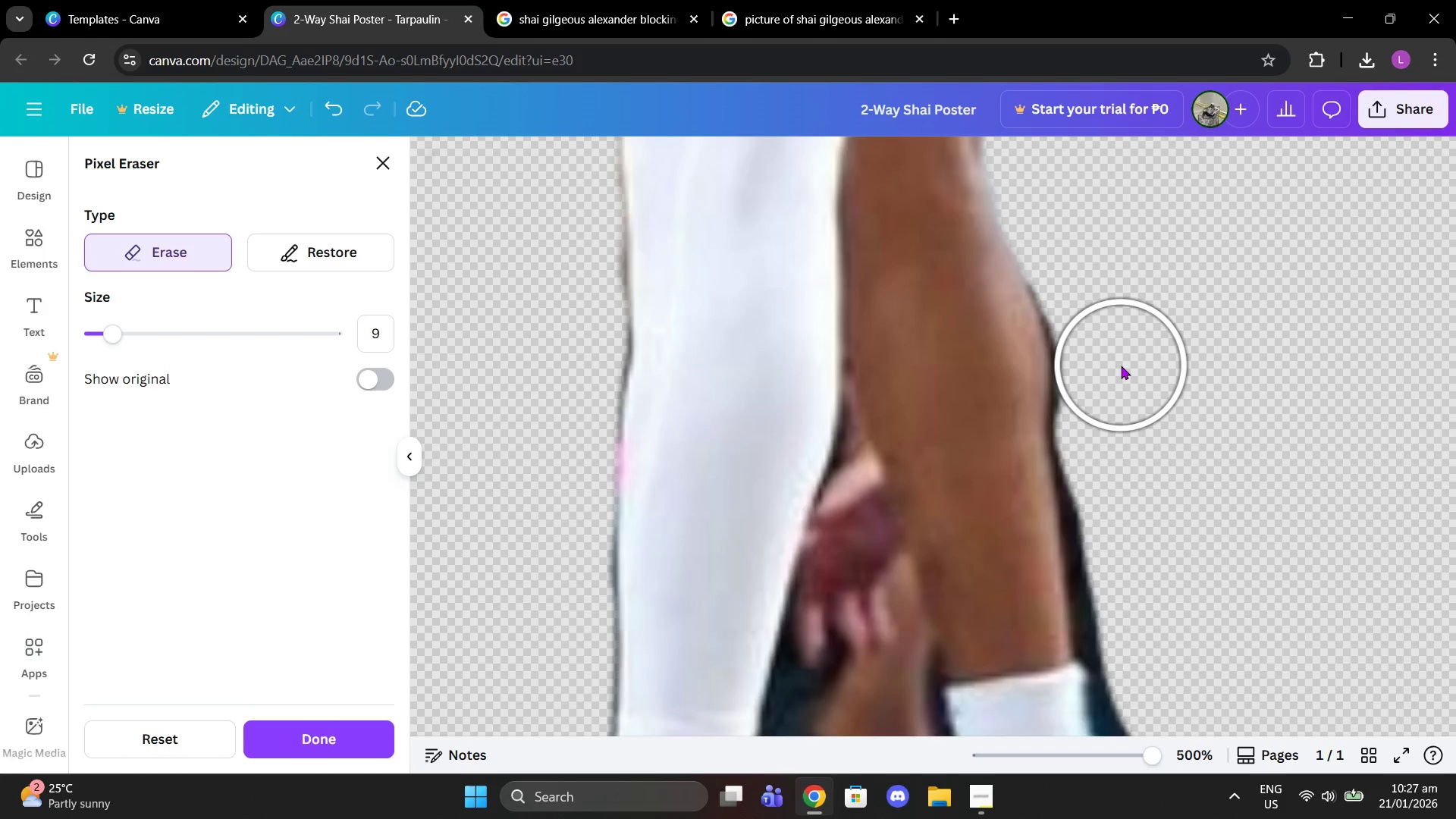 
left_click([1121, 366])
 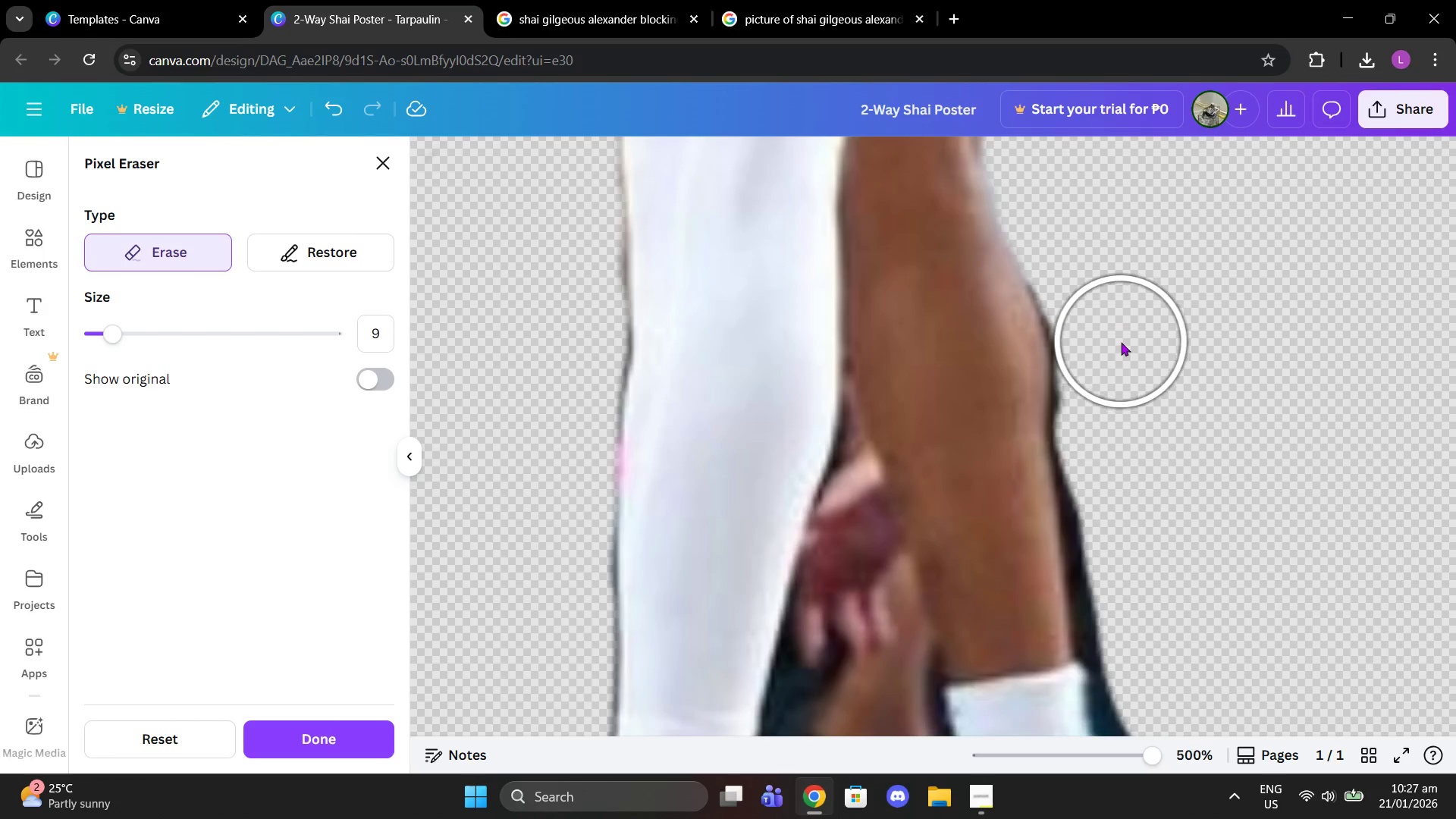 
double_click([1121, 342])
 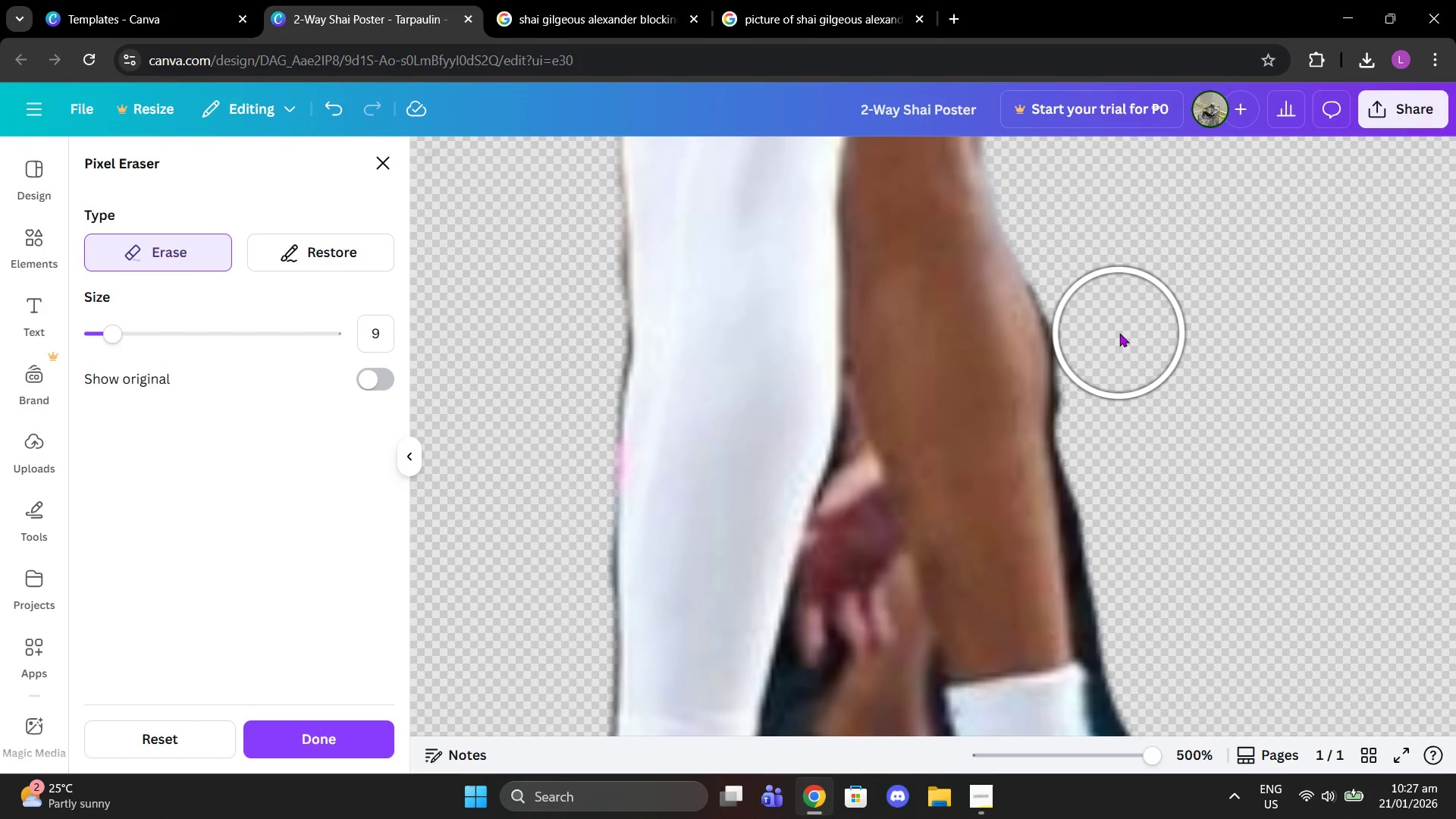 
triple_click([1119, 333])
 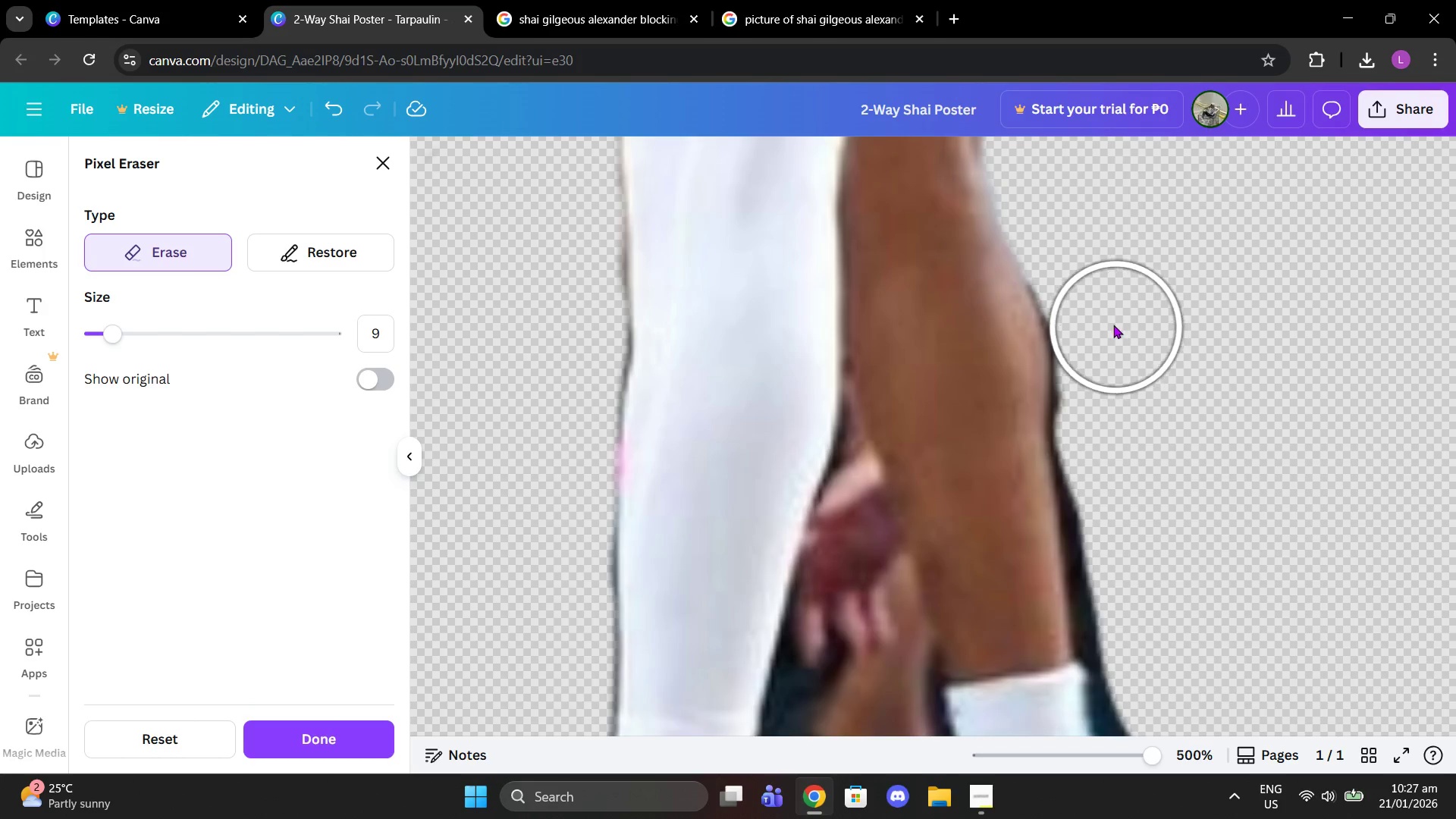 
triple_click([1113, 324])
 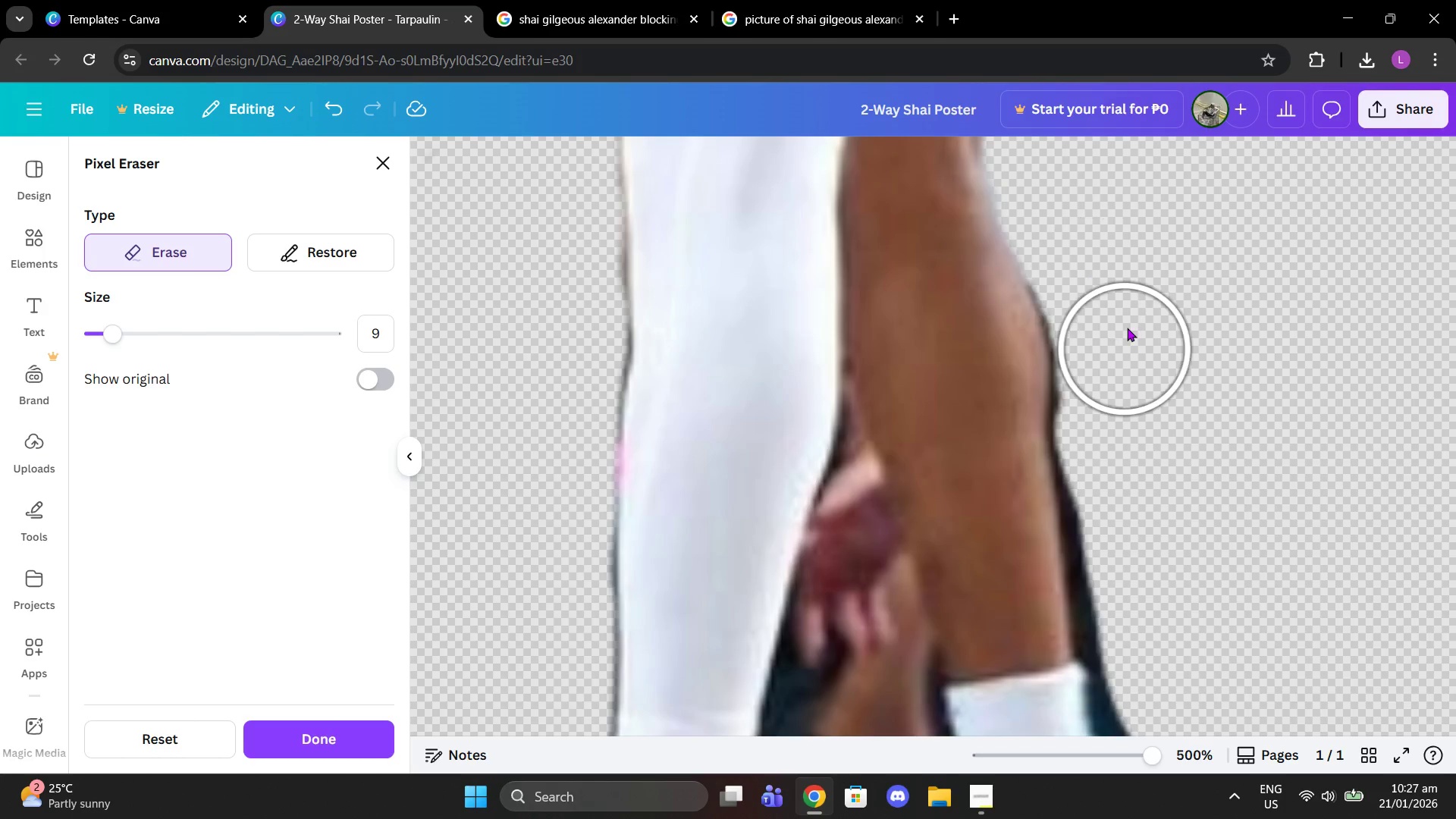 
left_click_drag(start_coordinate=[1119, 398], to_coordinate=[1121, 454])
 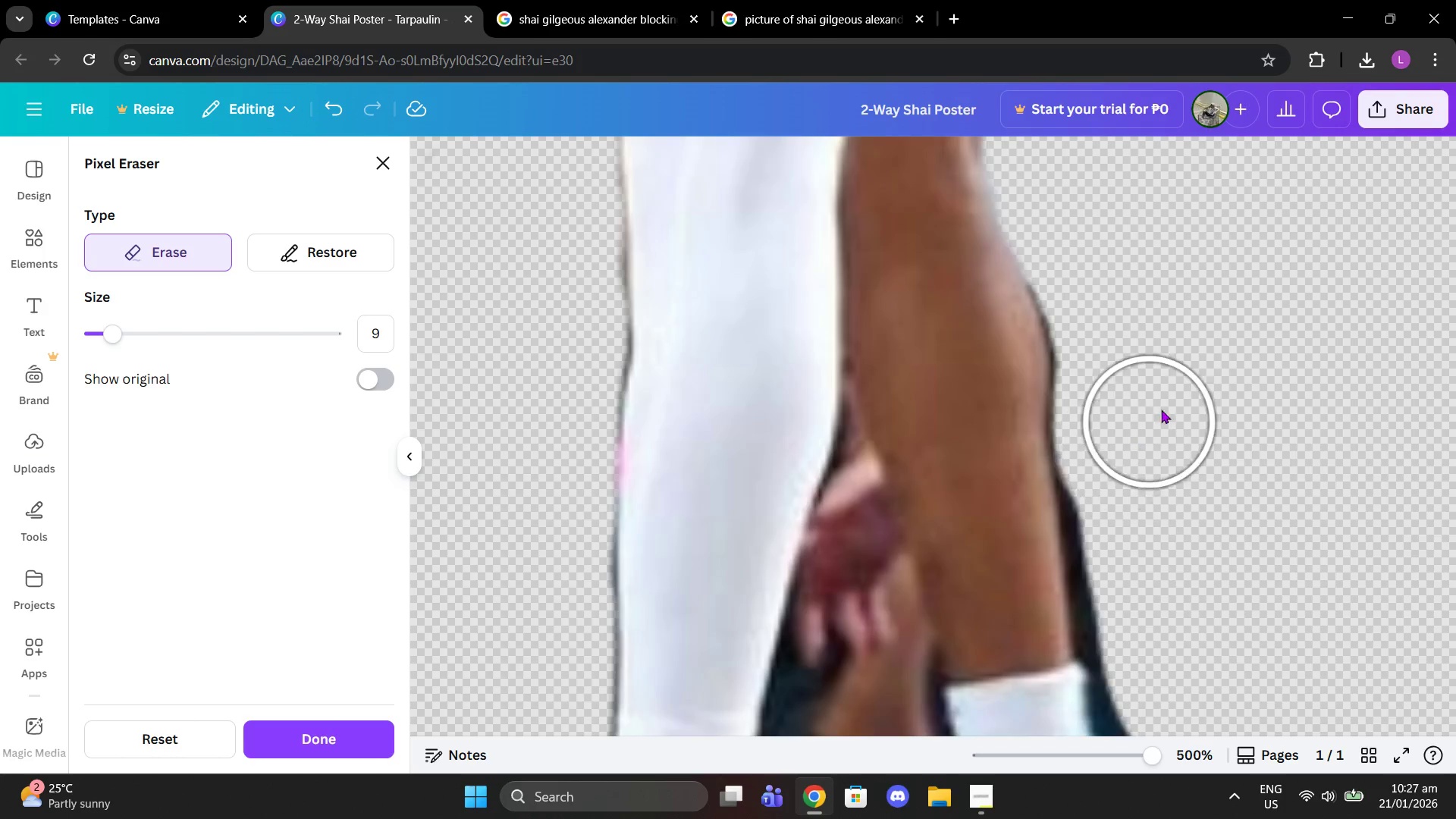 
scroll: coordinate [1161, 410], scroll_direction: down, amount: 1.0
 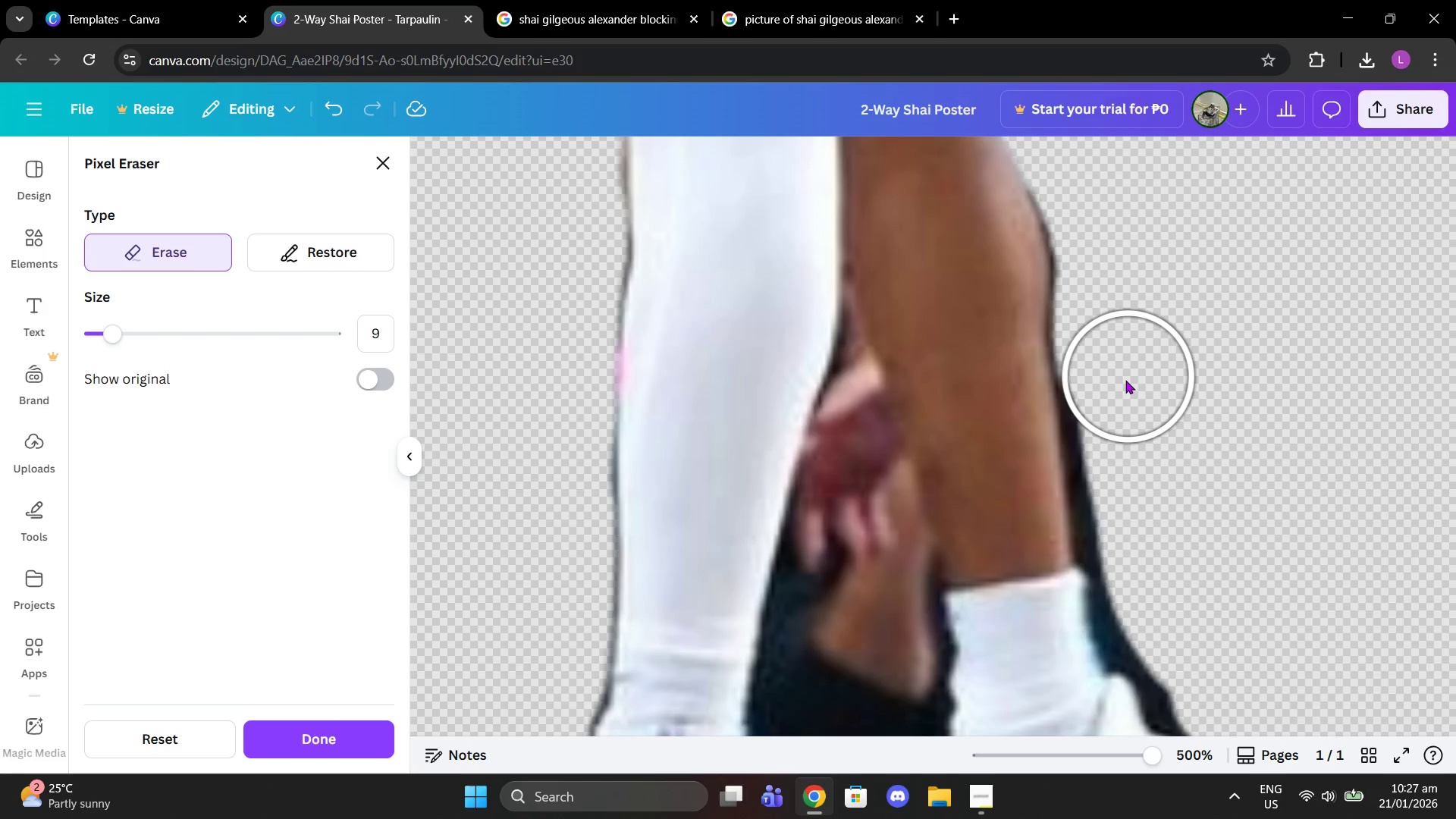 
left_click_drag(start_coordinate=[1125, 382], to_coordinate=[1126, 471])
 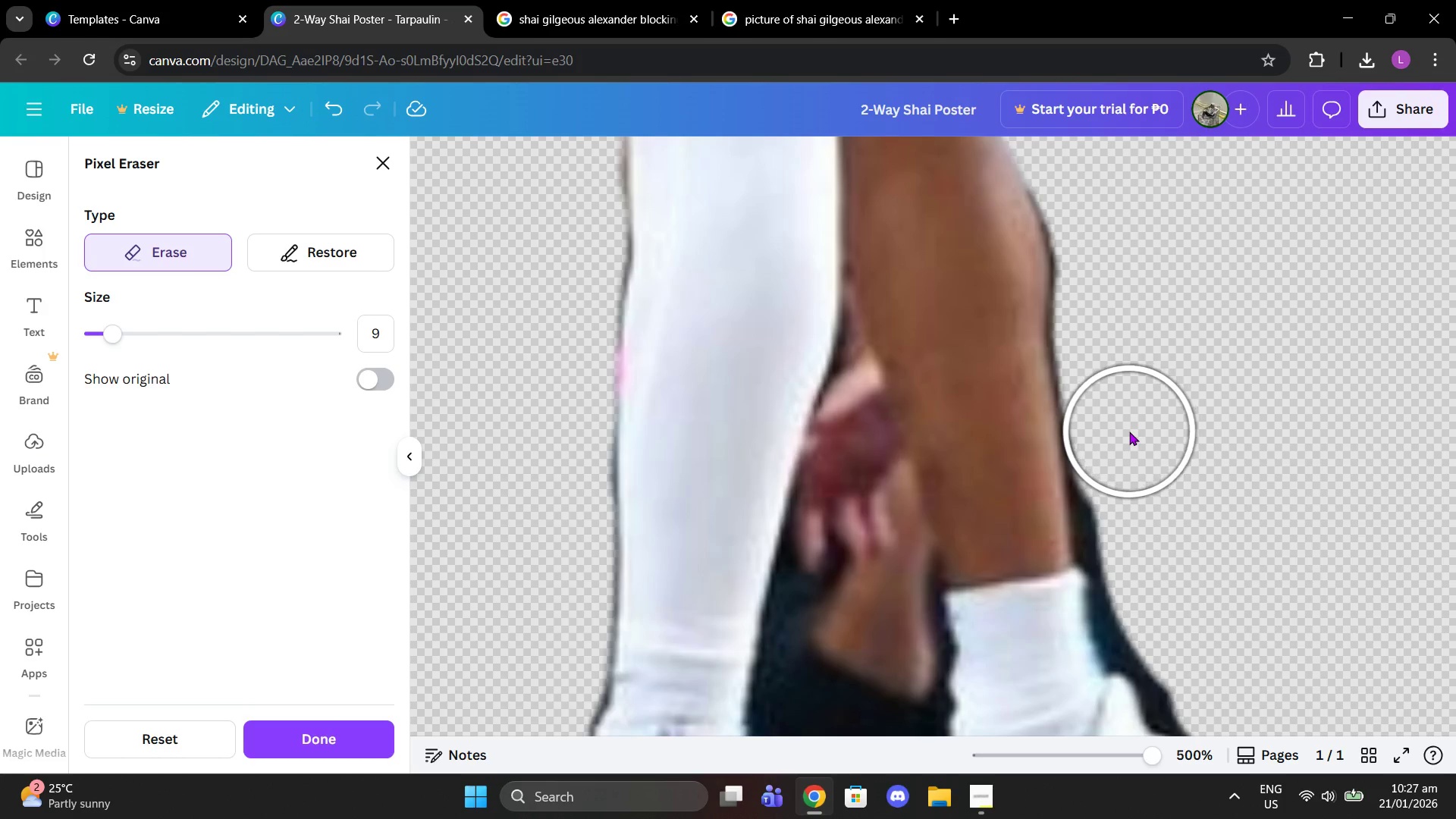 
left_click_drag(start_coordinate=[1129, 431], to_coordinate=[1145, 540])
 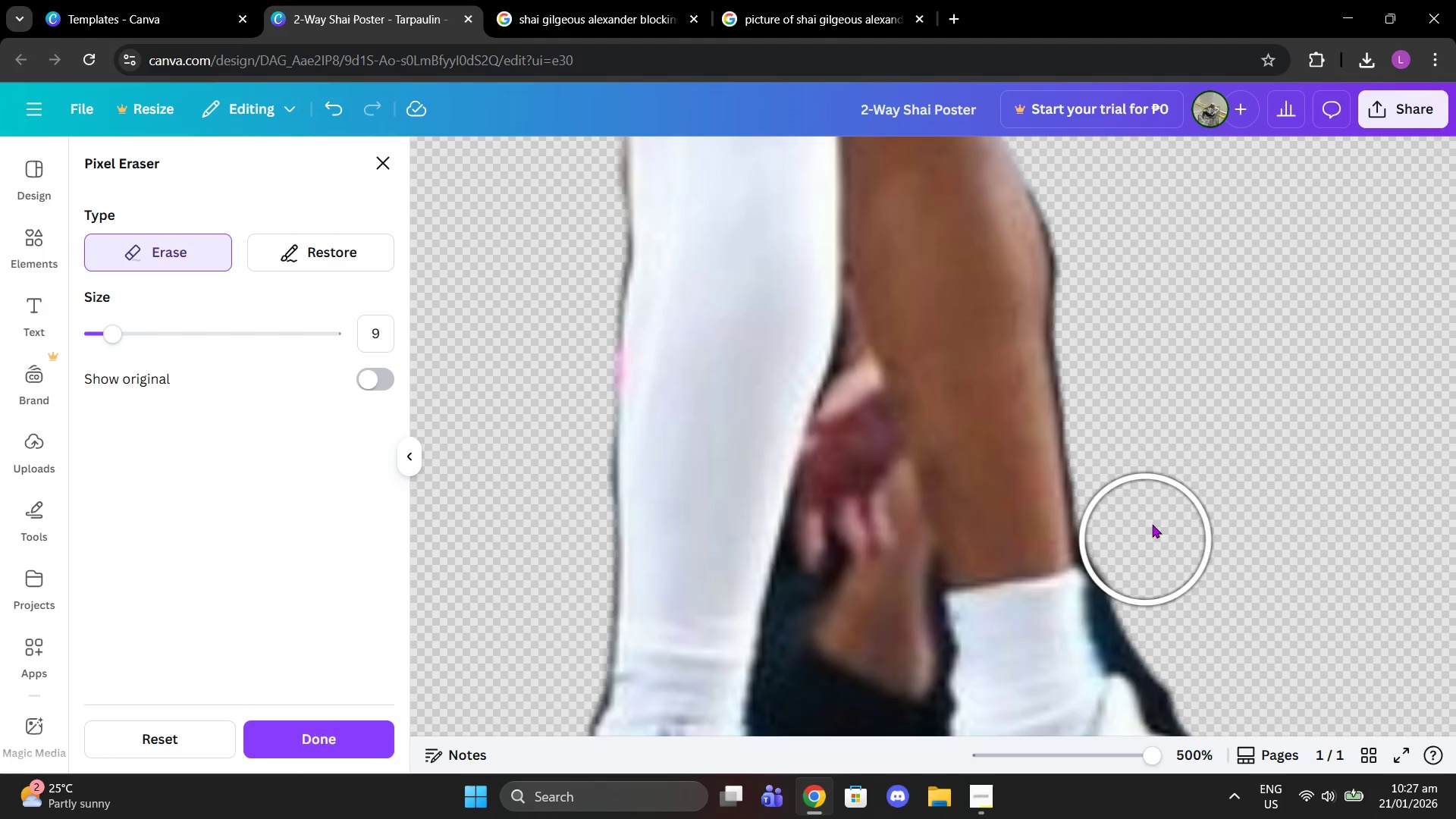 
scroll: coordinate [1197, 446], scroll_direction: down, amount: 2.0
 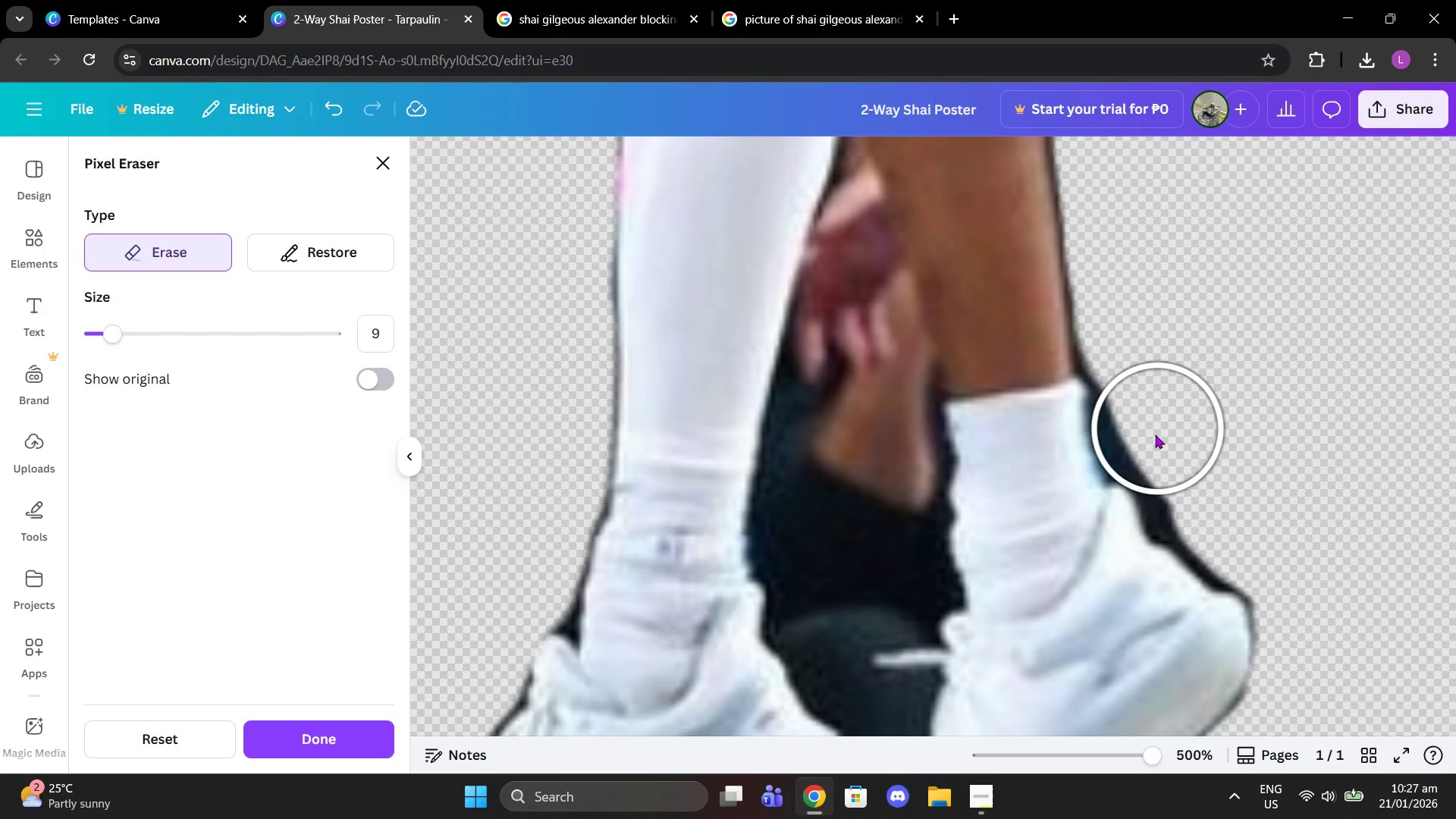 
left_click([1155, 435])
 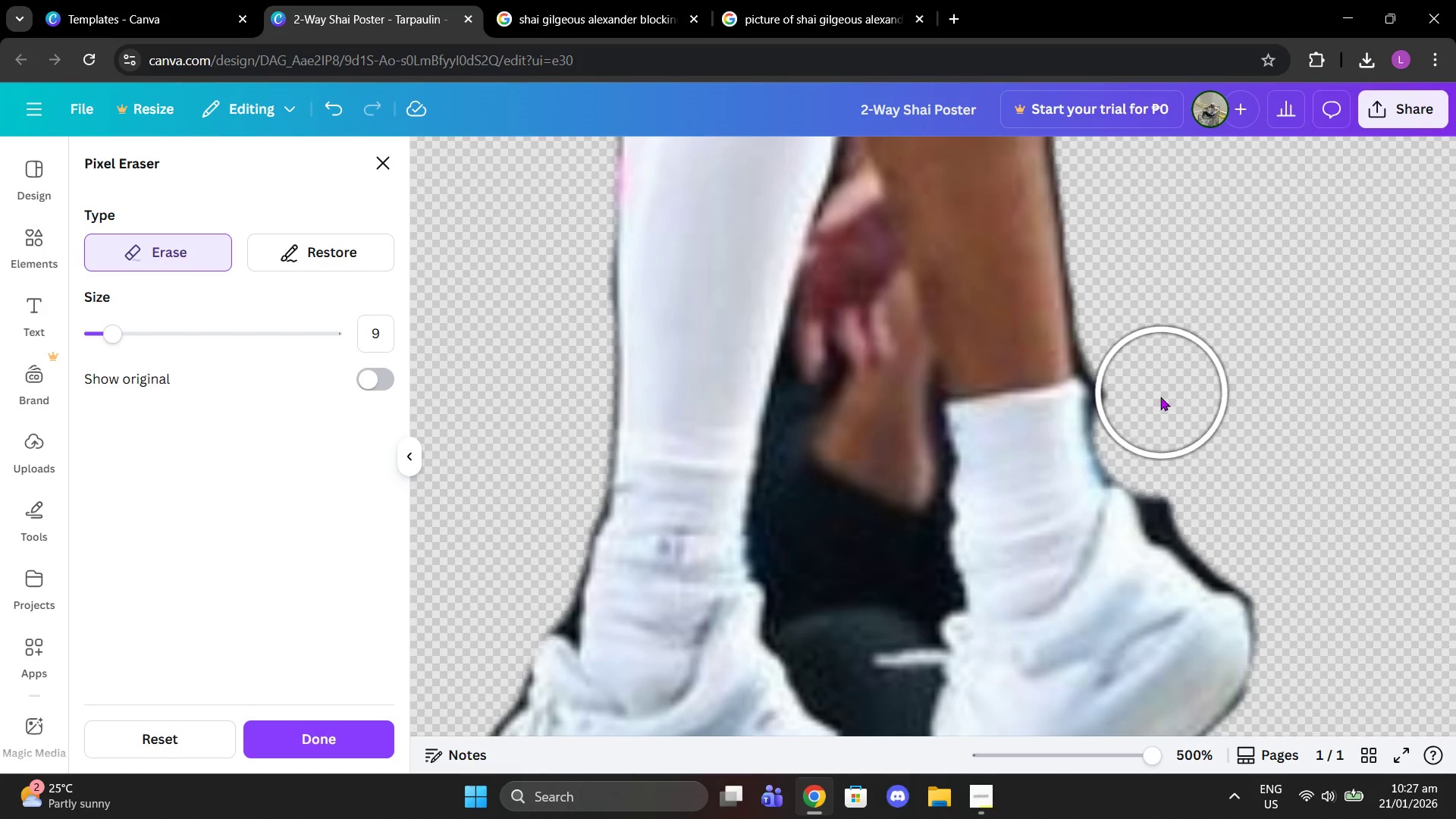 
left_click([1160, 400])
 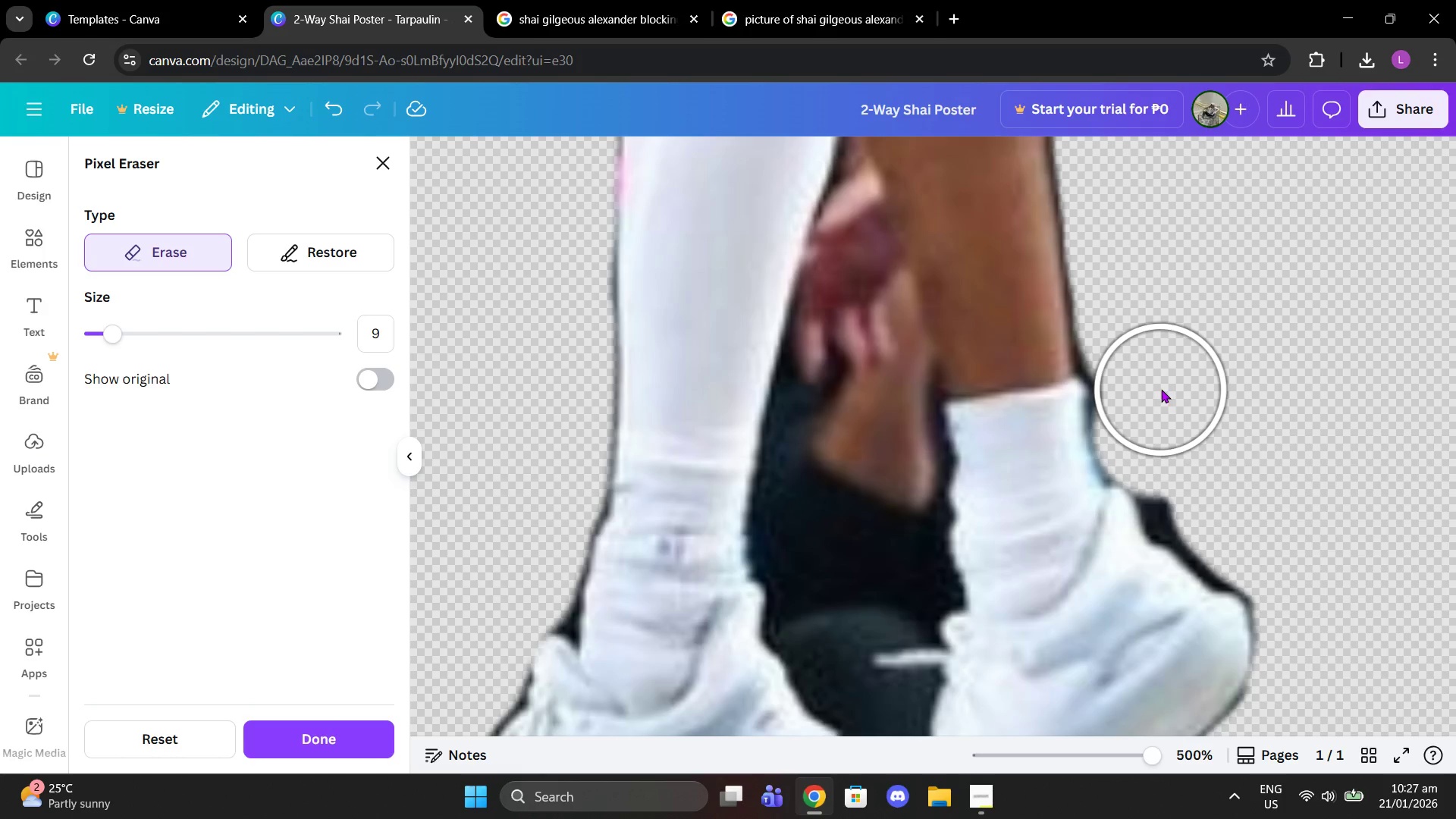 
left_click([1158, 388])
 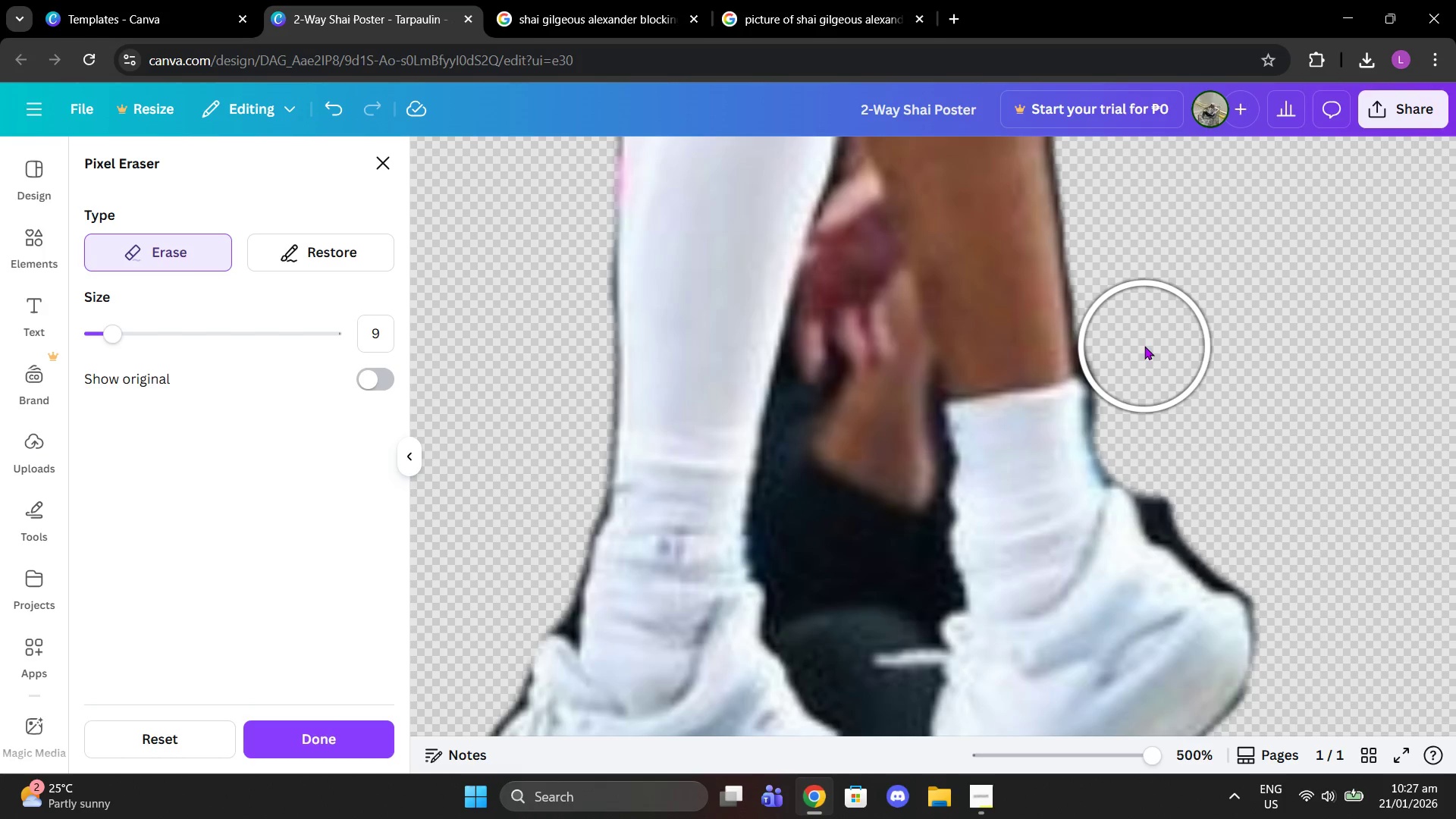 
left_click([1141, 340])
 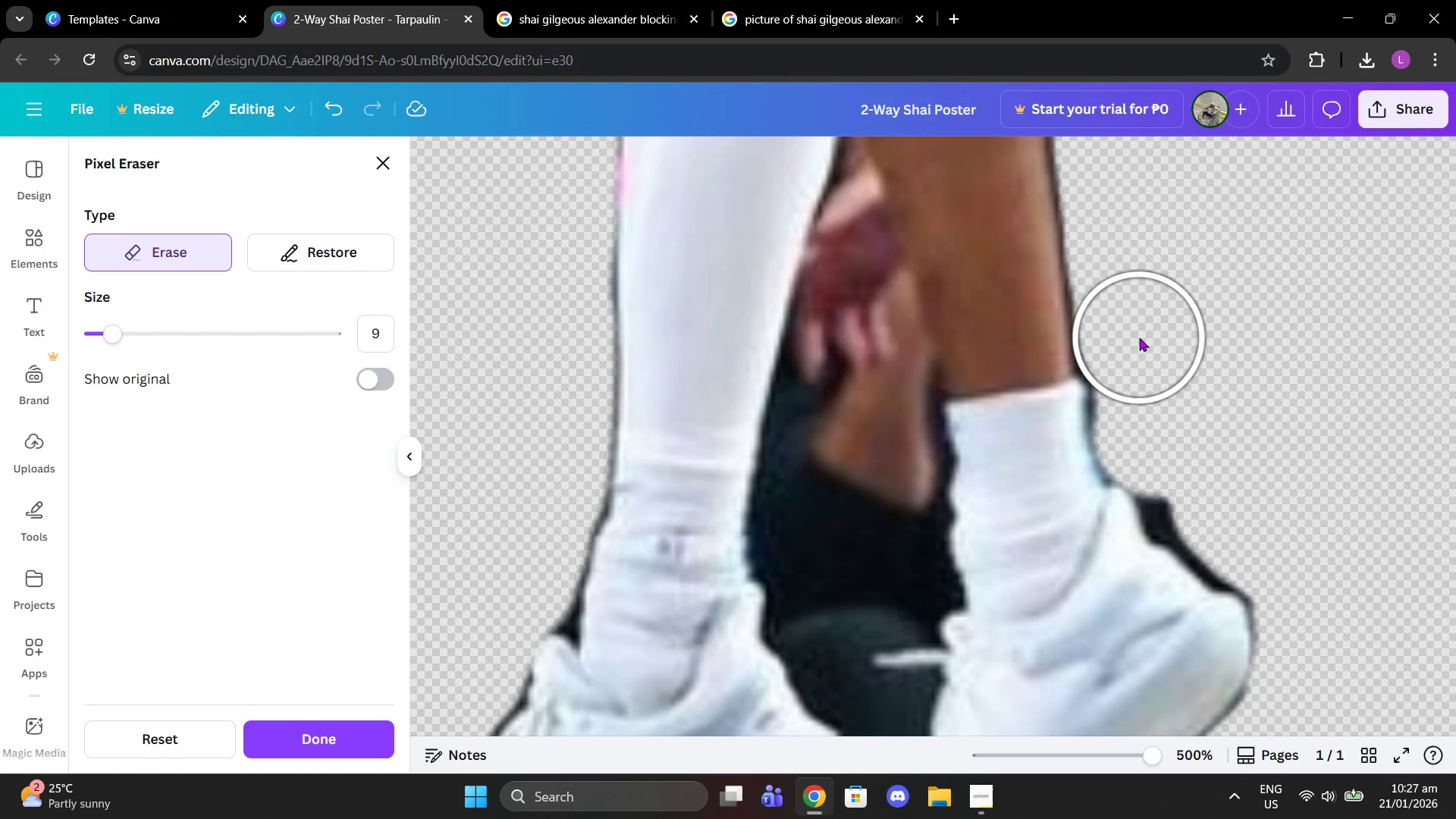 
left_click([1139, 340])
 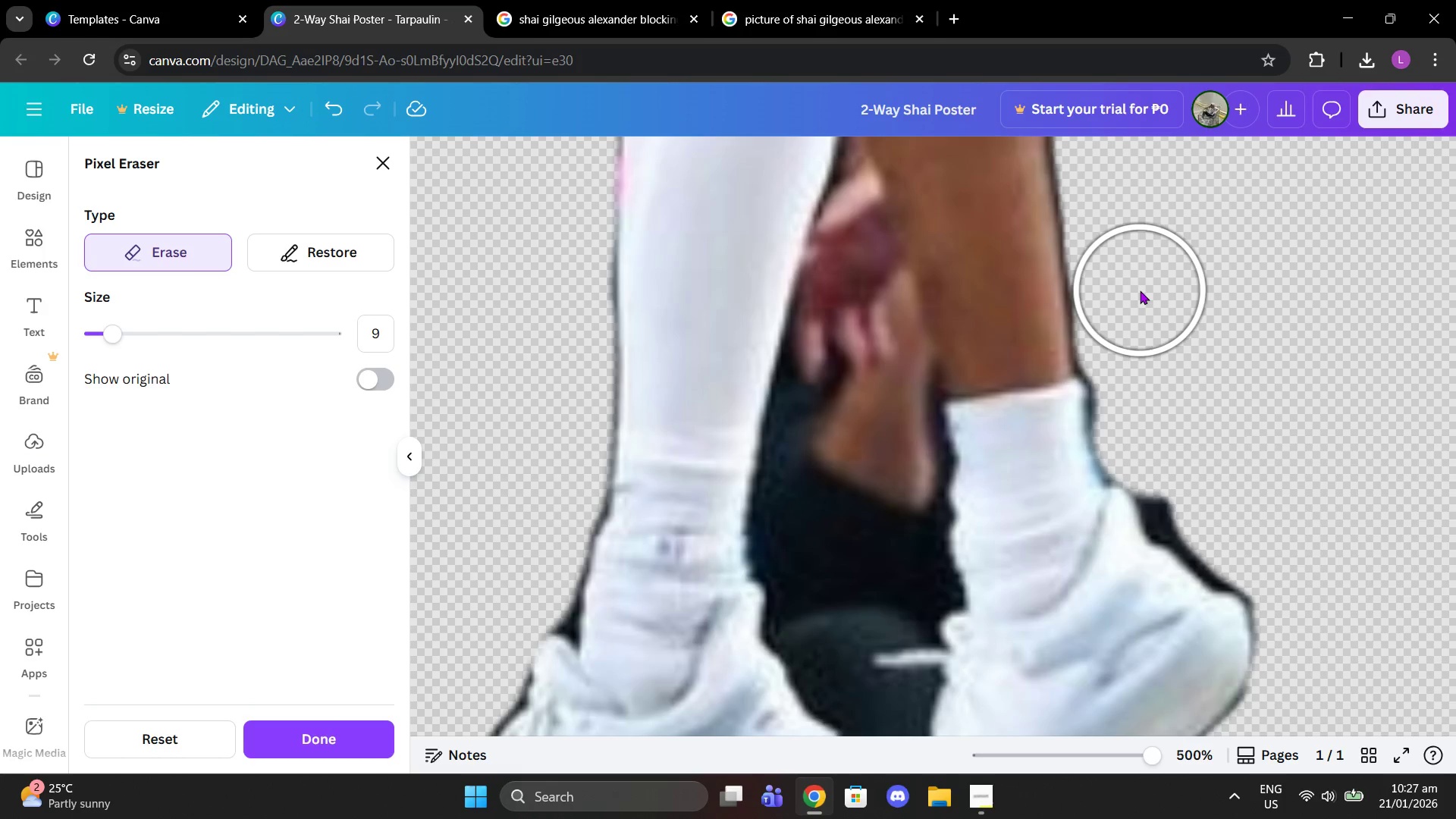 
left_click([1134, 290])
 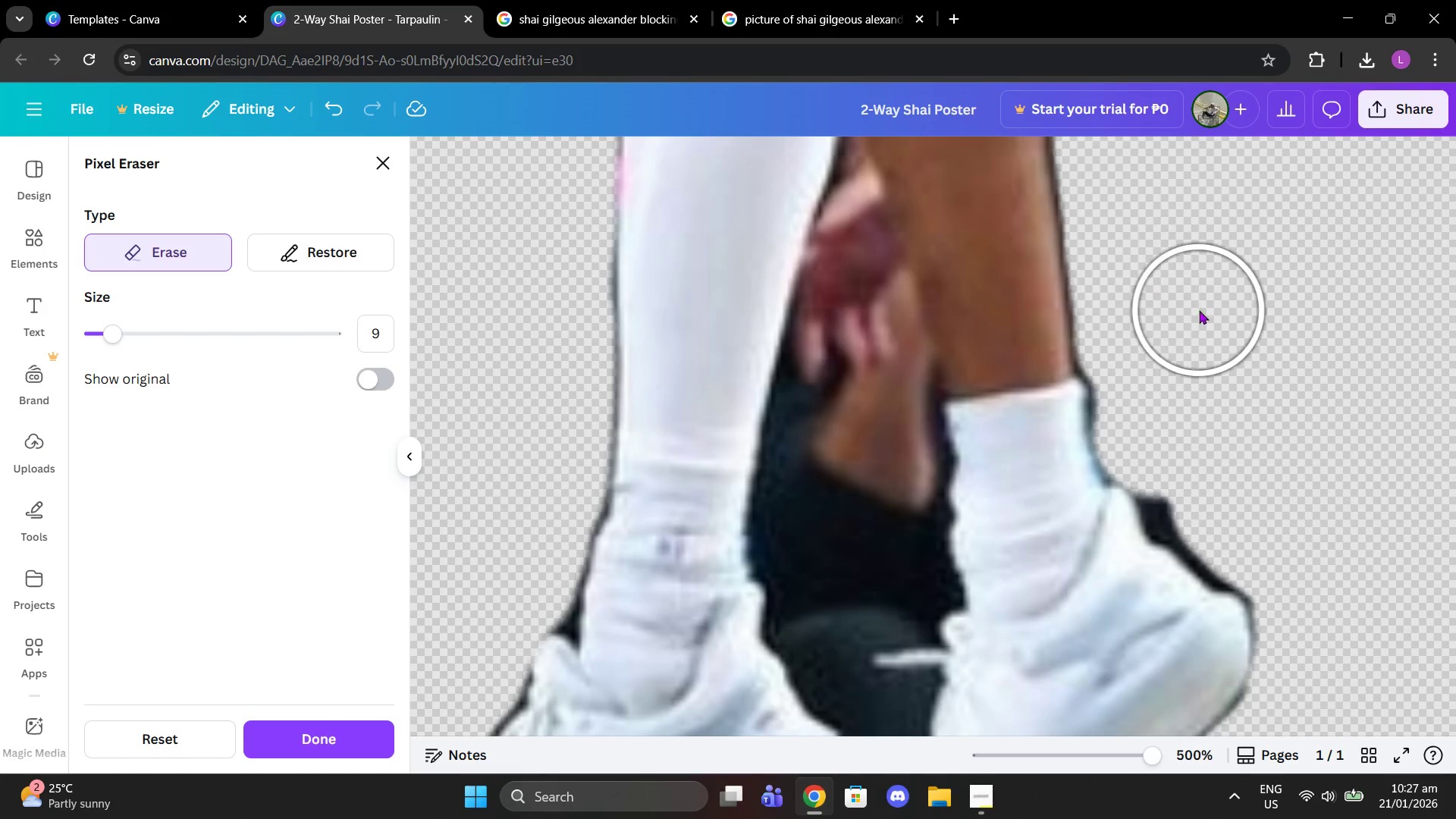 
scroll: coordinate [1194, 305], scroll_direction: up, amount: 3.0
 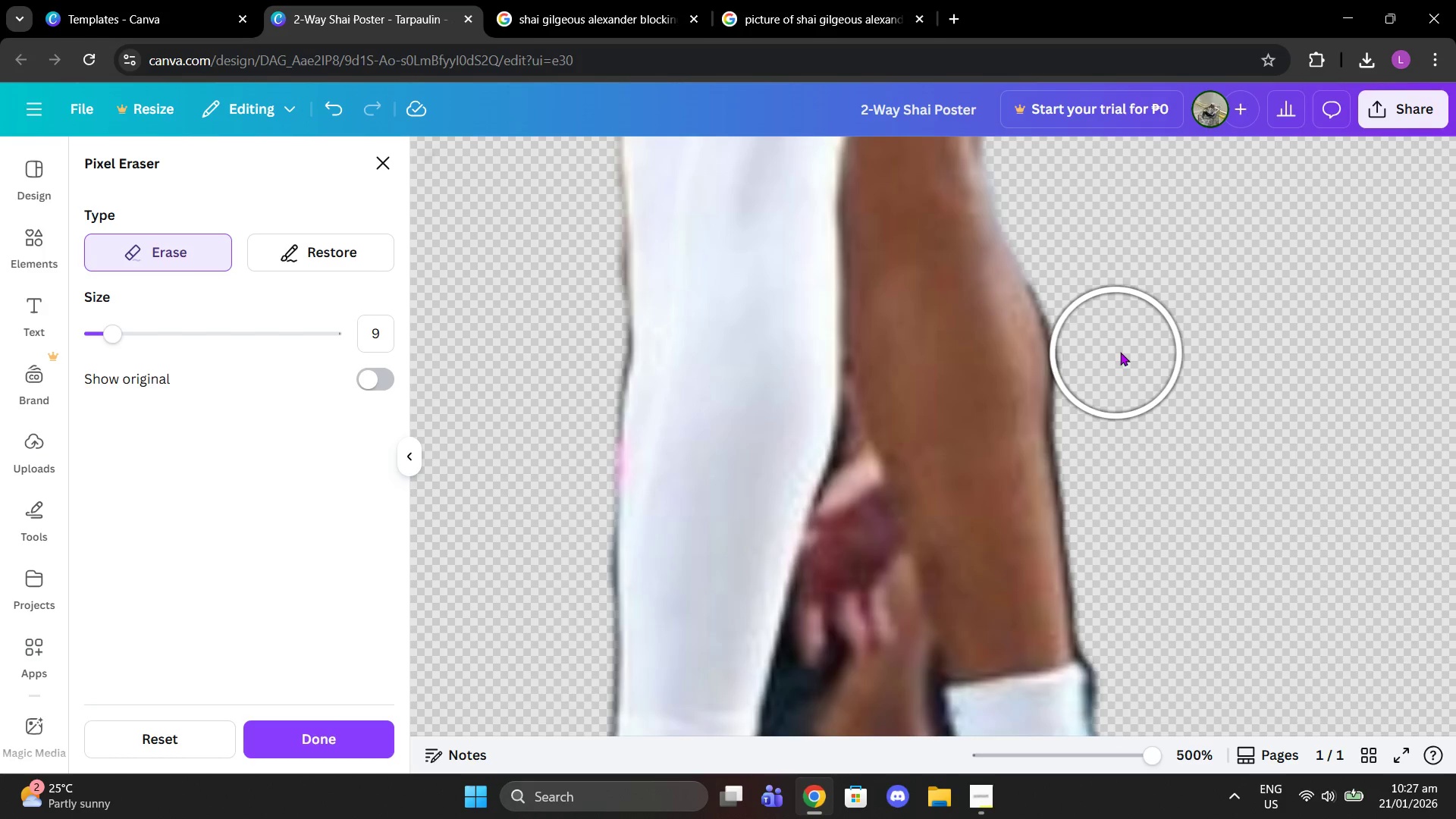 
left_click([1121, 352])
 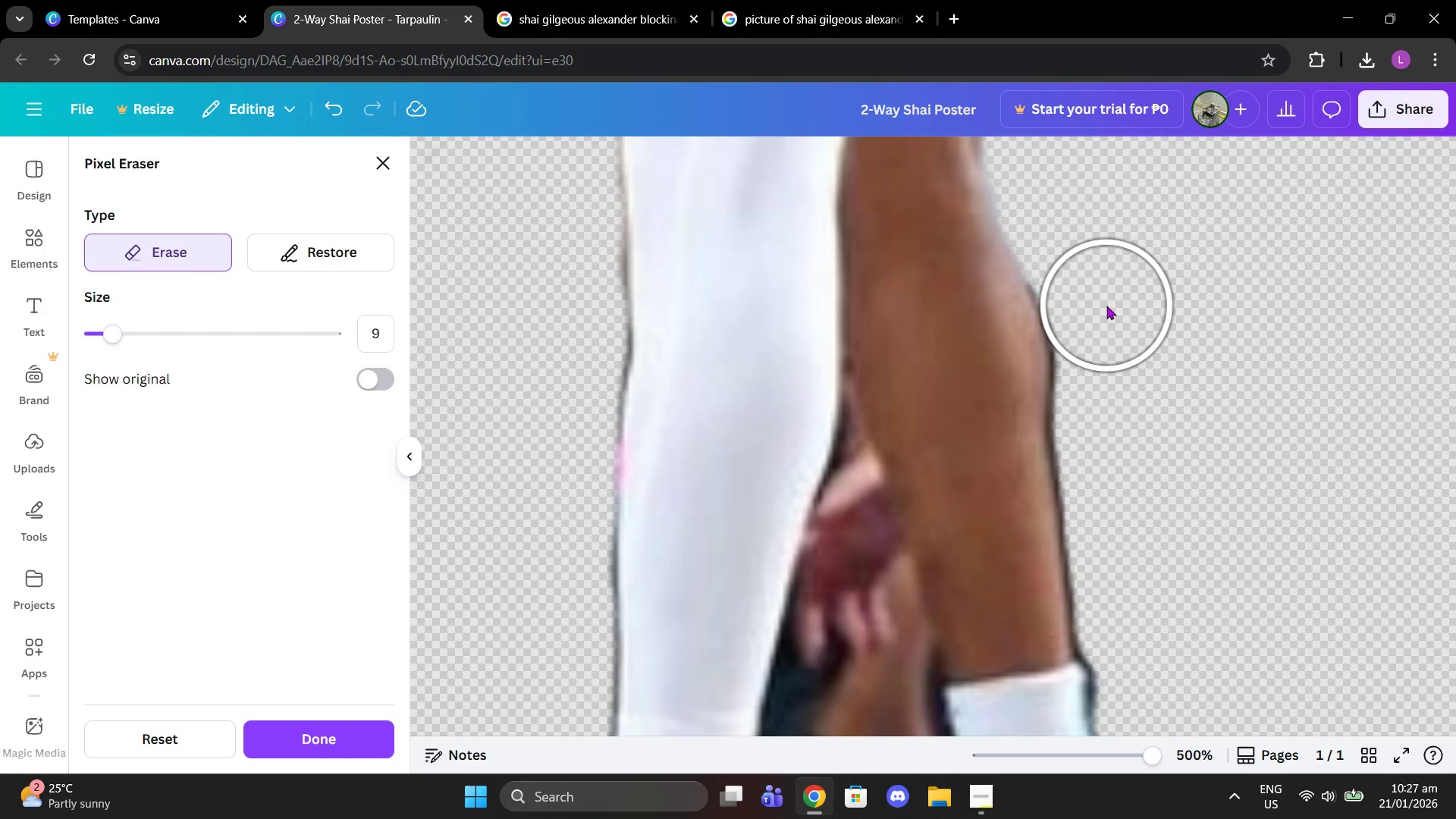 
left_click([1106, 306])
 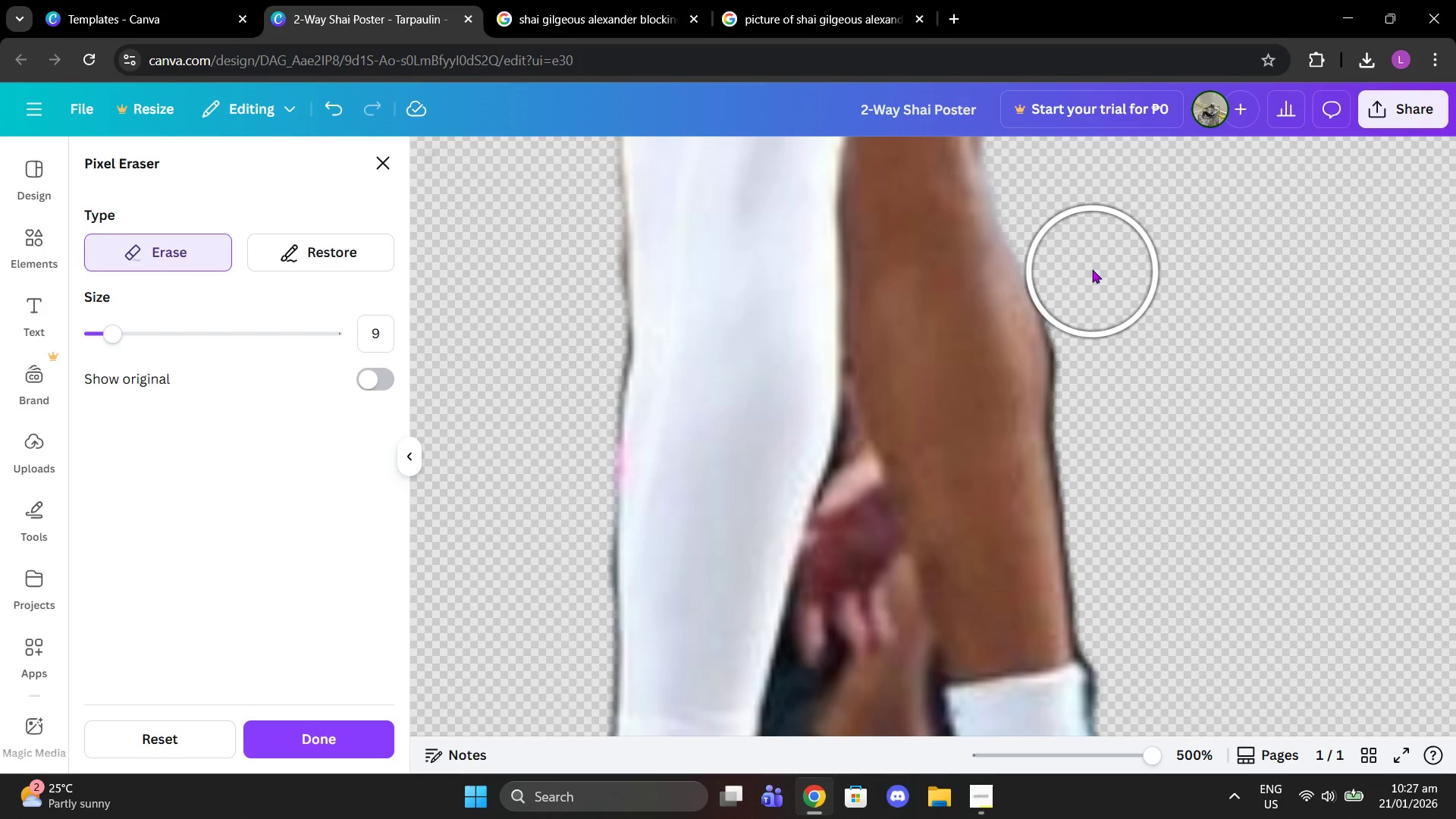 
left_click([1090, 263])
 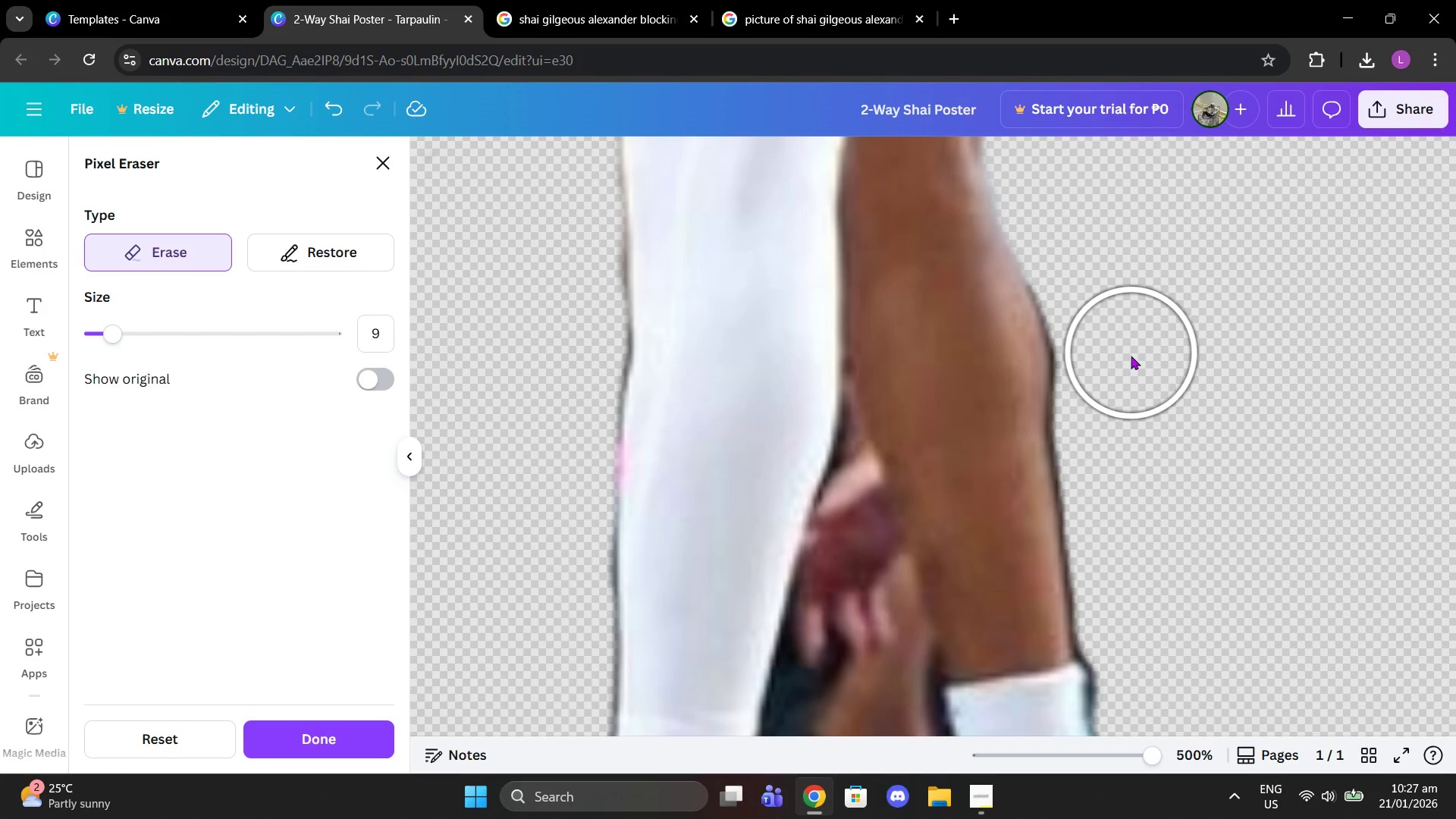 
scroll: coordinate [1169, 352], scroll_direction: down, amount: 4.0
 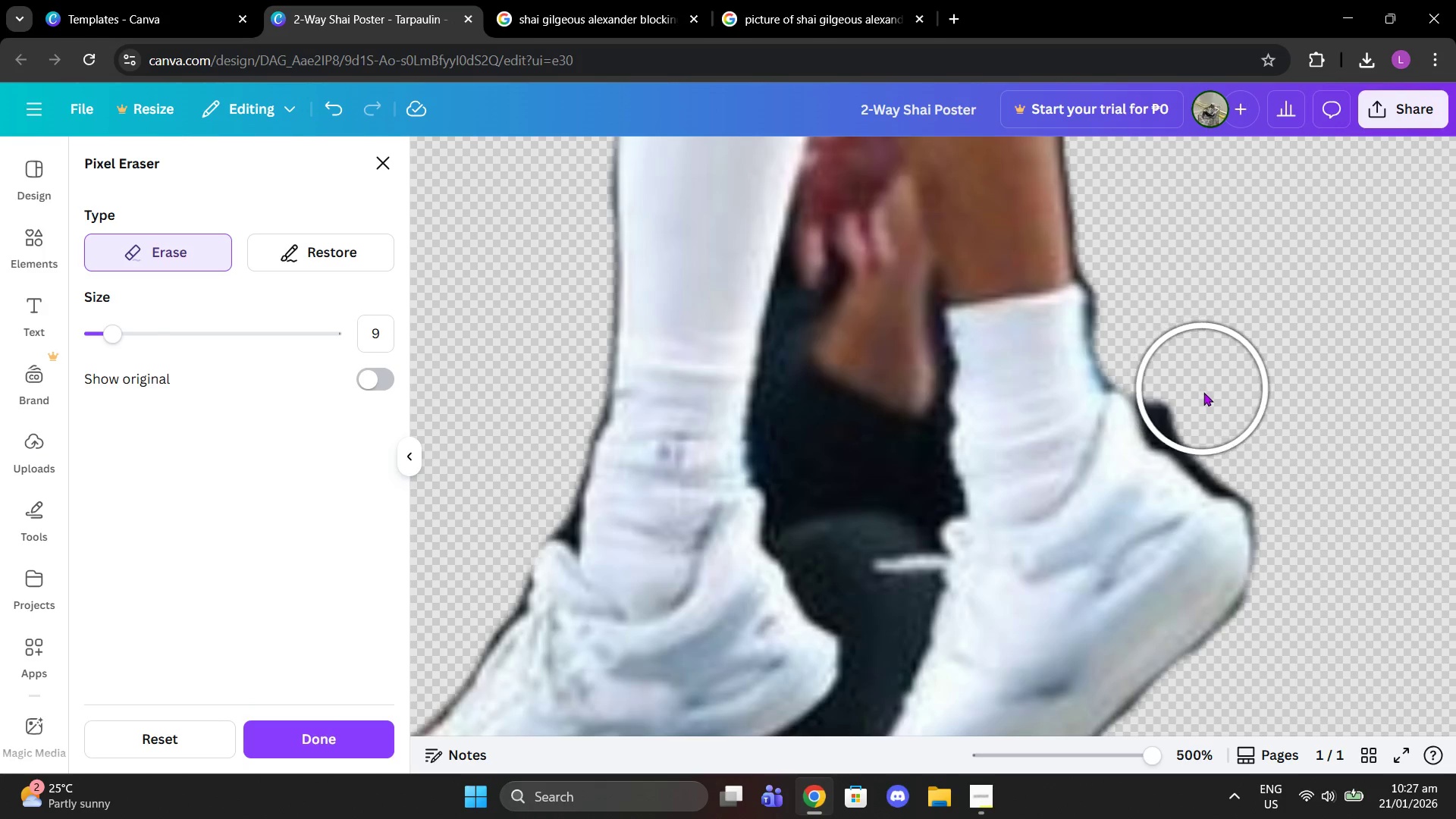 
left_click([1205, 395])
 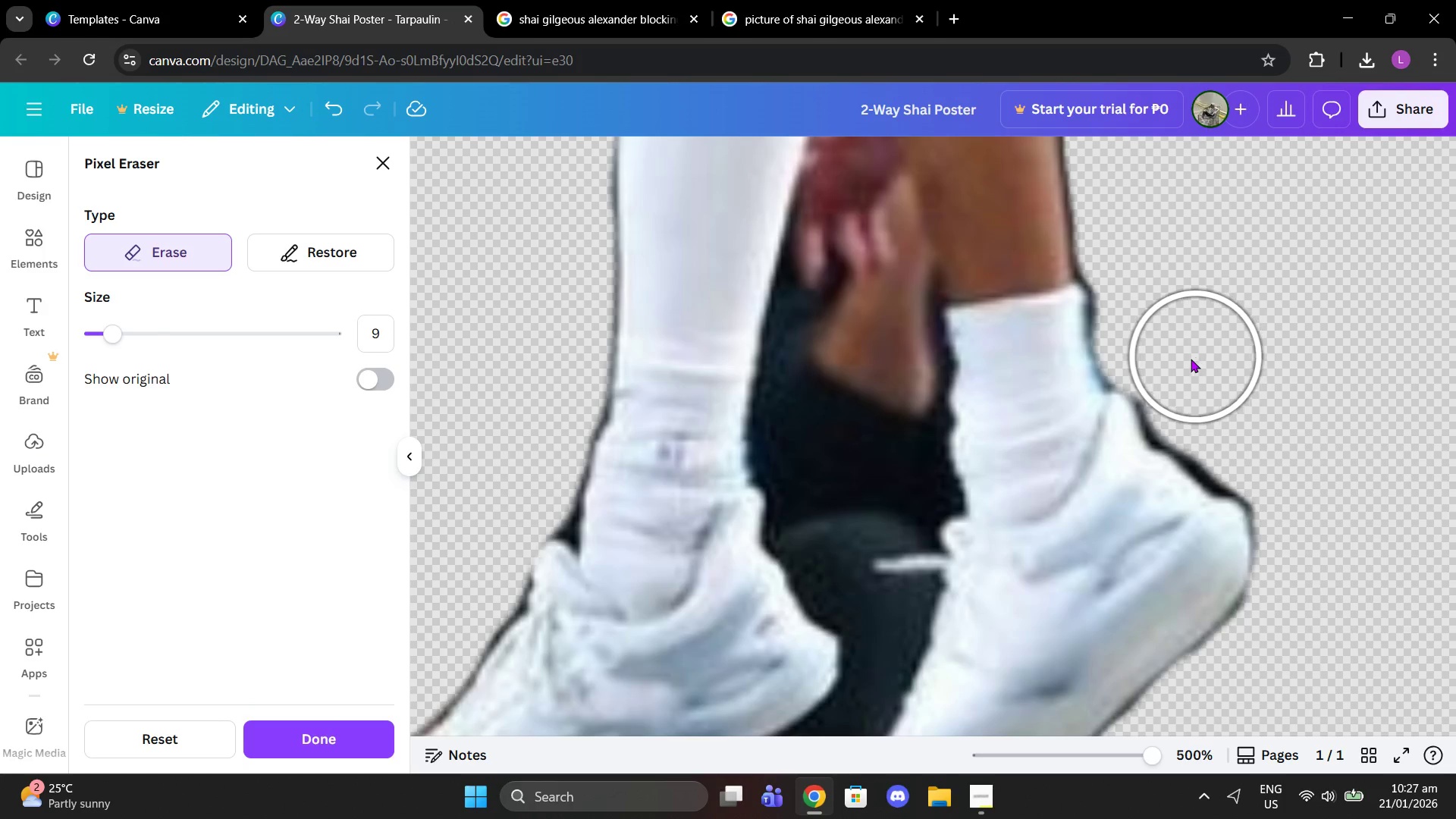 
left_click([1188, 361])
 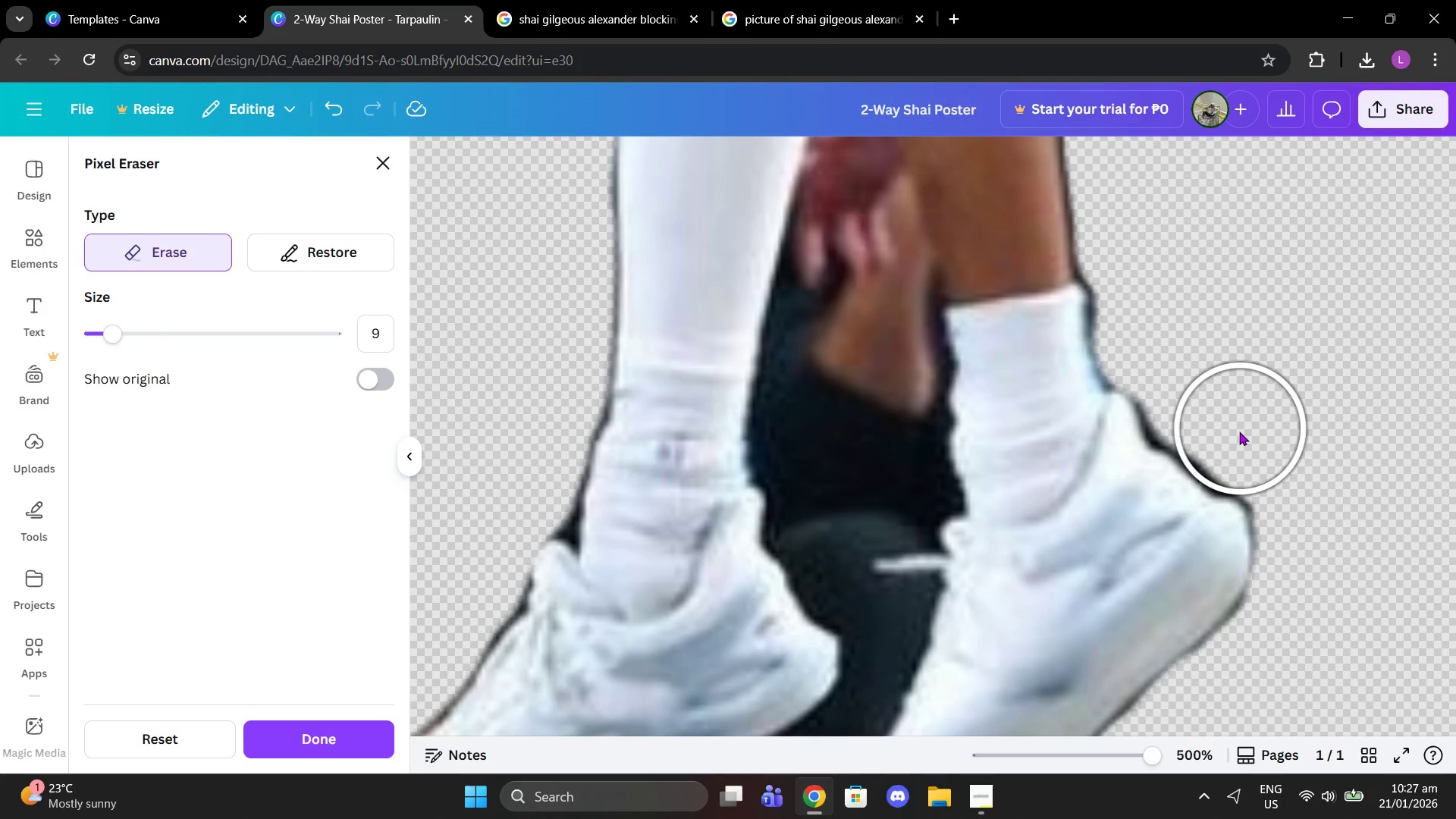 
left_click([1239, 432])
 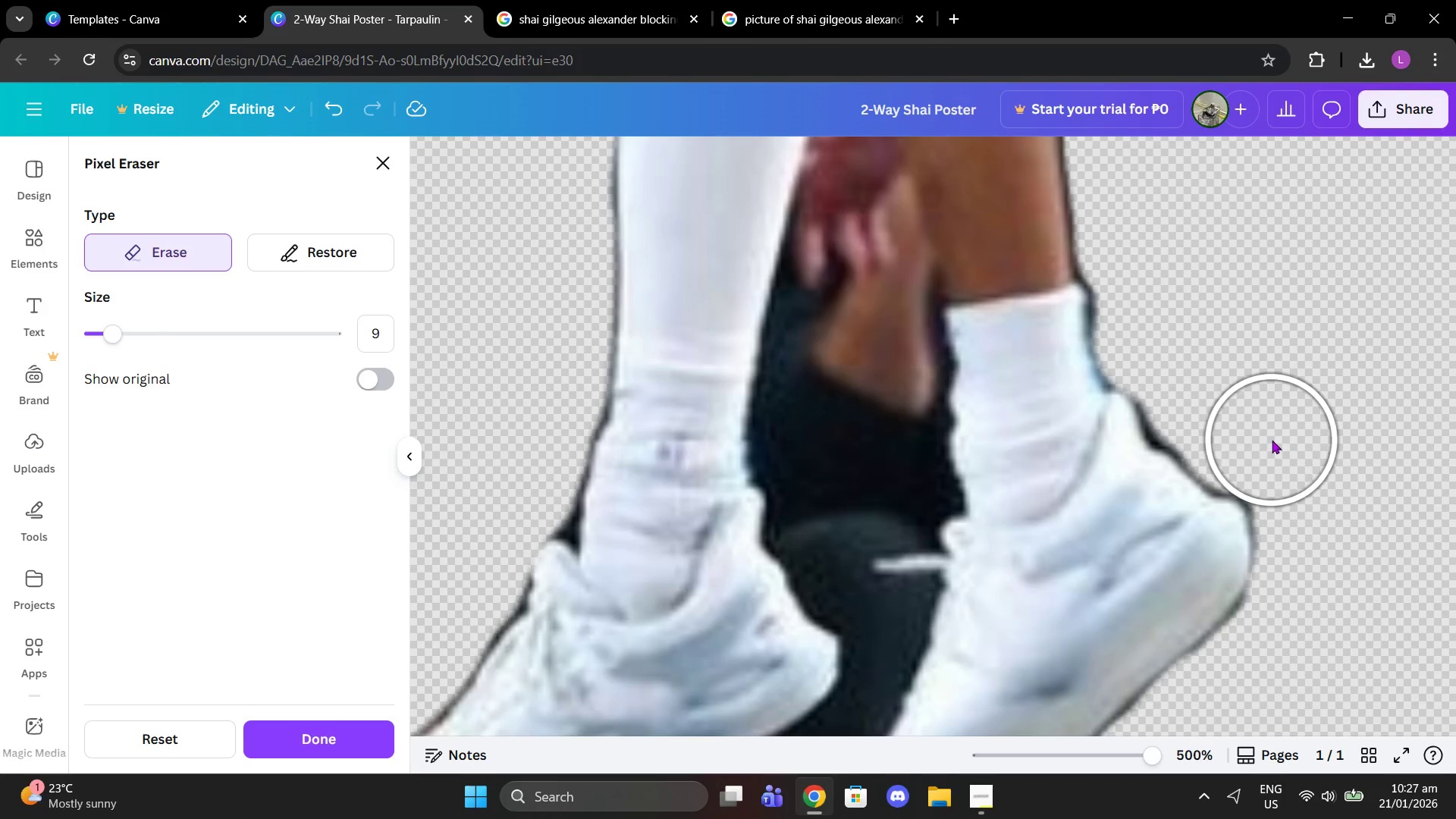 
left_click([1272, 441])
 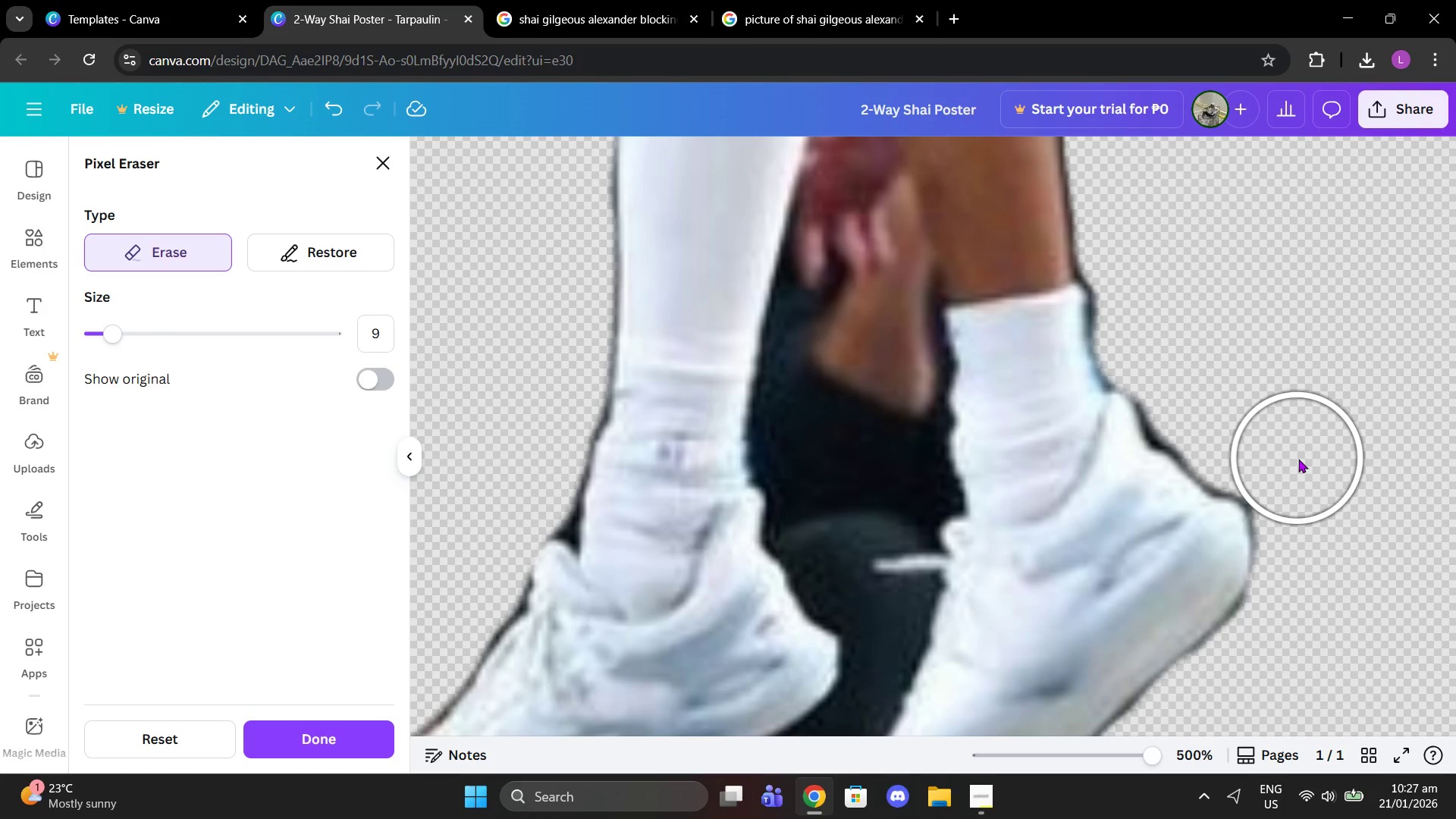 
left_click([1301, 469])
 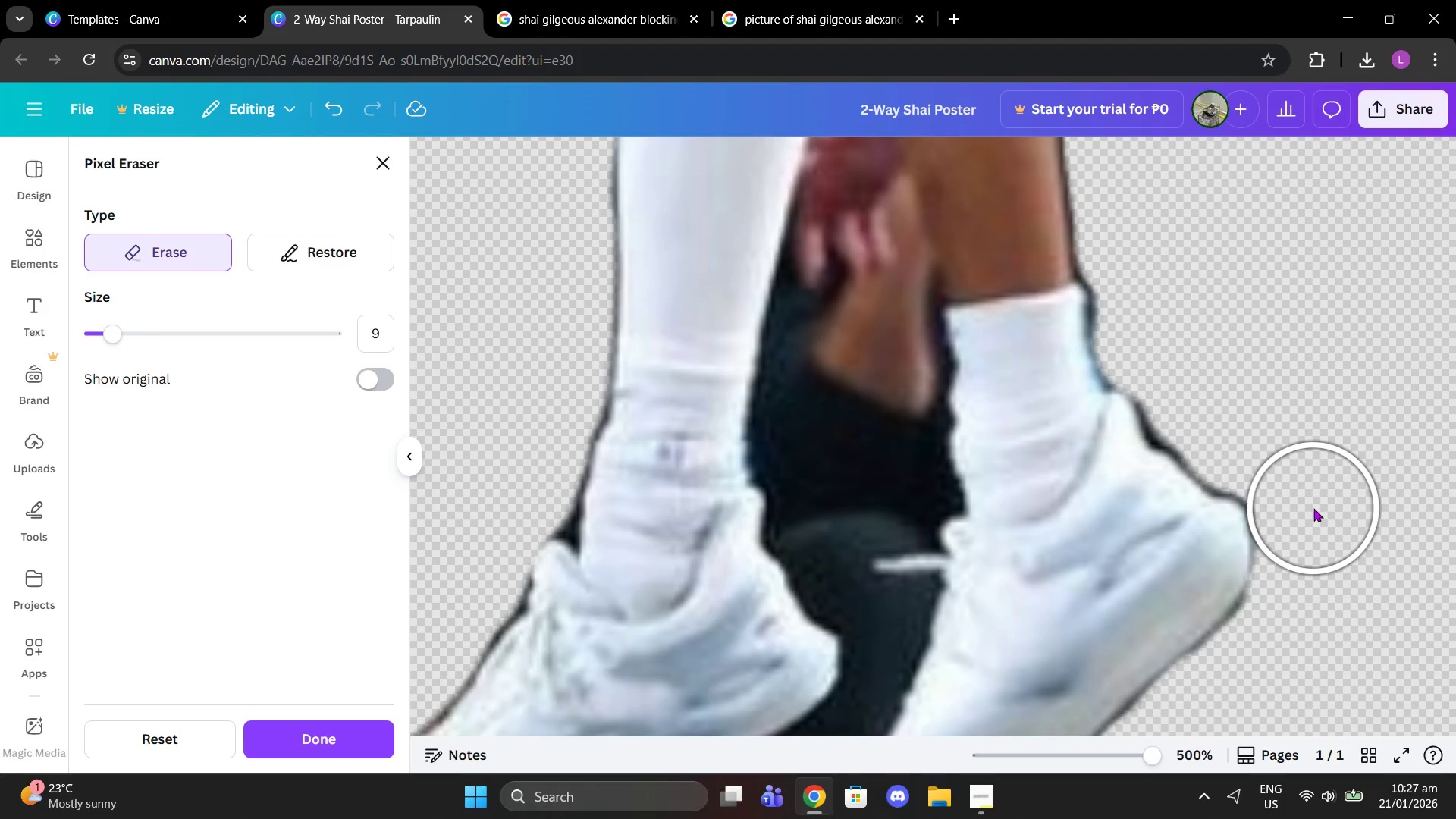 
left_click([1319, 508])
 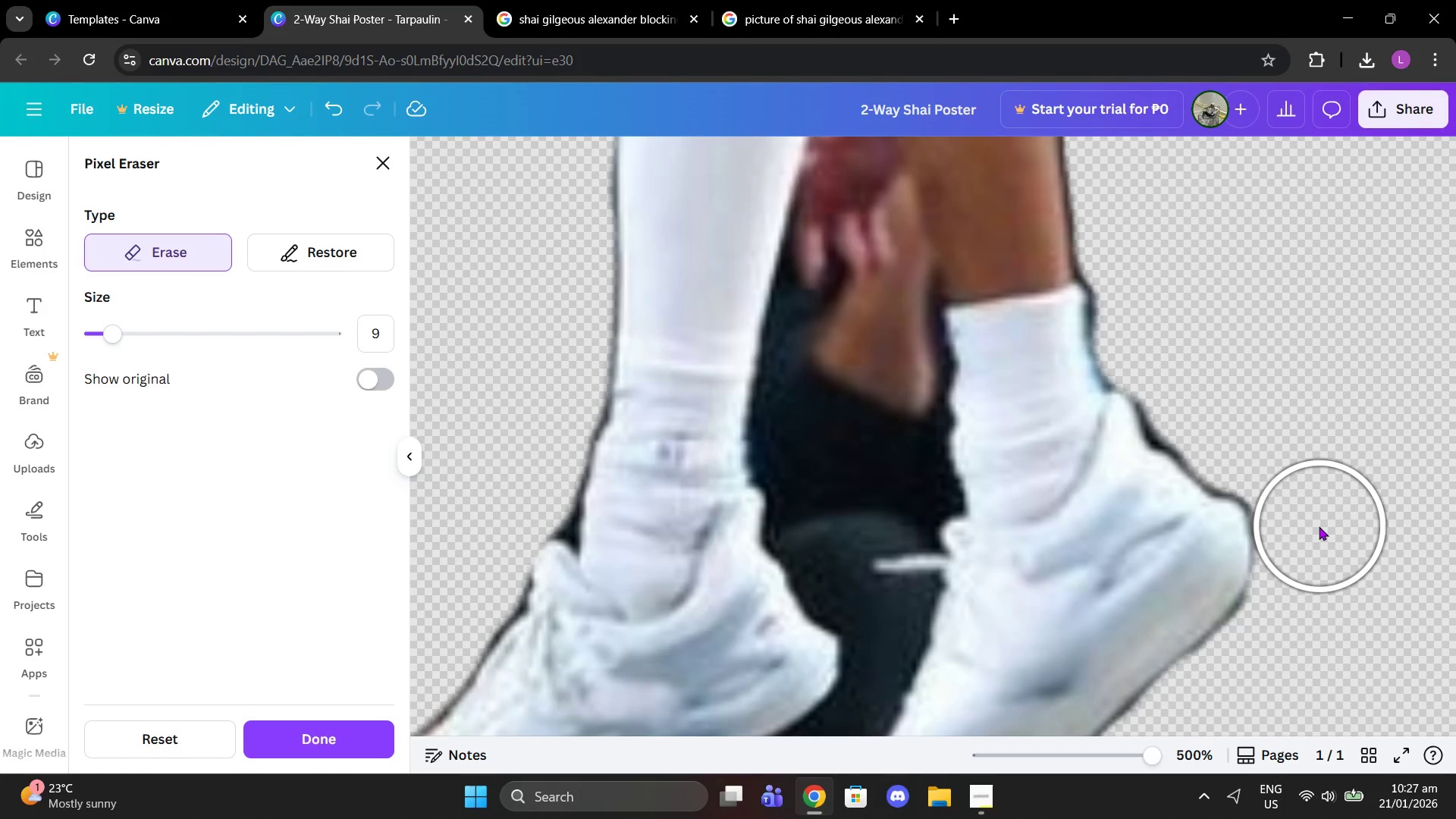 
left_click([1318, 526])
 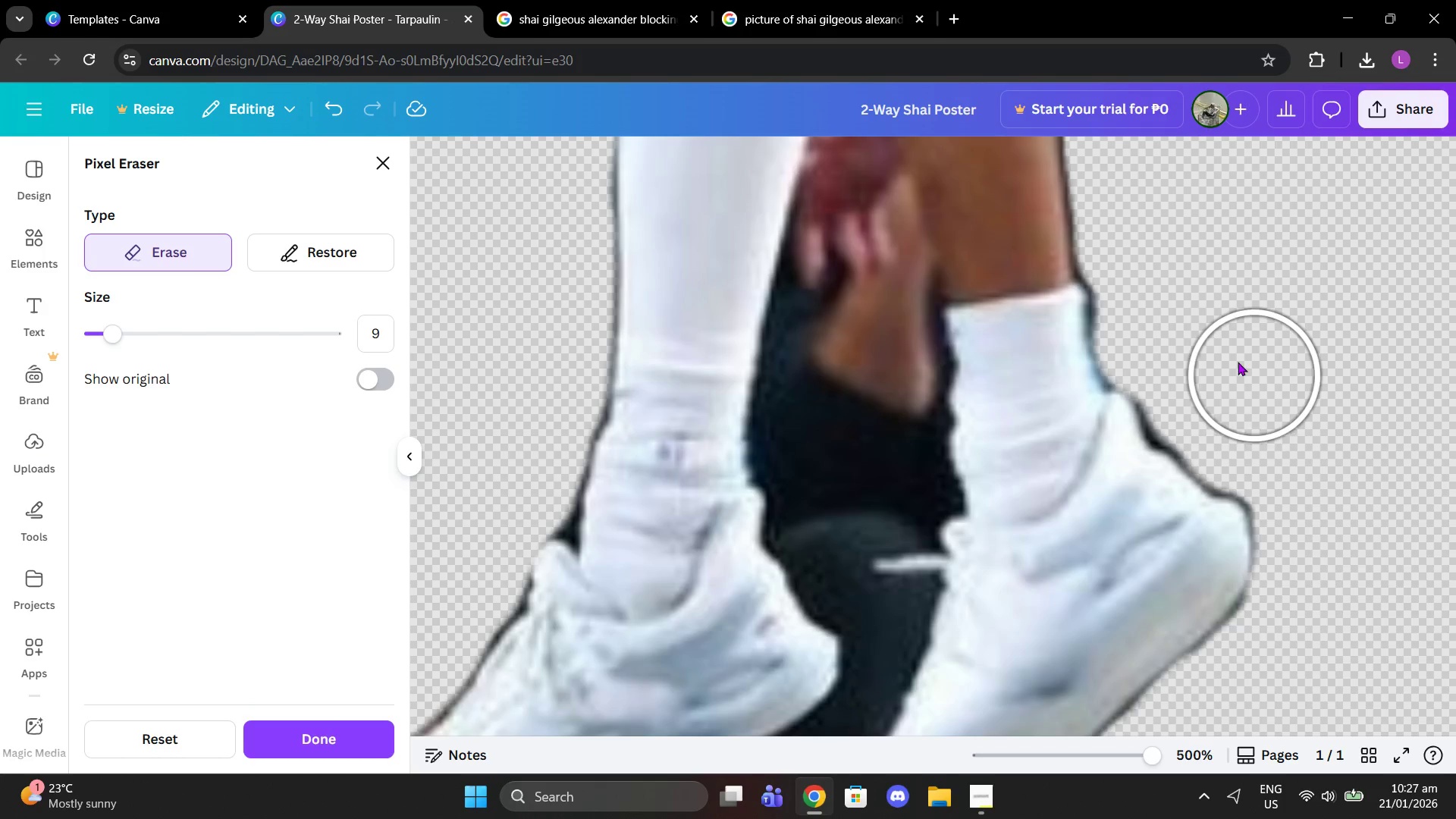 
scroll: coordinate [1238, 364], scroll_direction: up, amount: 4.0
 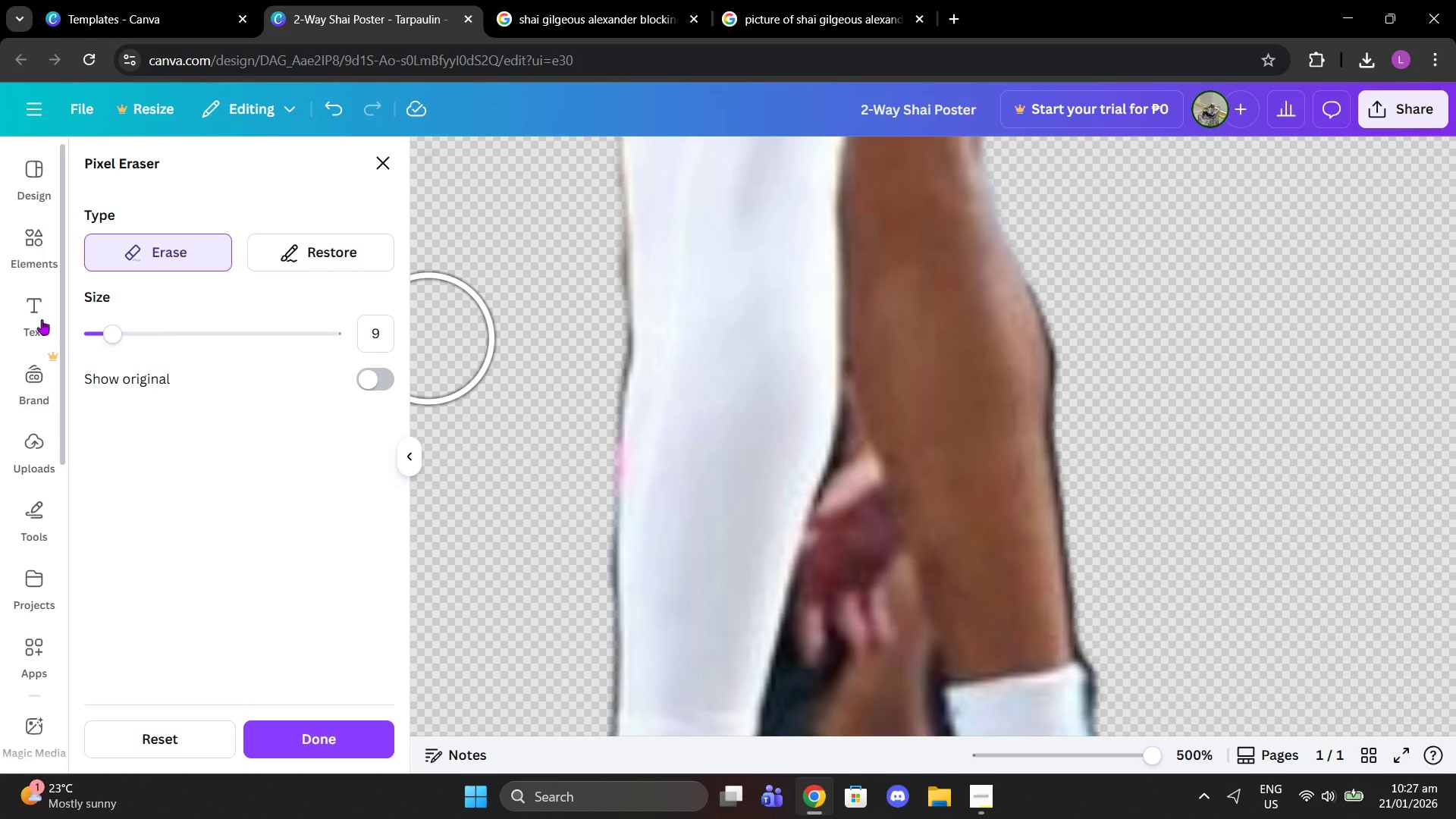 
left_click_drag(start_coordinate=[101, 334], to_coordinate=[64, 318])
 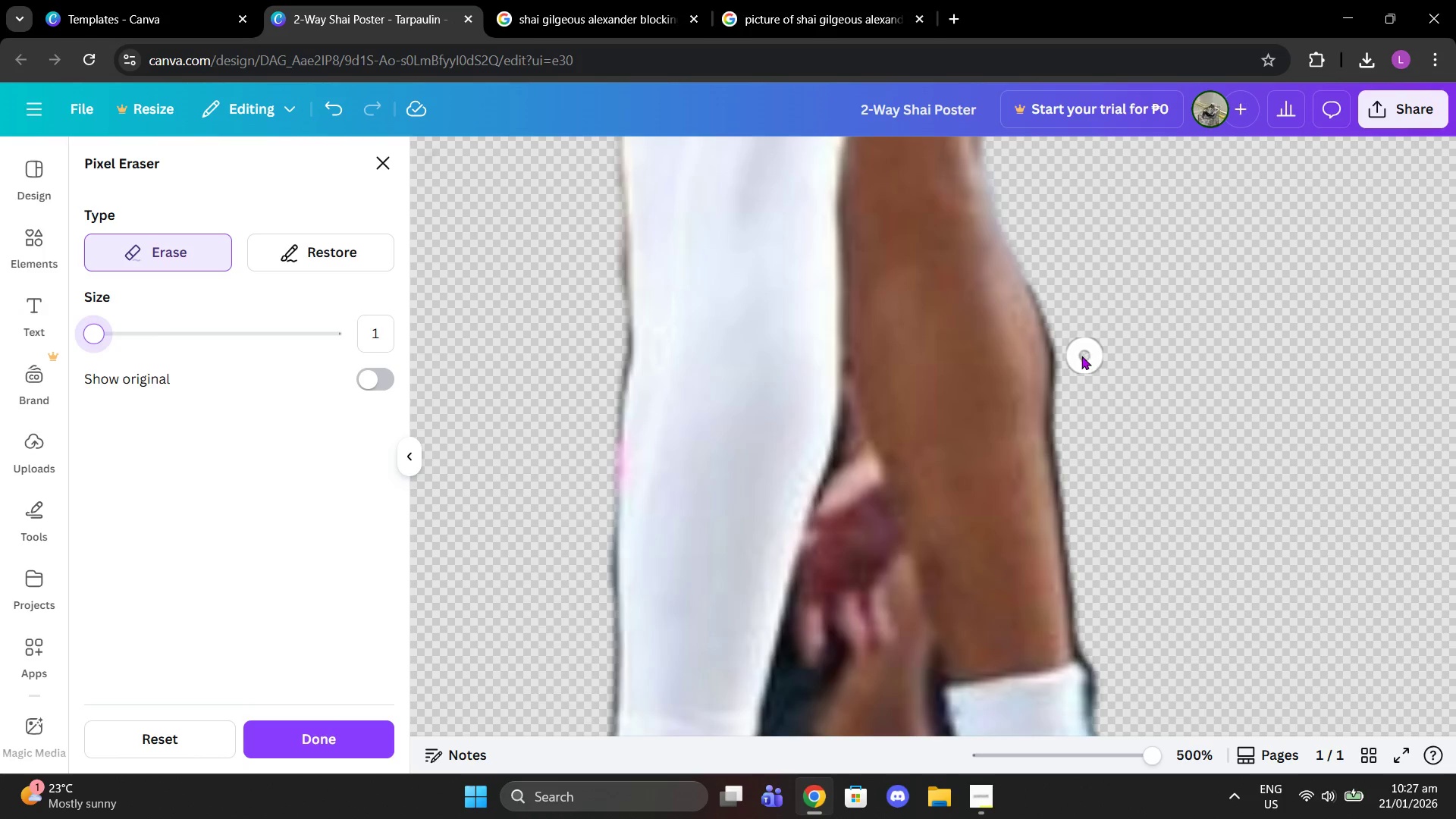 
scroll: coordinate [1194, 445], scroll_direction: down, amount: 3.0
 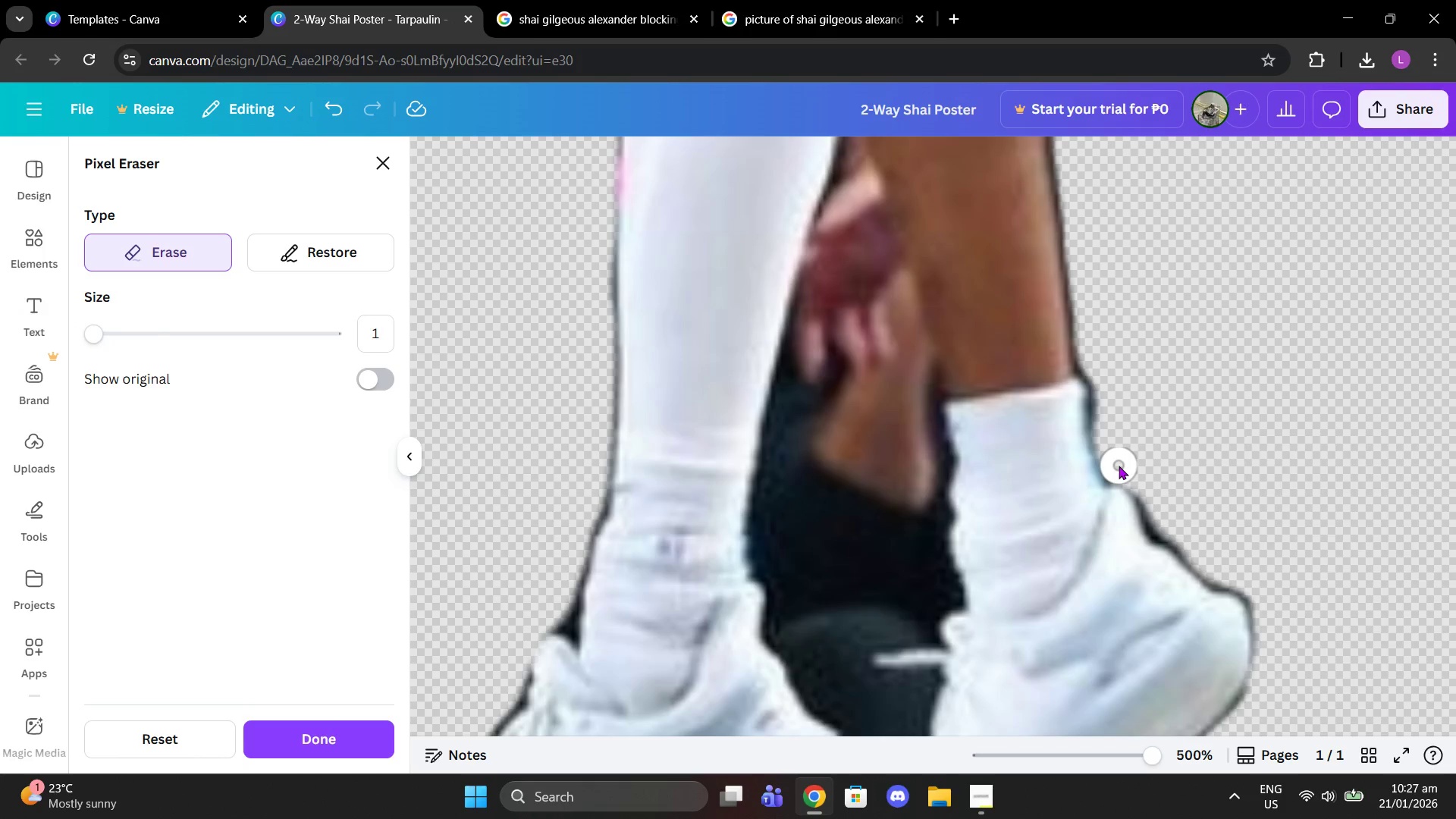 
left_click([1114, 466])
 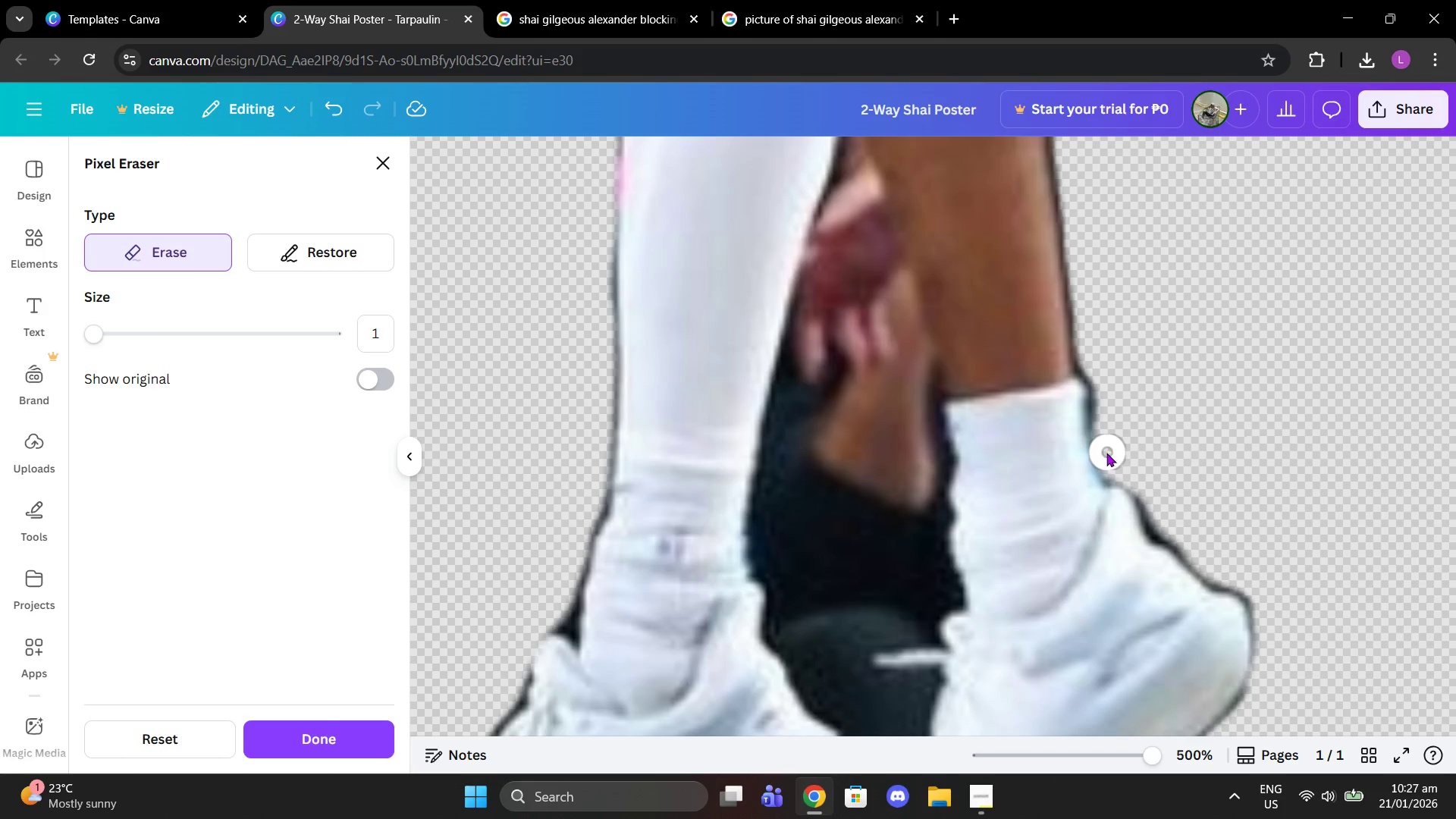 
left_click([1106, 453])
 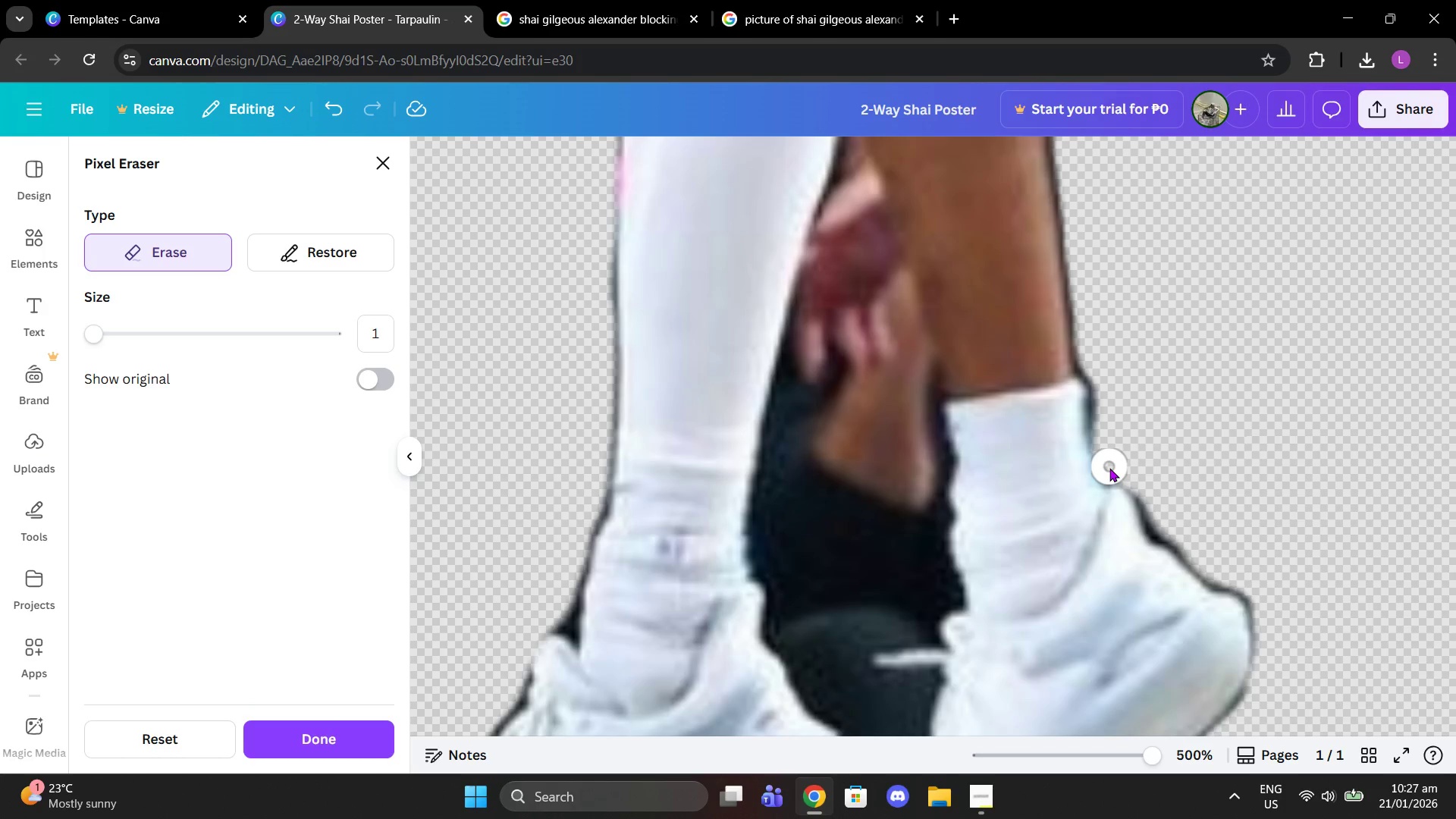 
left_click([1112, 469])
 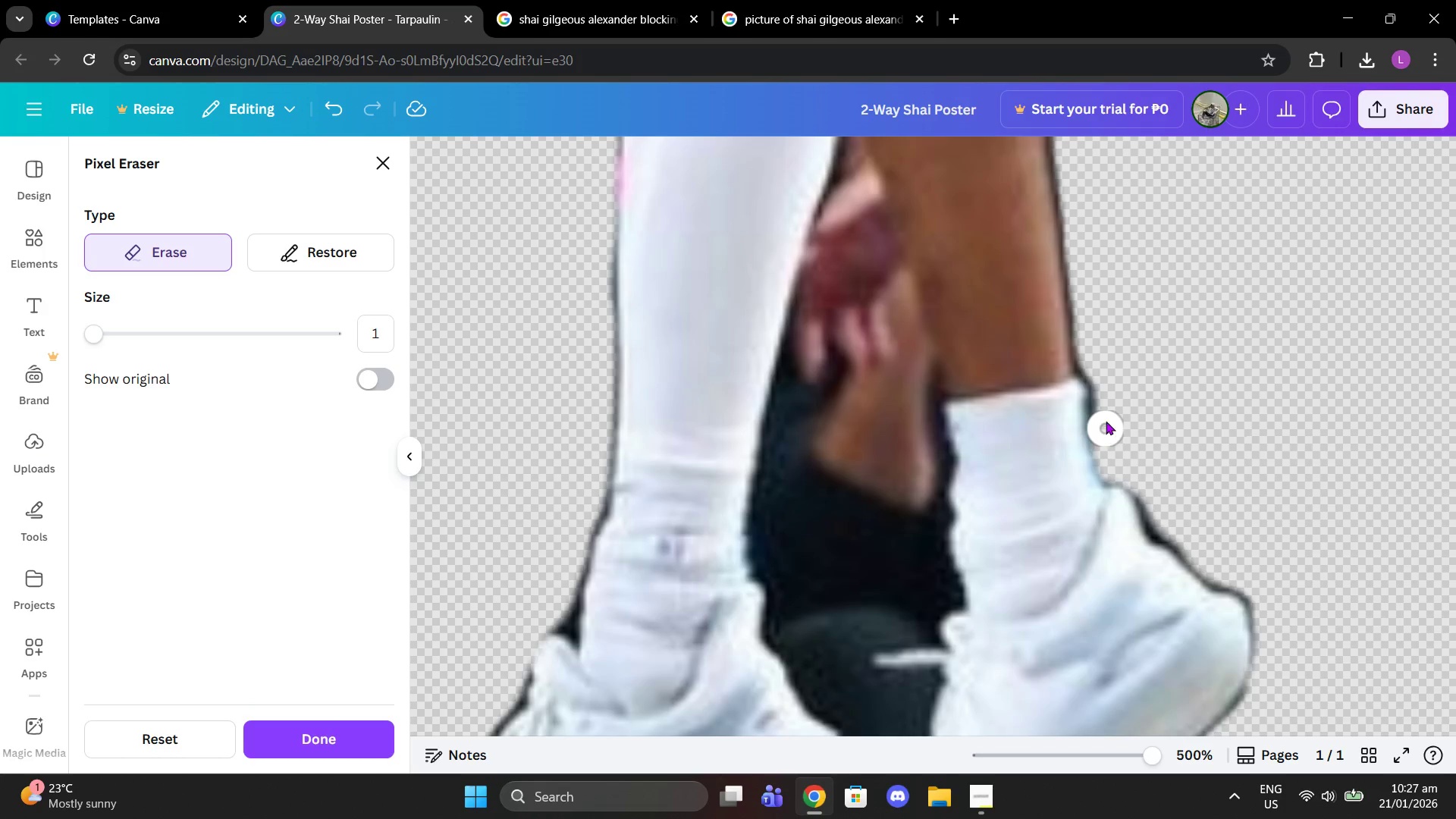 
double_click([1106, 414])
 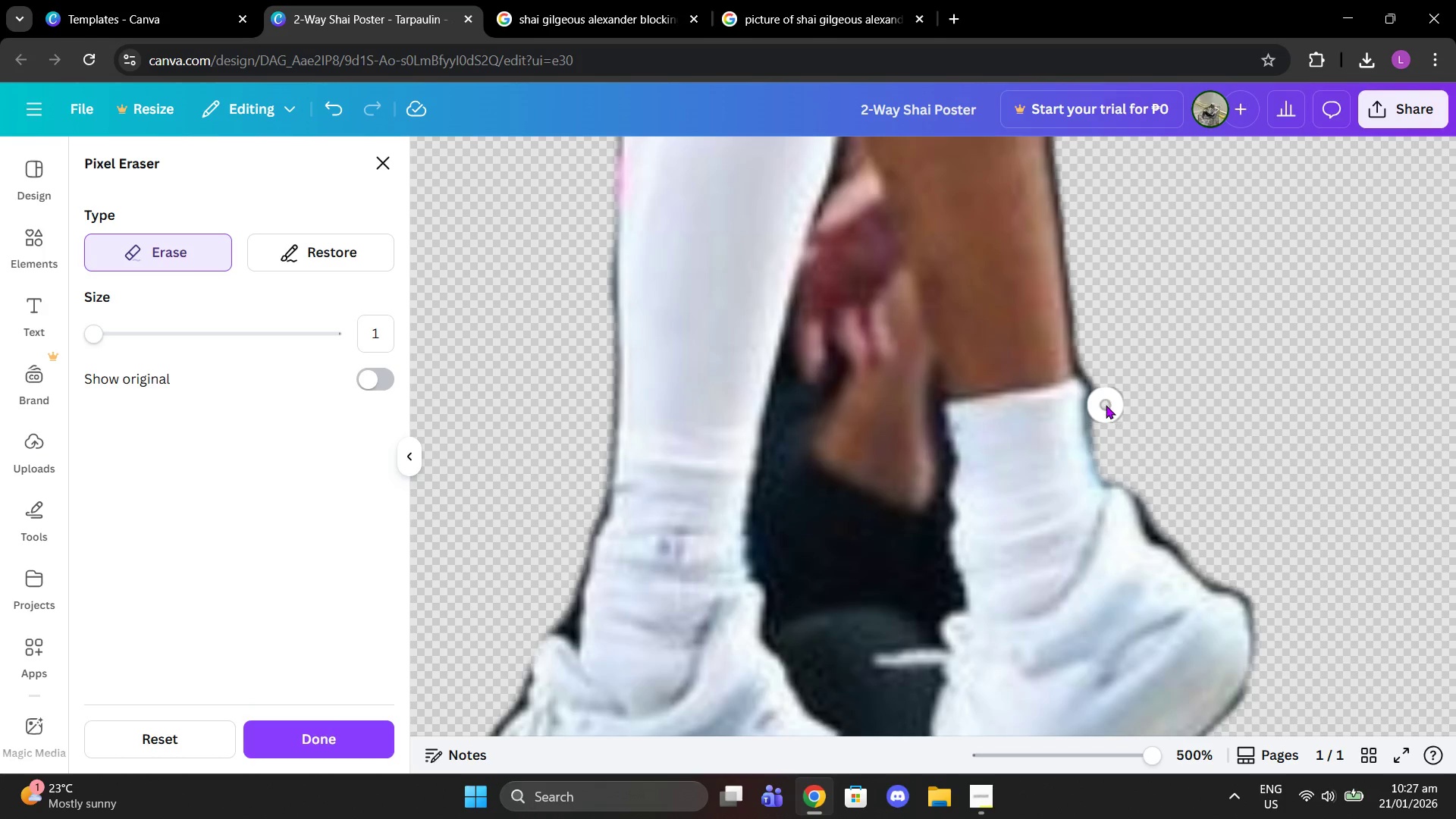 
triple_click([1106, 405])
 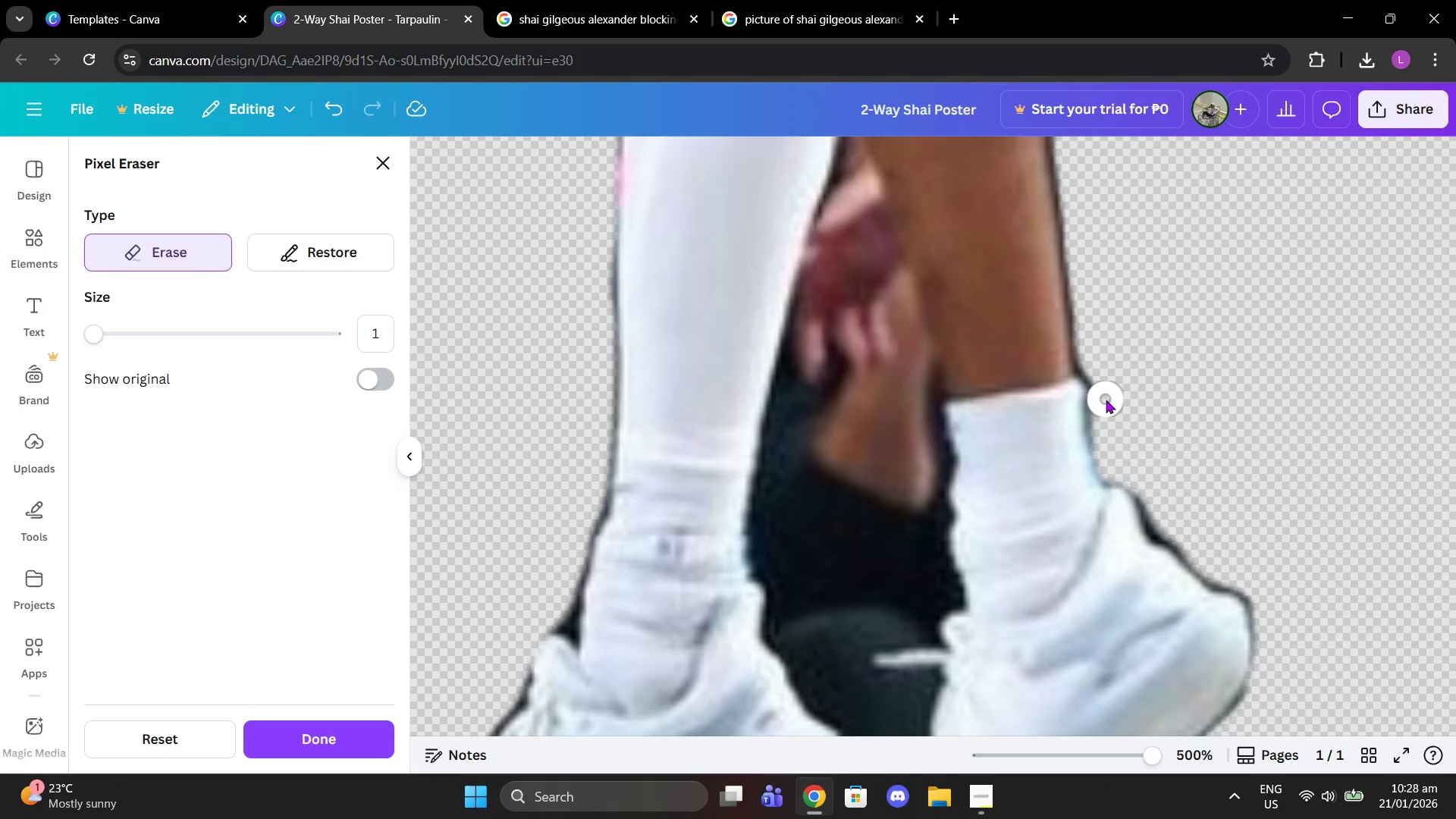 
left_click([1106, 400])
 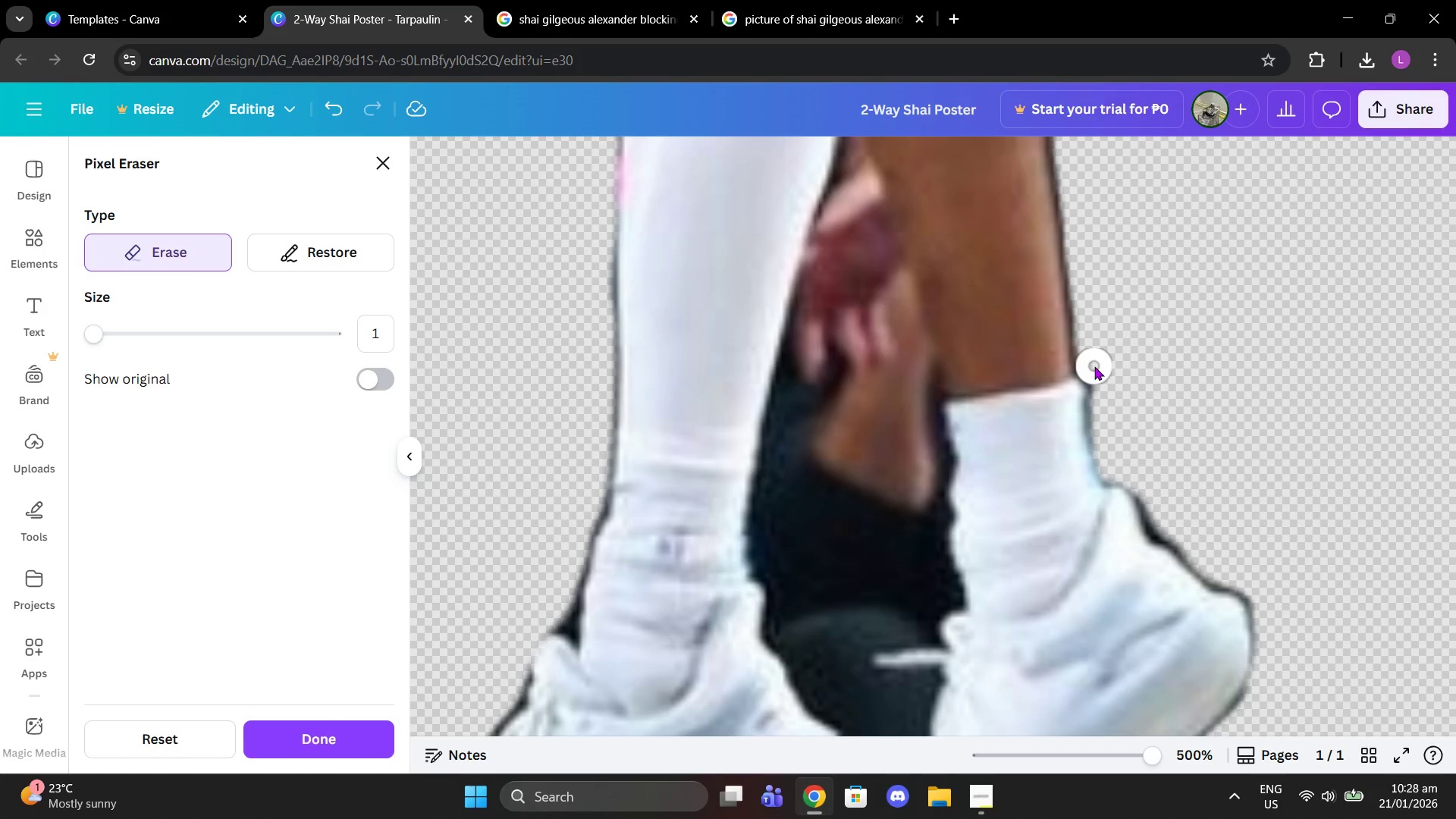 
left_click([1092, 368])
 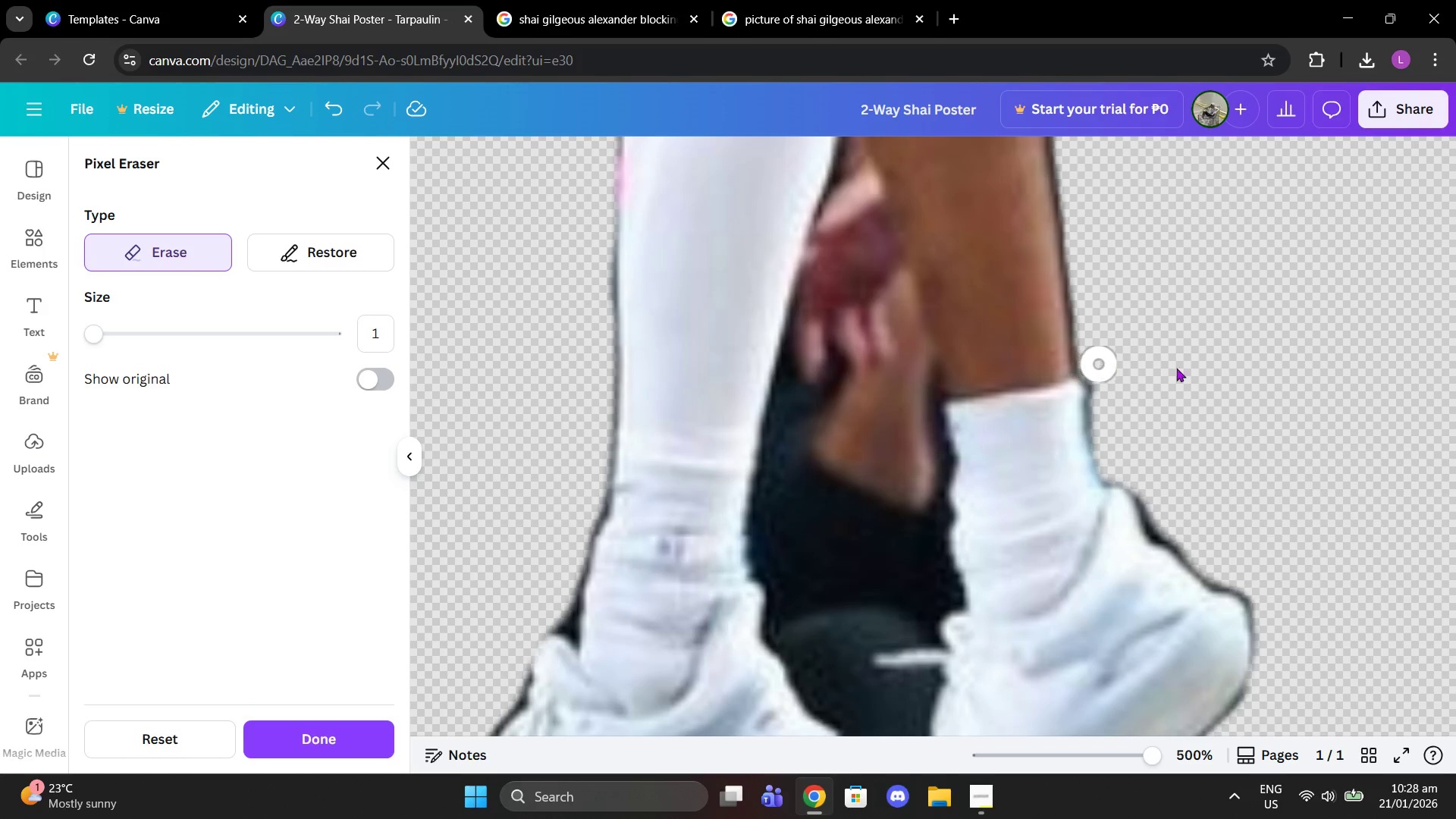 
scroll: coordinate [1184, 372], scroll_direction: down, amount: 1.0
 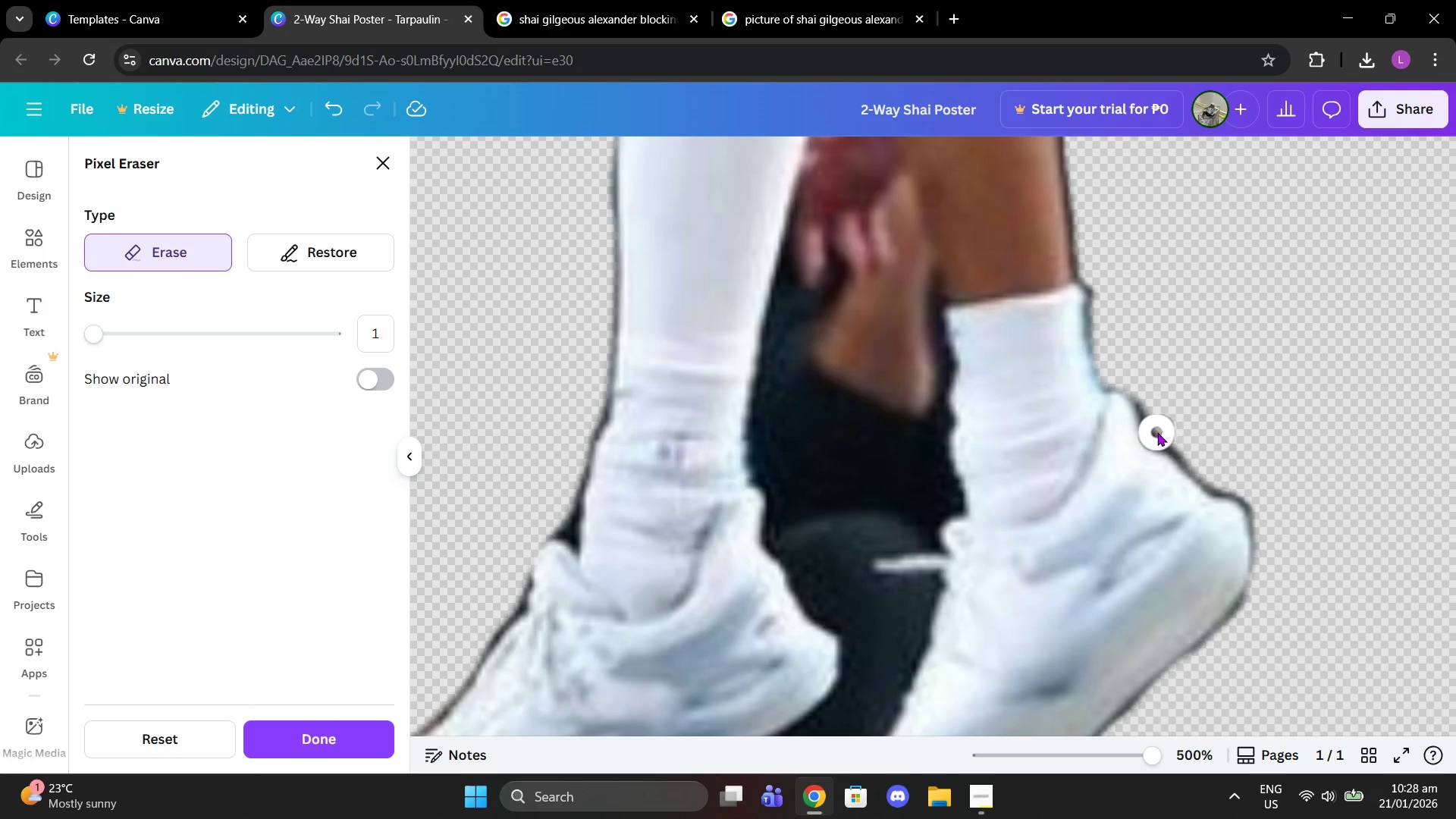 
left_click([1157, 431])
 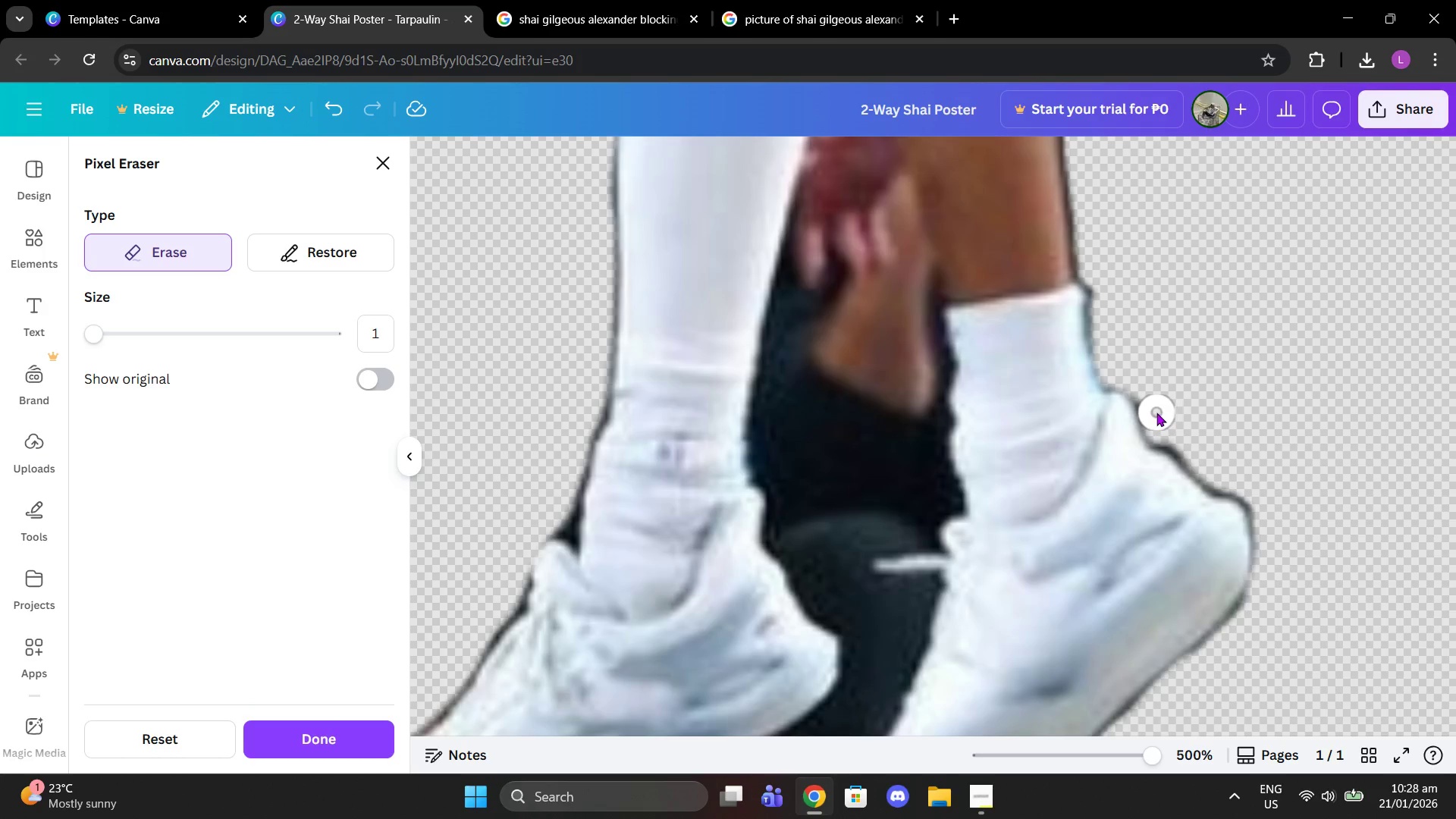 
left_click([1156, 412])
 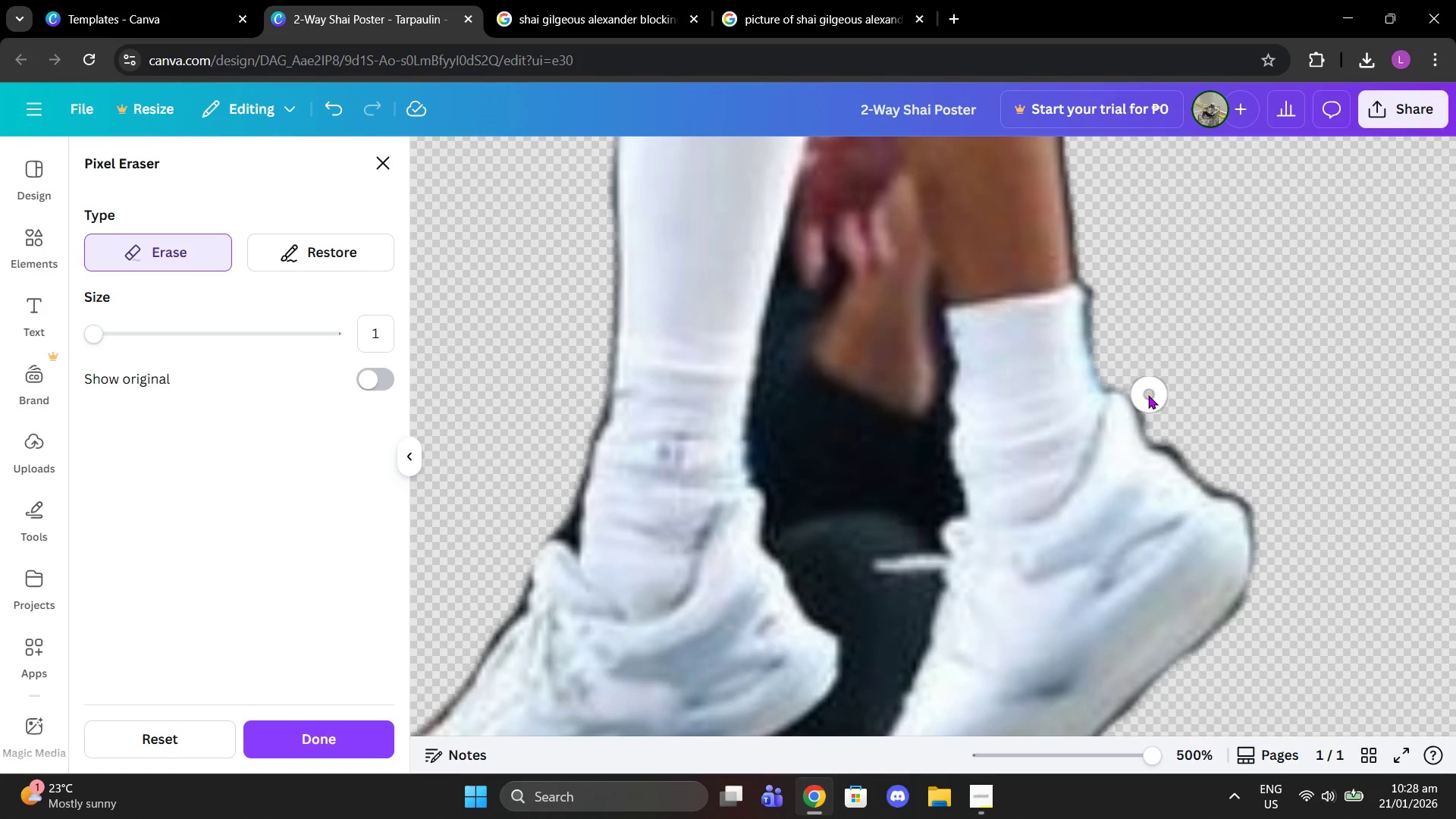 
double_click([1147, 397])
 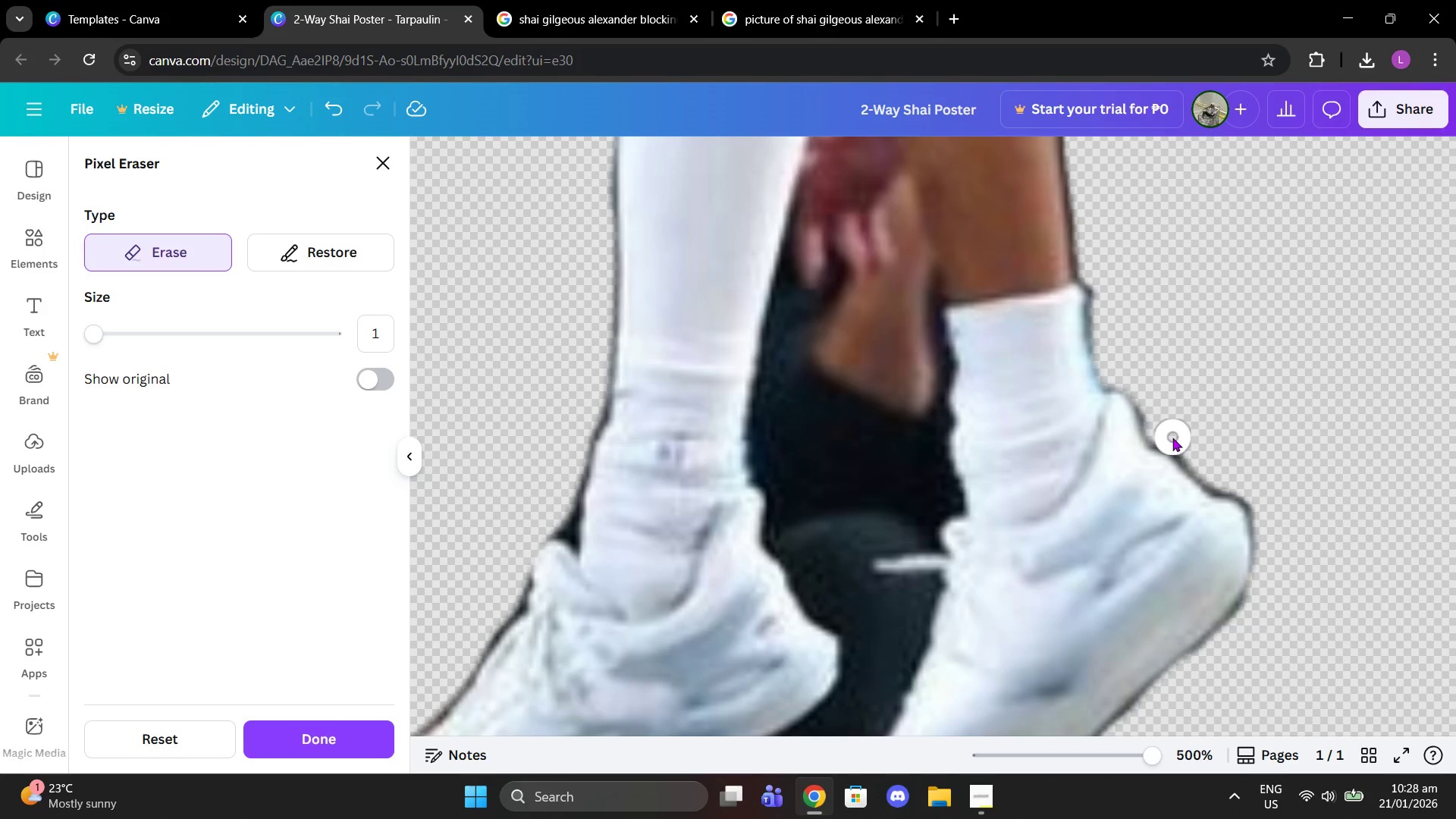 
left_click([1171, 438])
 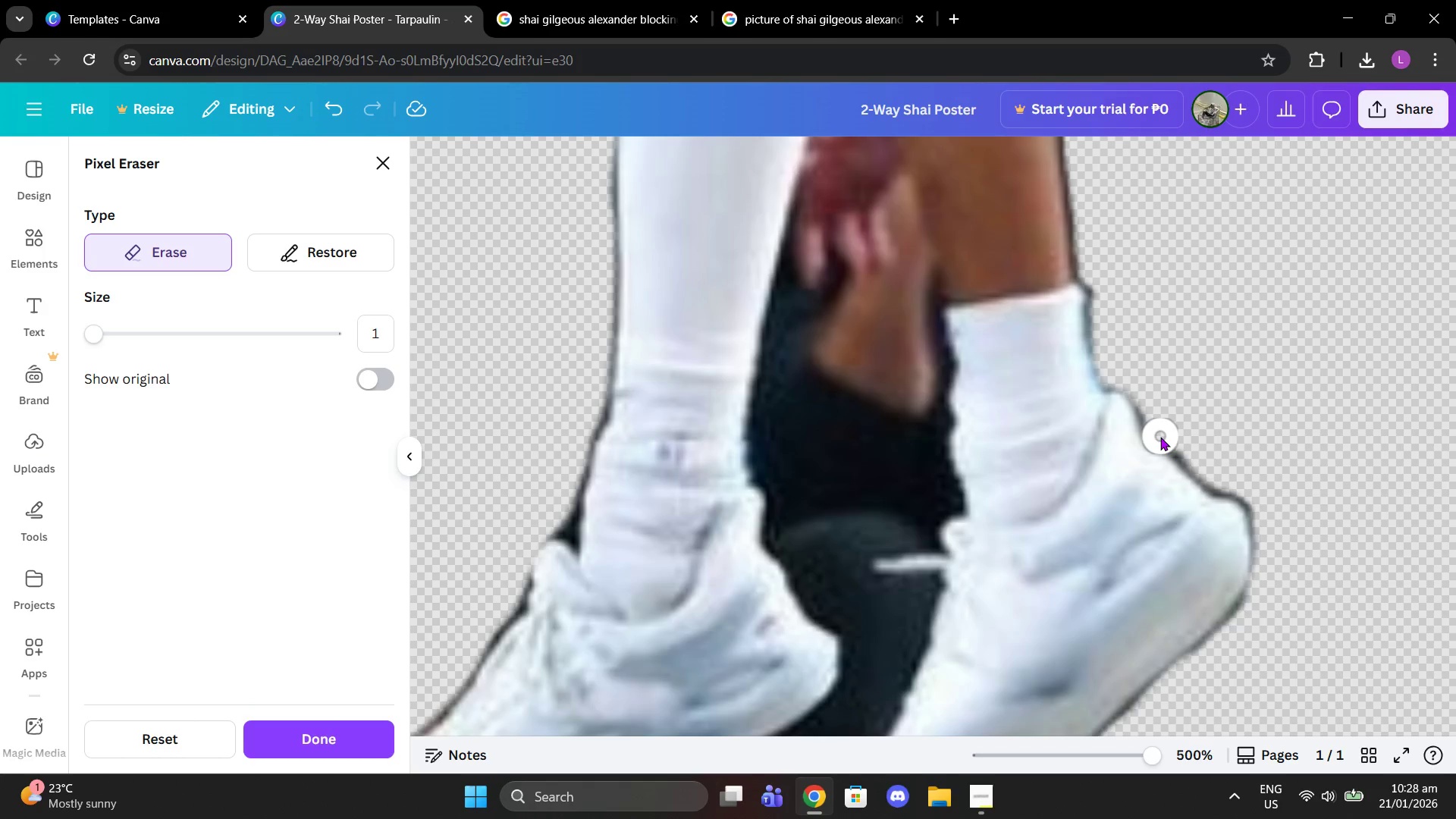 
left_click([1160, 437])
 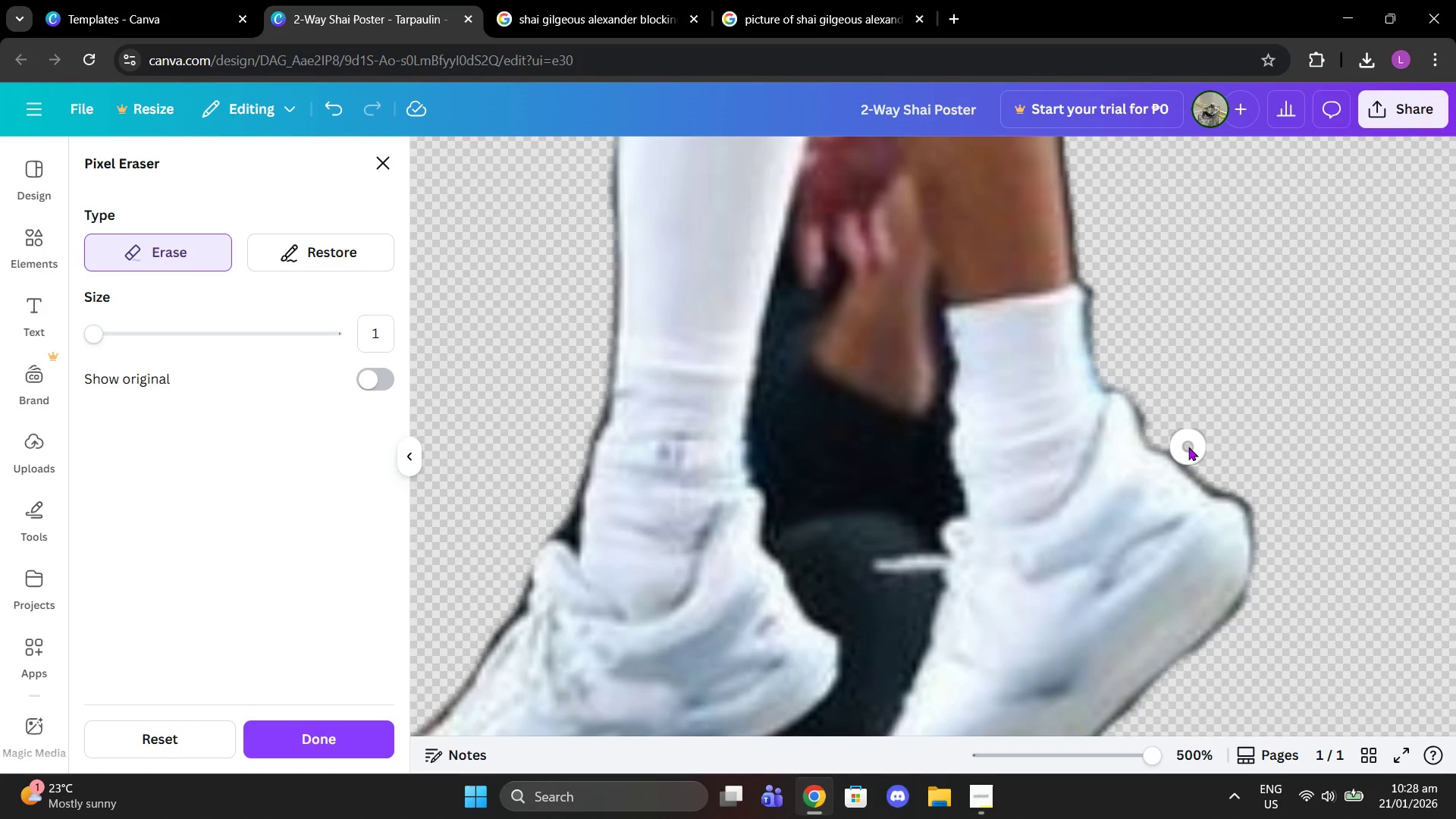 
left_click([1188, 447])
 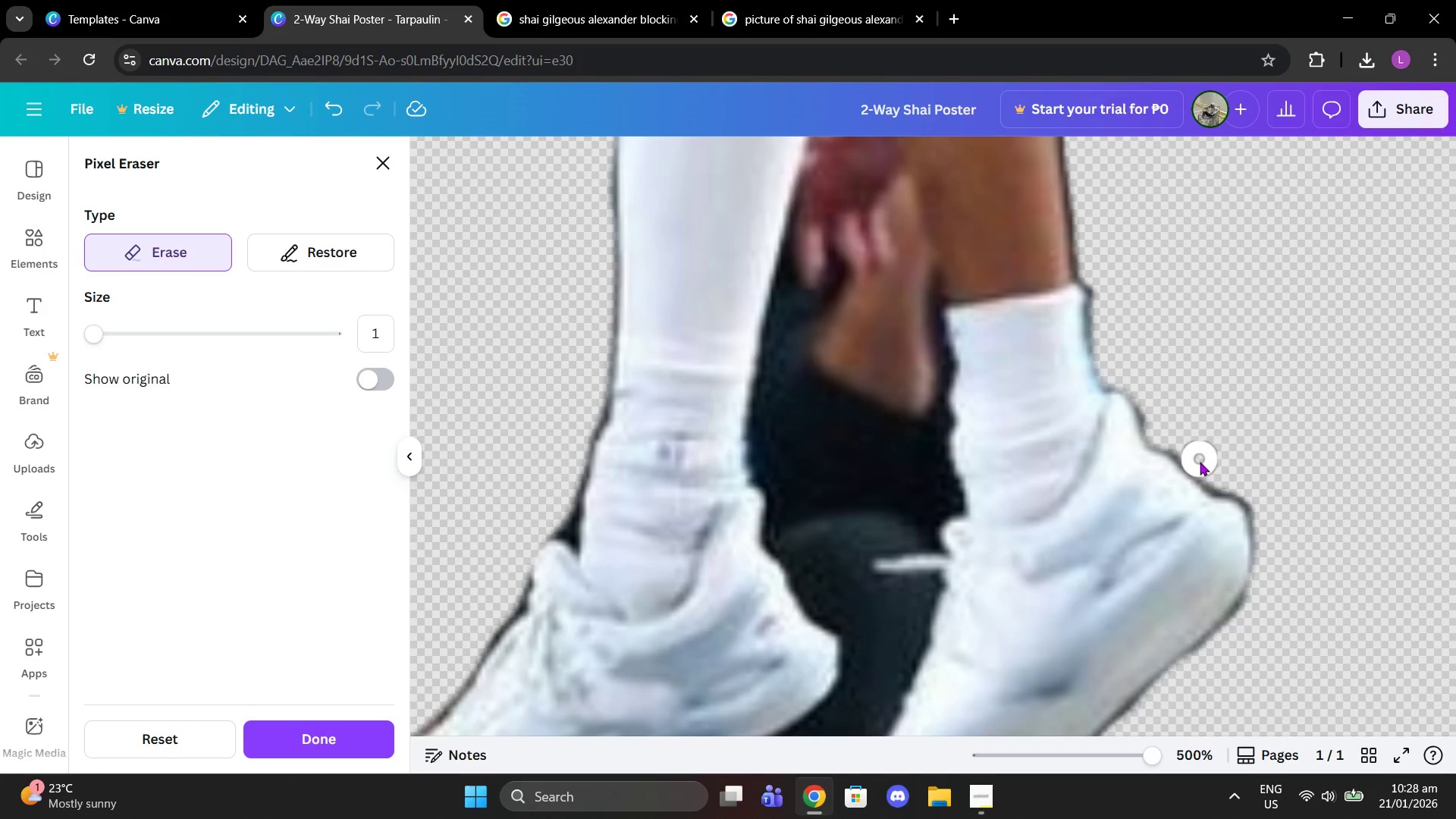 
left_click([1200, 463])
 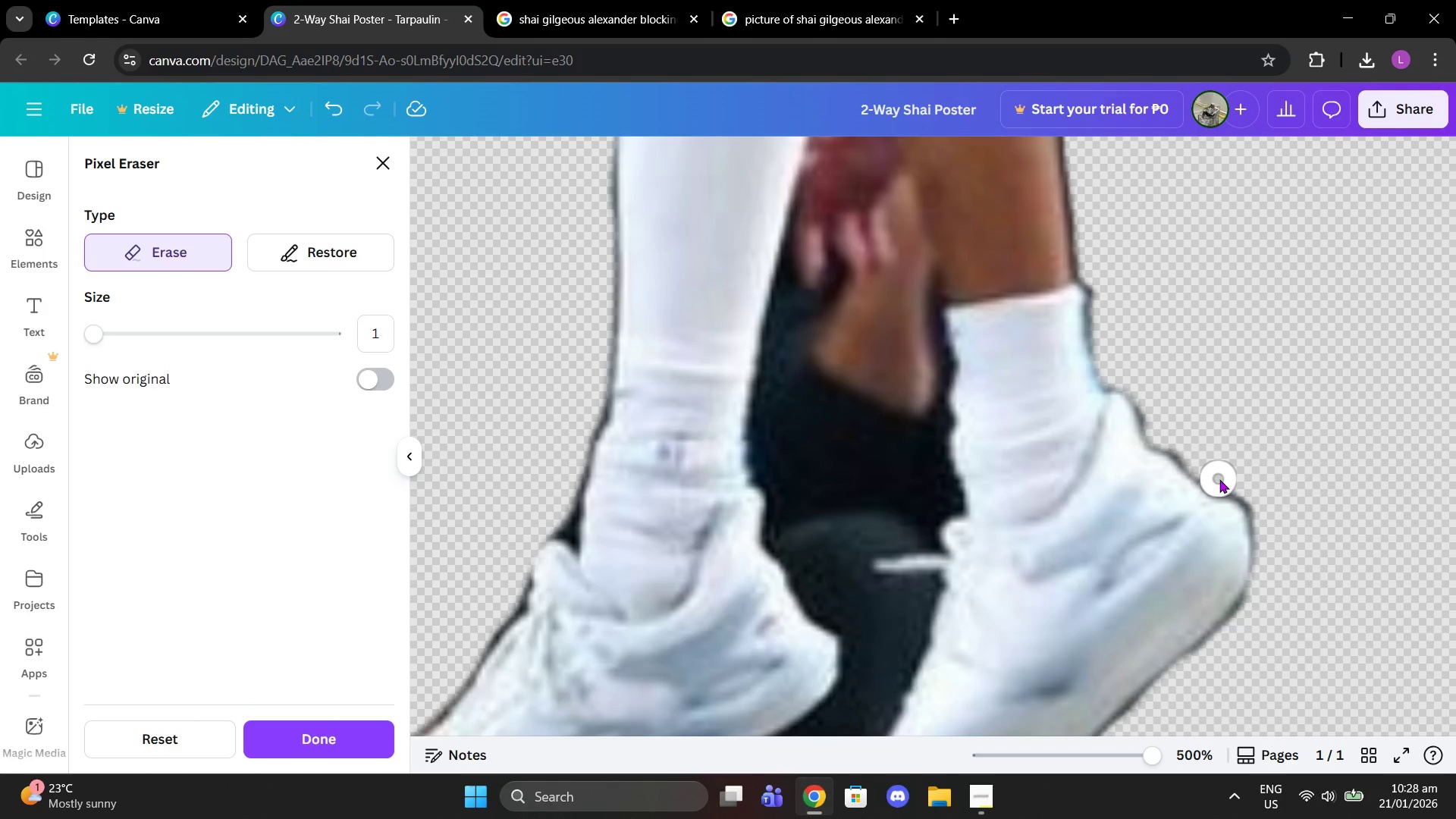 
left_click([1220, 479])
 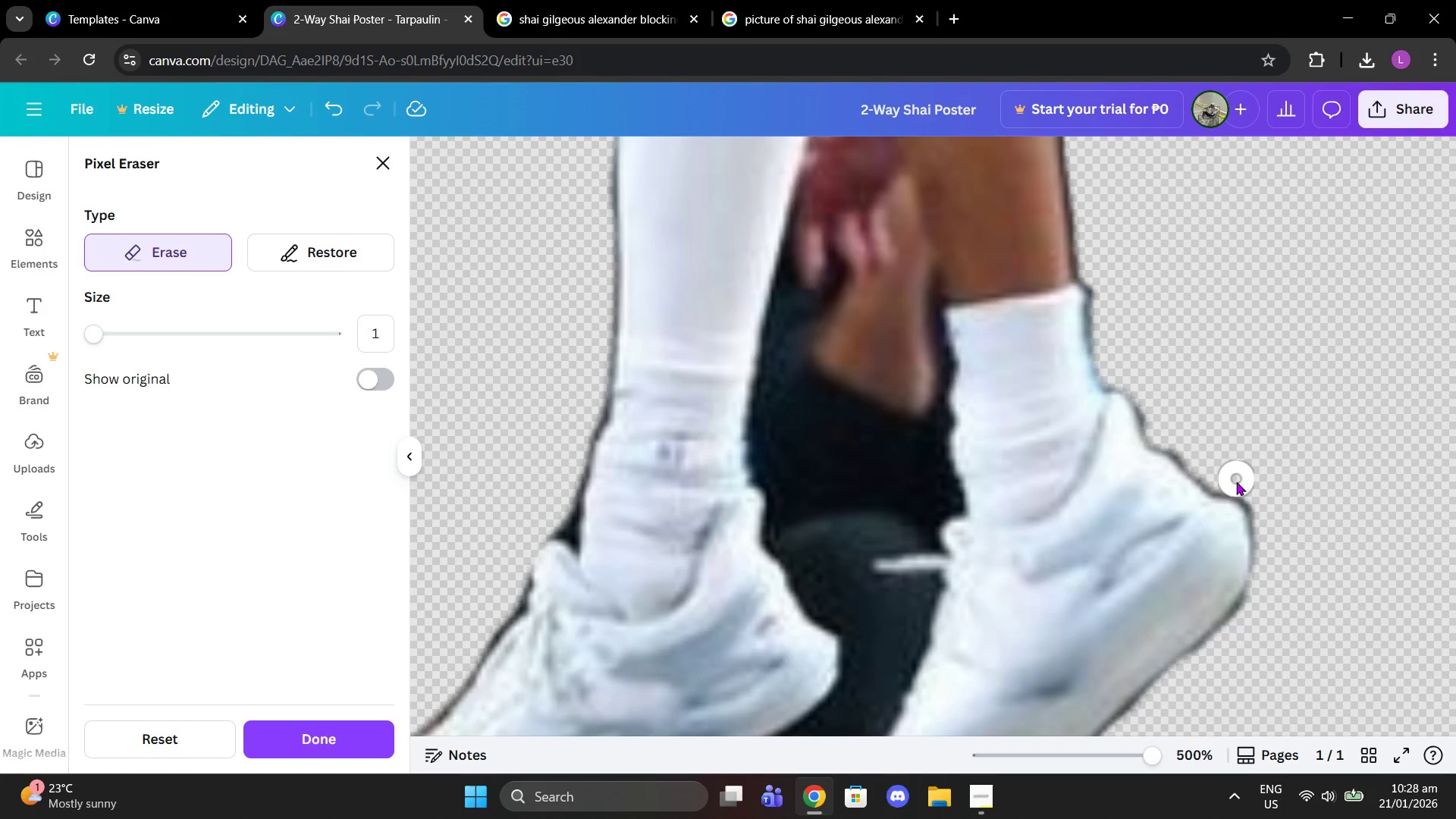 
left_click([1235, 483])
 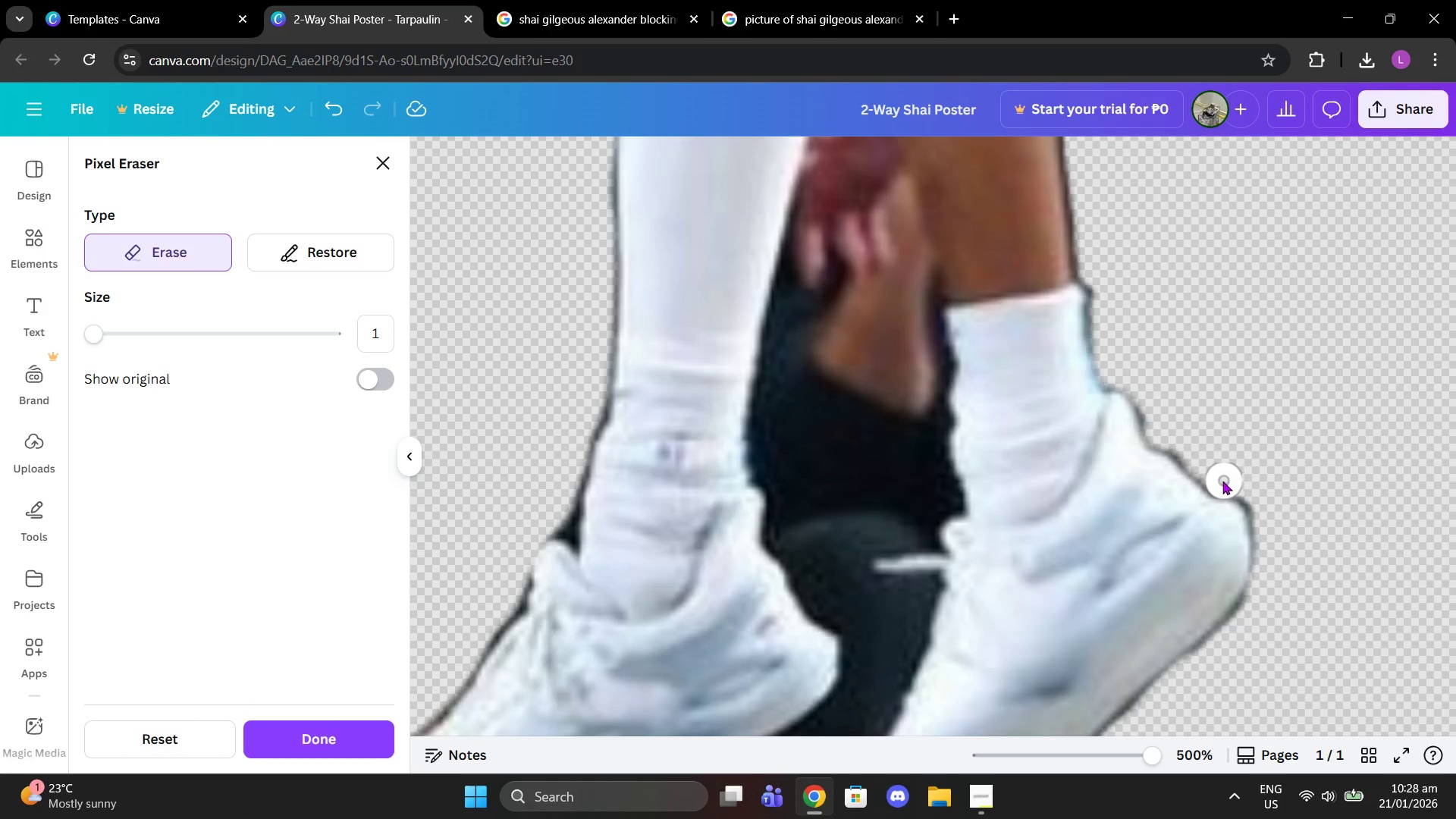 
left_click([1222, 481])
 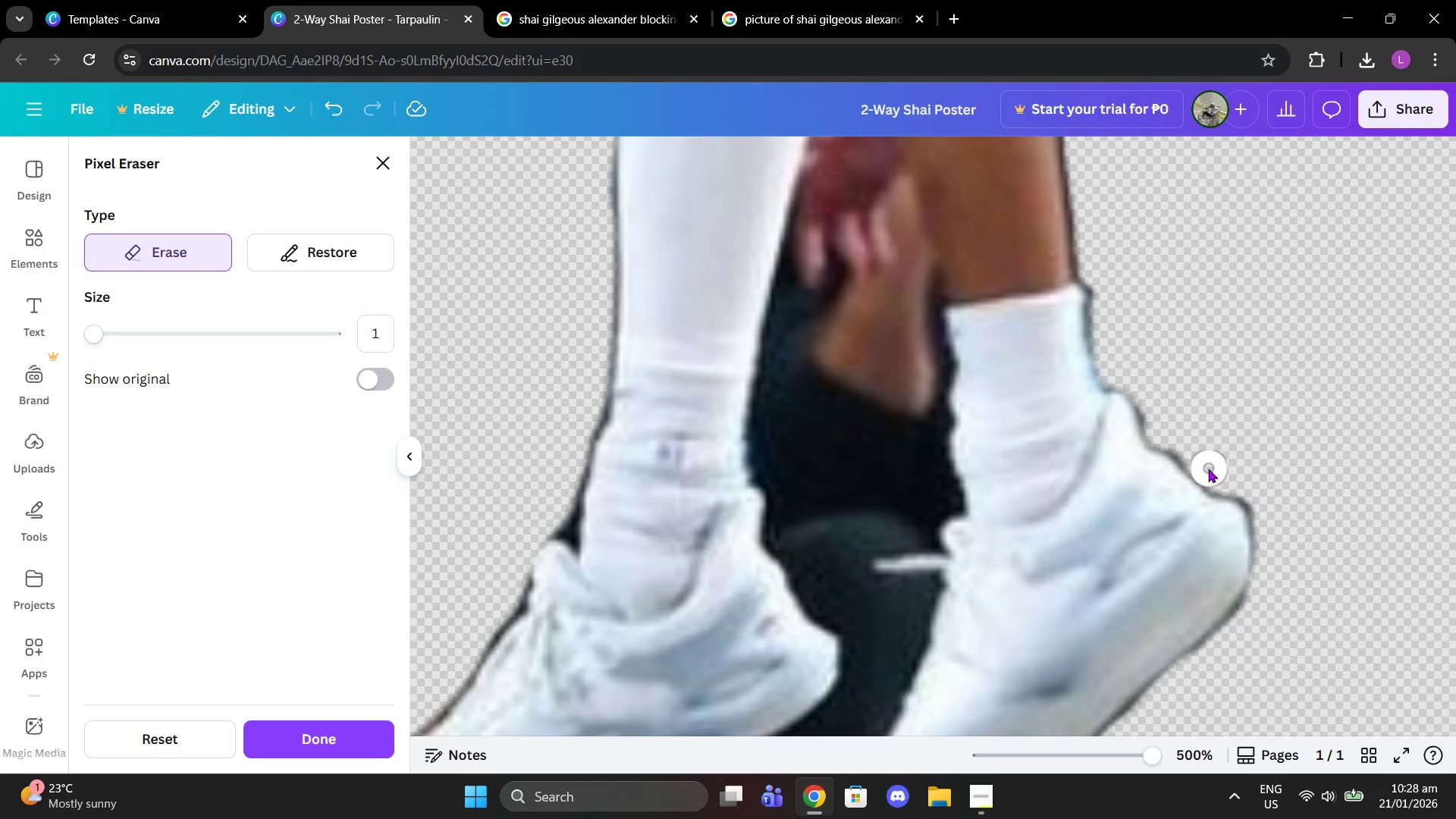 
left_click([1207, 469])
 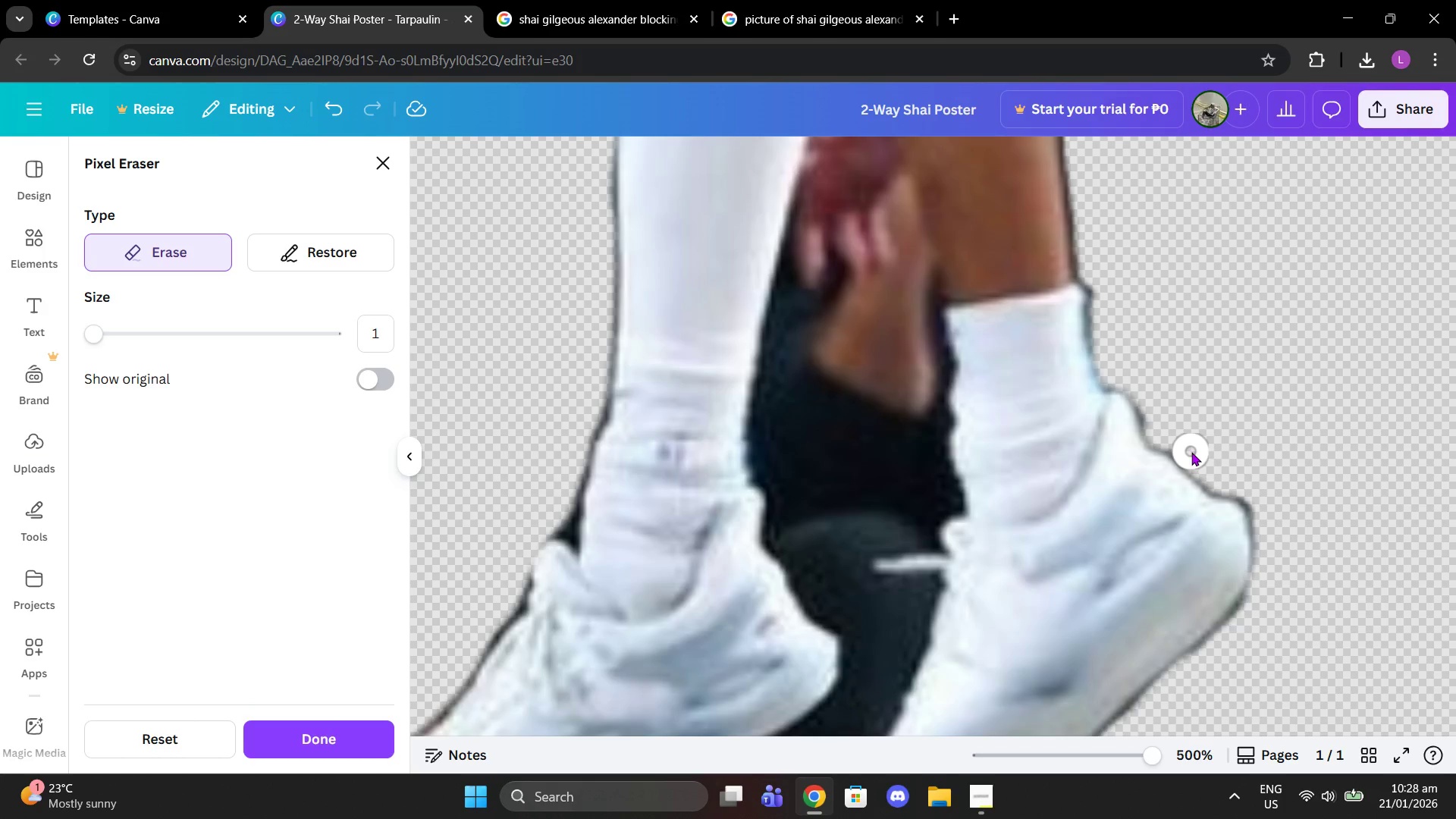 
left_click([1191, 452])
 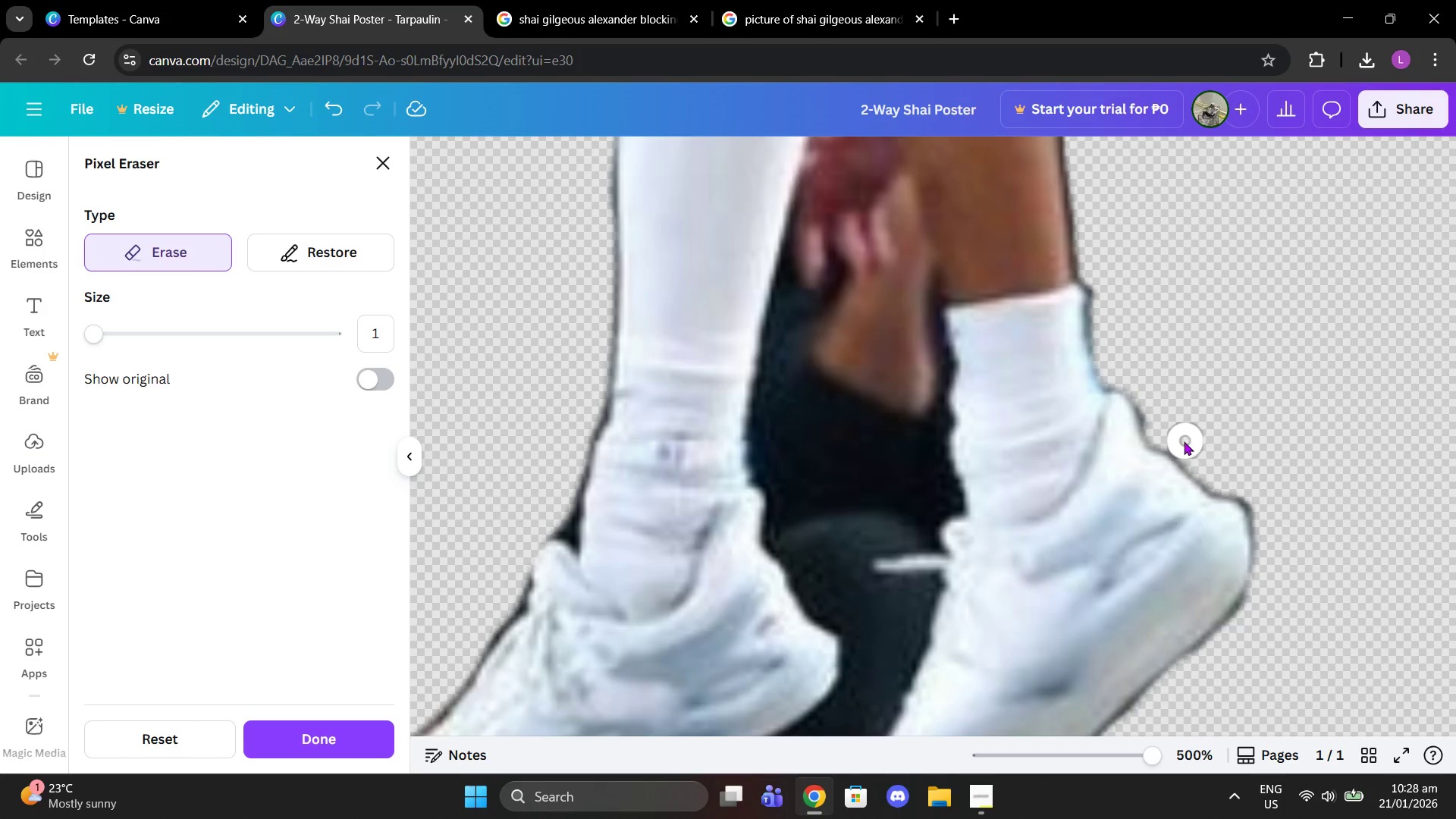 
left_click([1184, 441])
 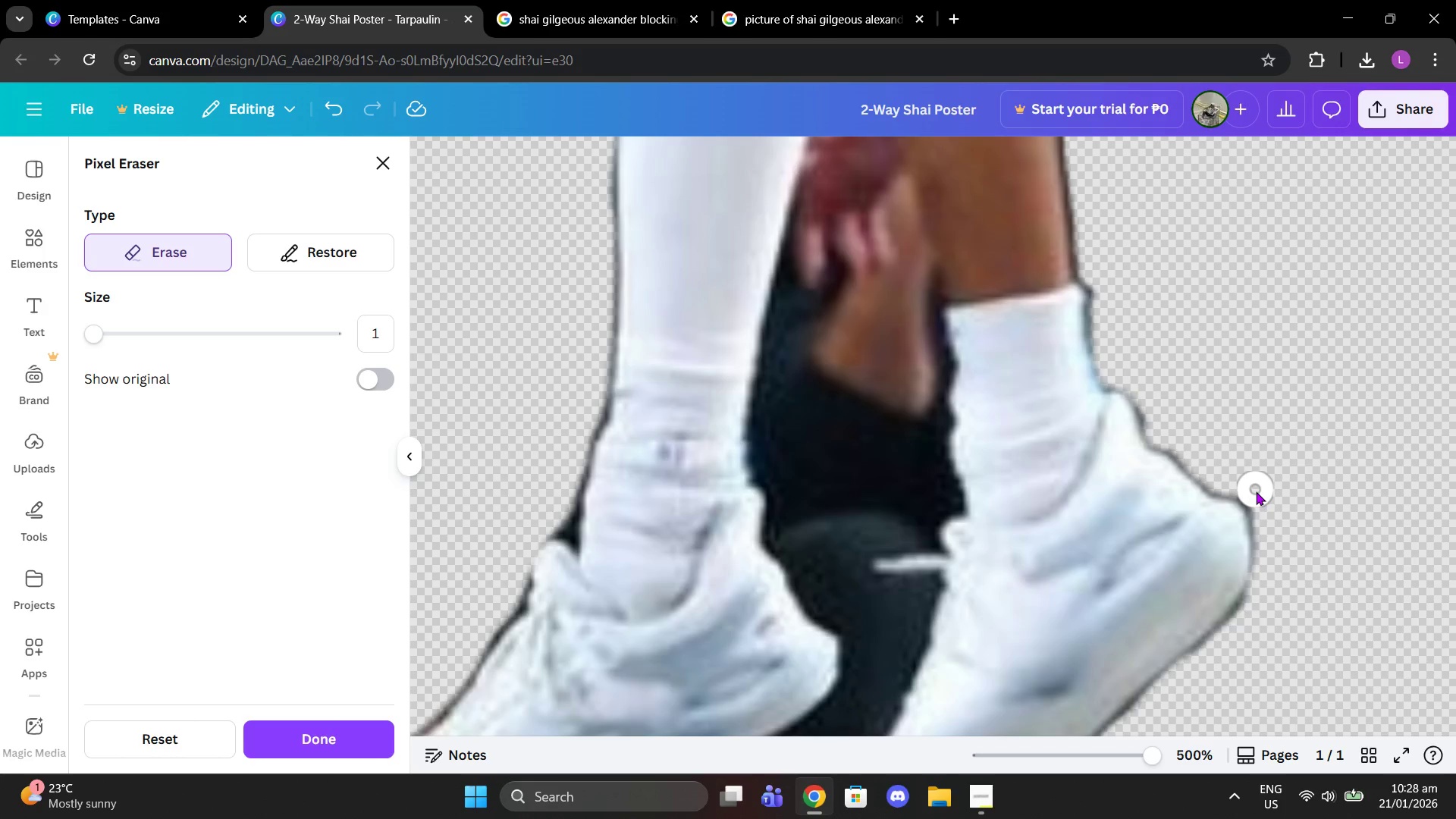 
left_click([1257, 494])
 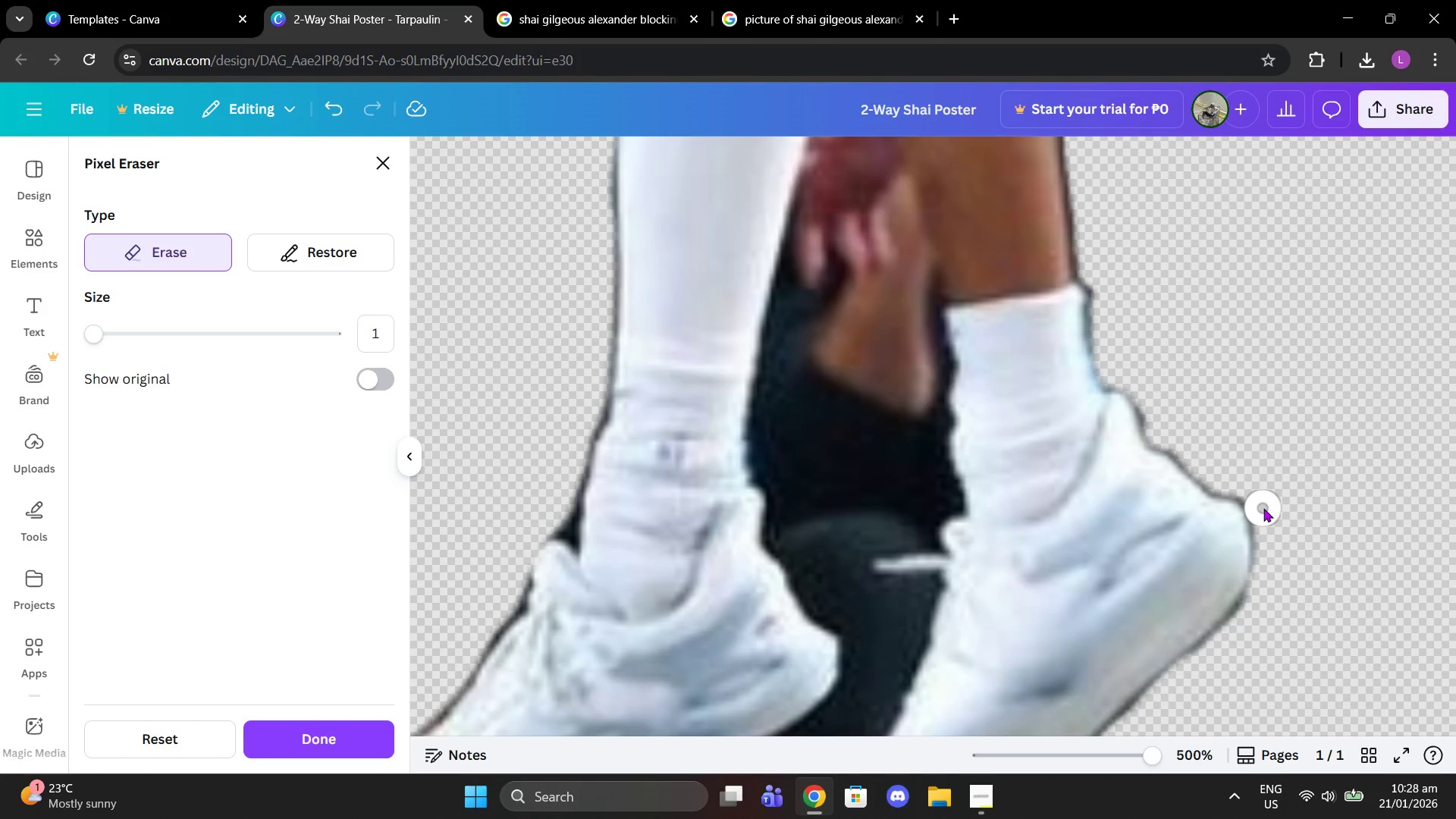 
left_click([1263, 508])
 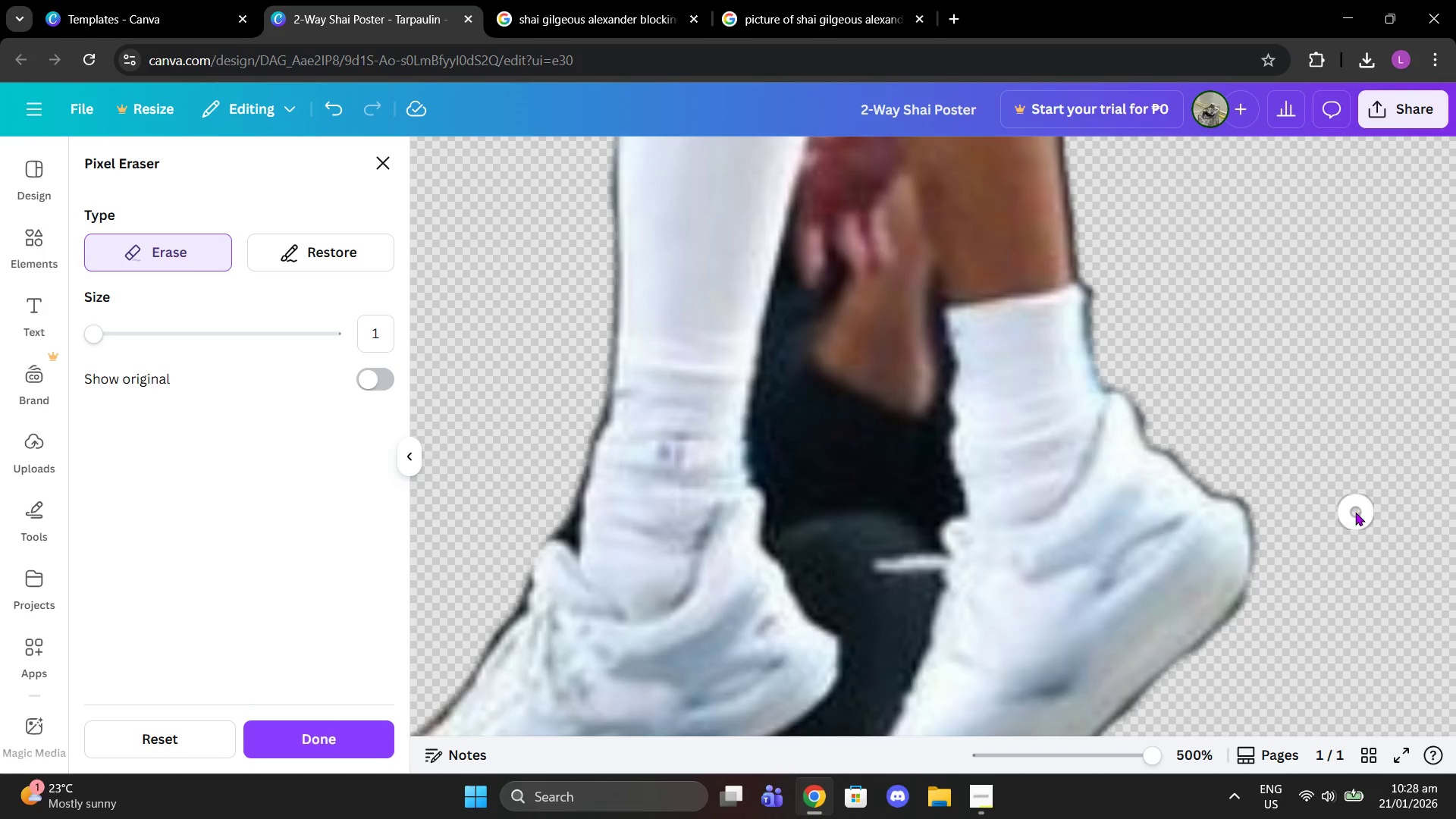 
scroll: coordinate [1354, 512], scroll_direction: down, amount: 2.0
 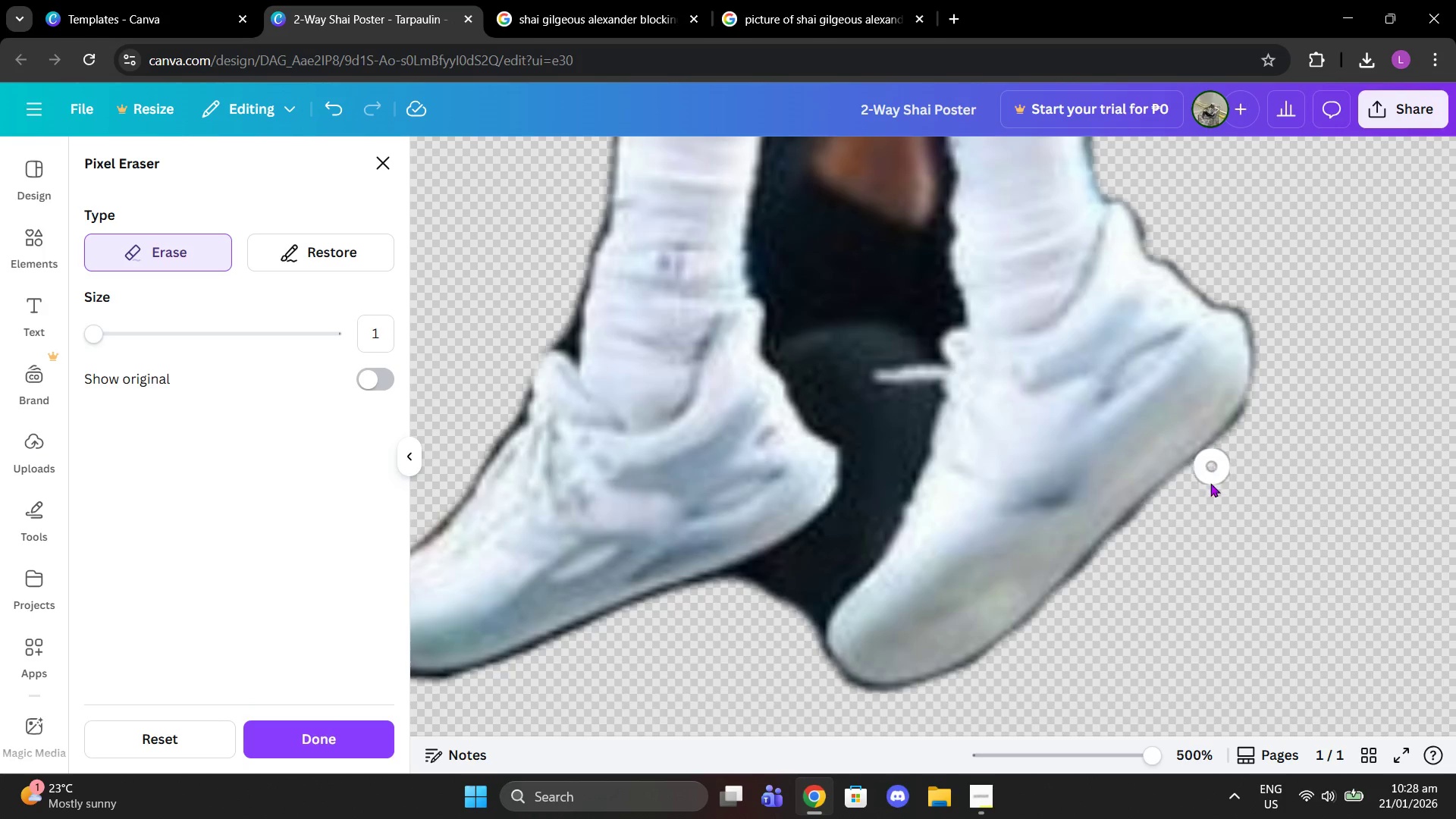 
left_click_drag(start_coordinate=[1161, 514], to_coordinate=[1063, 617])
 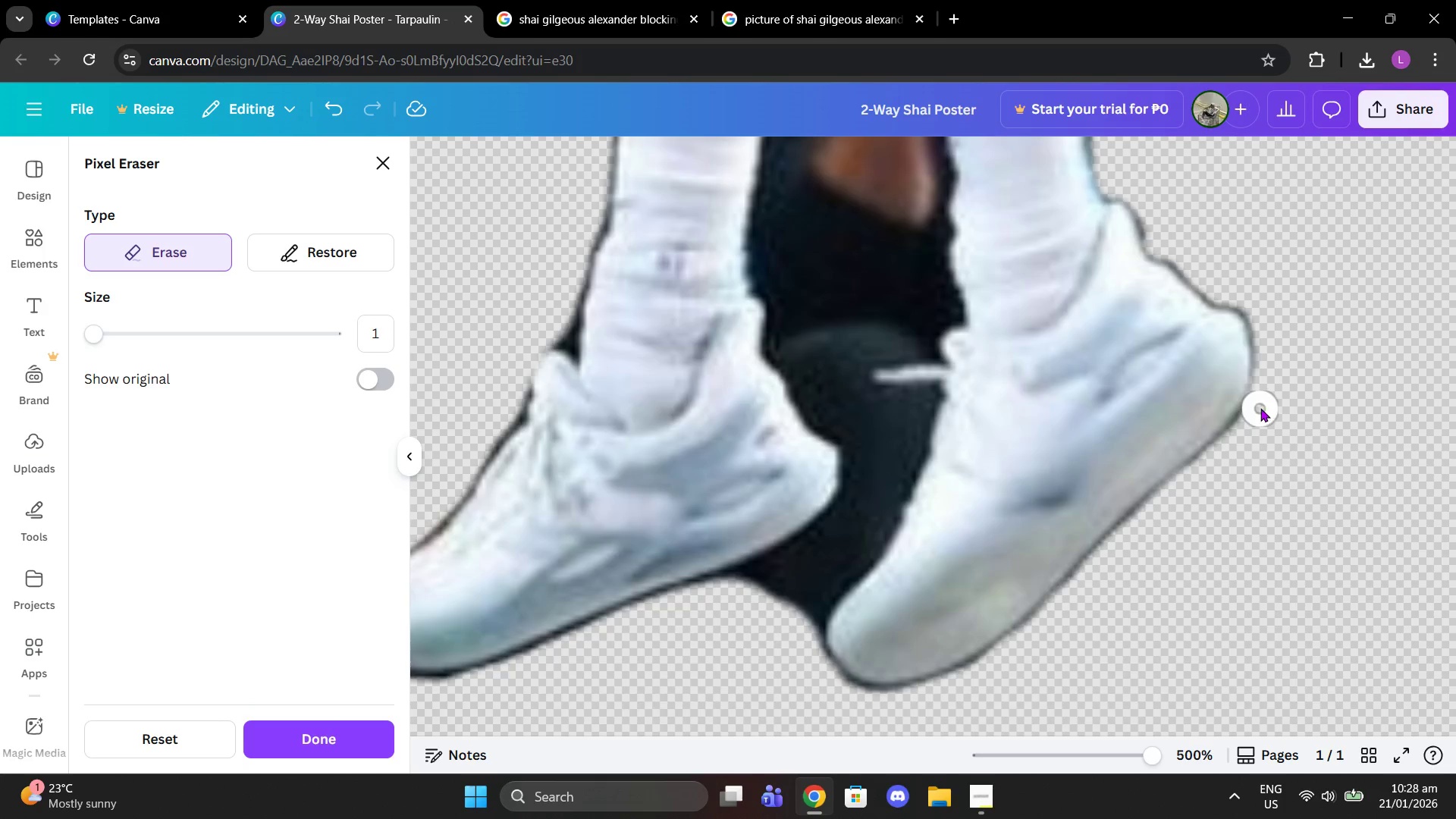 
left_click_drag(start_coordinate=[1263, 406], to_coordinate=[1181, 499])
 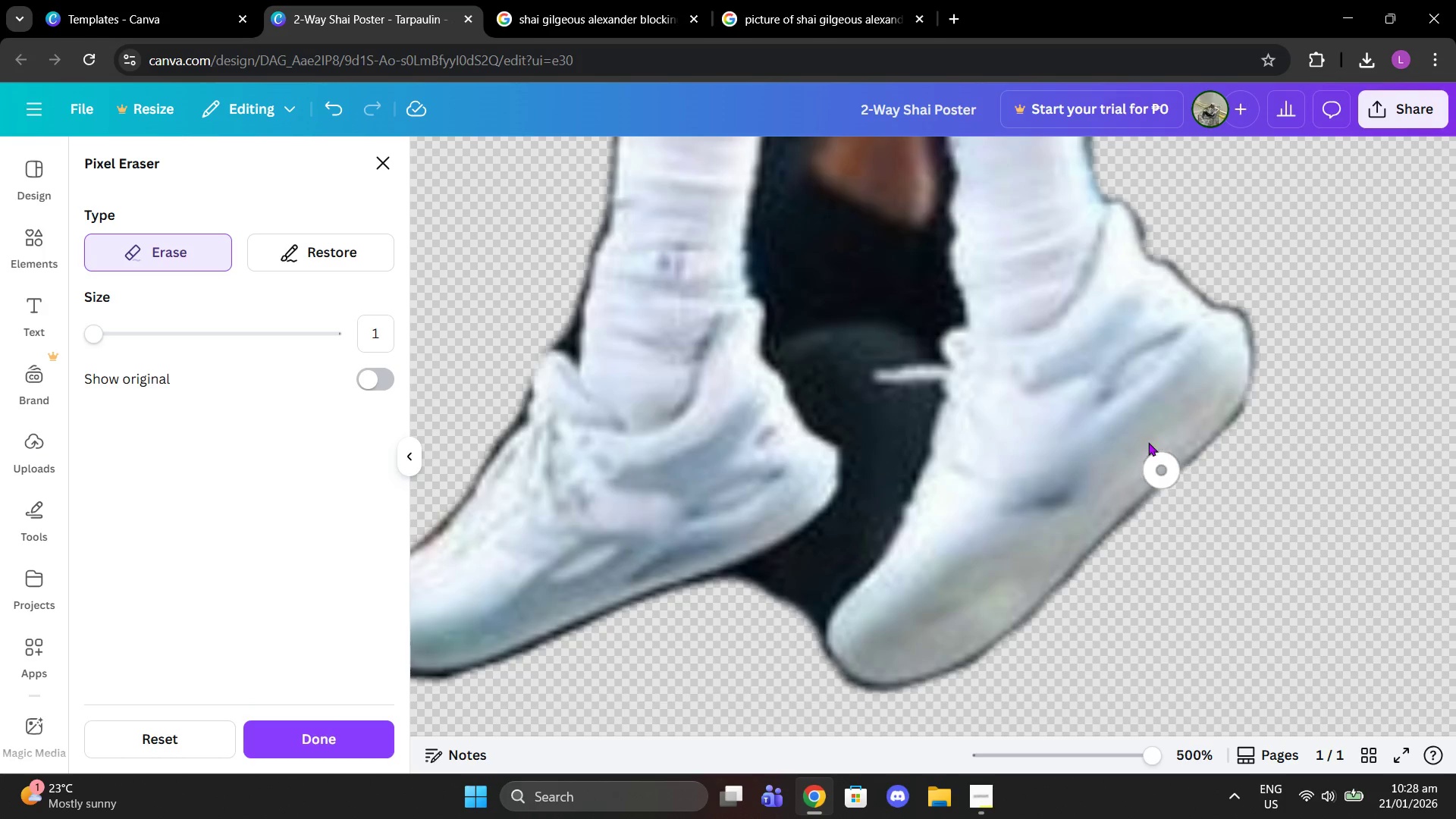 
scroll: coordinate [1168, 394], scroll_direction: up, amount: 8.0
 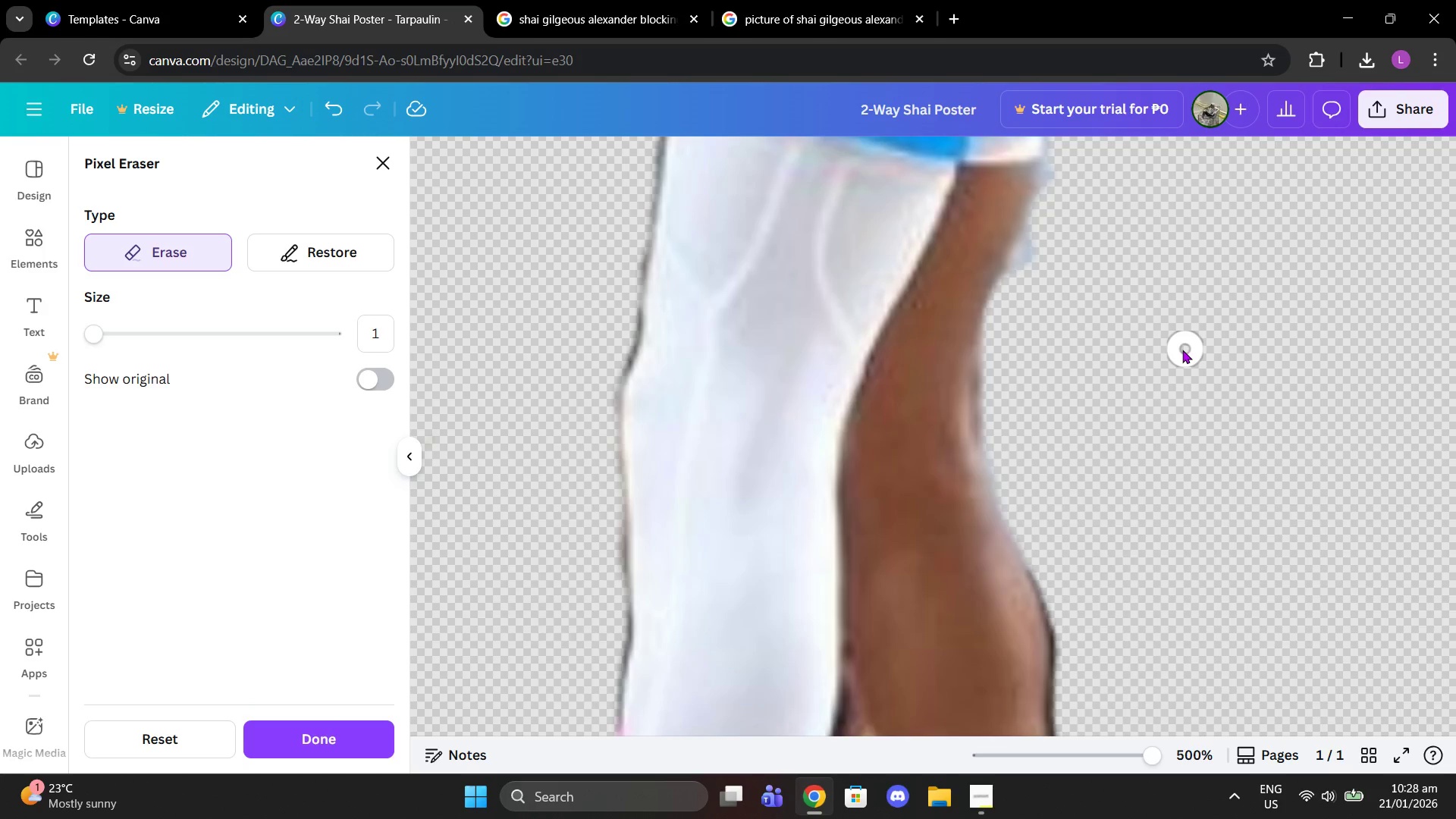 
scroll: coordinate [1114, 482], scroll_direction: down, amount: 6.0
 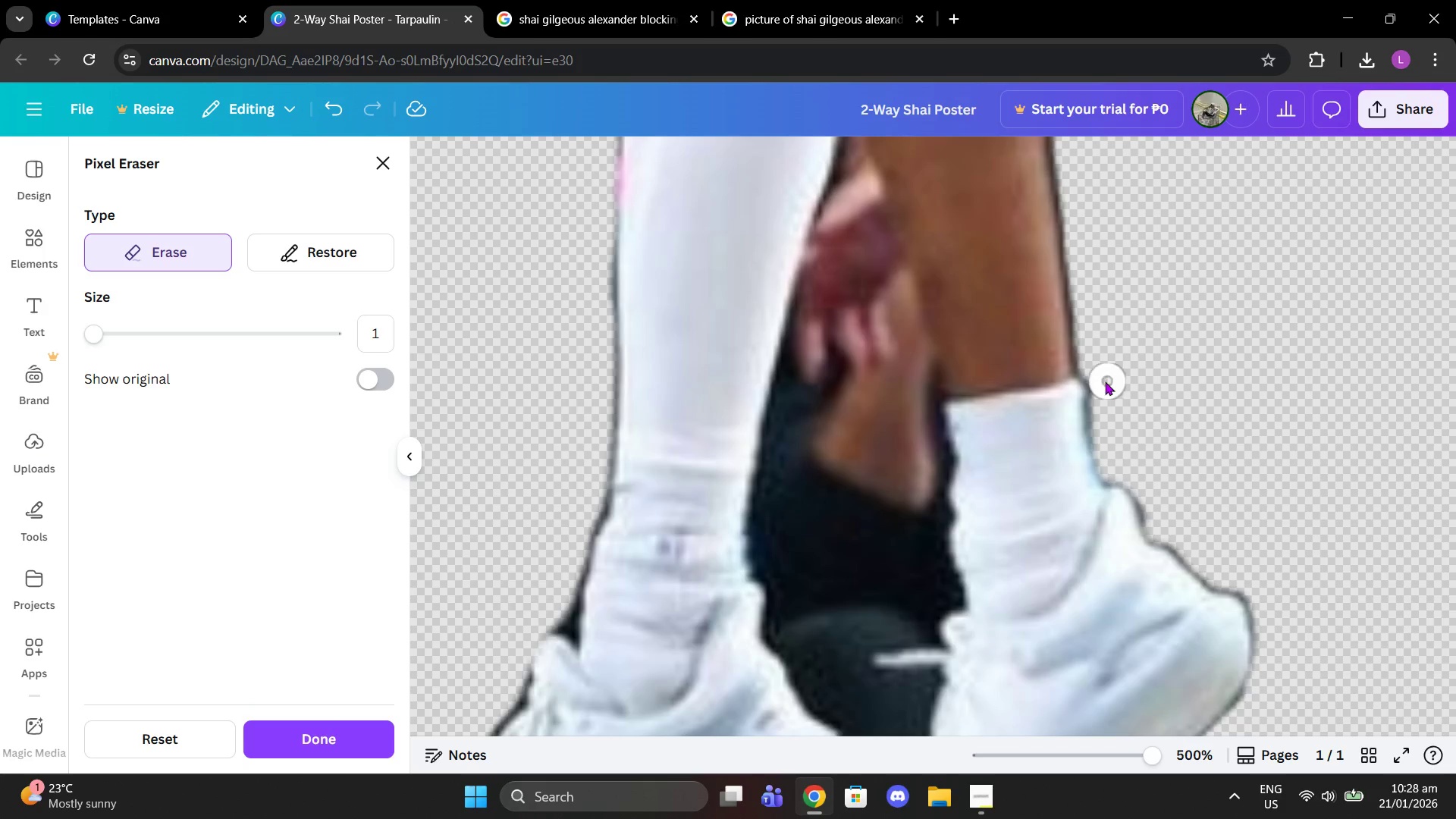 
left_click([1104, 381])
 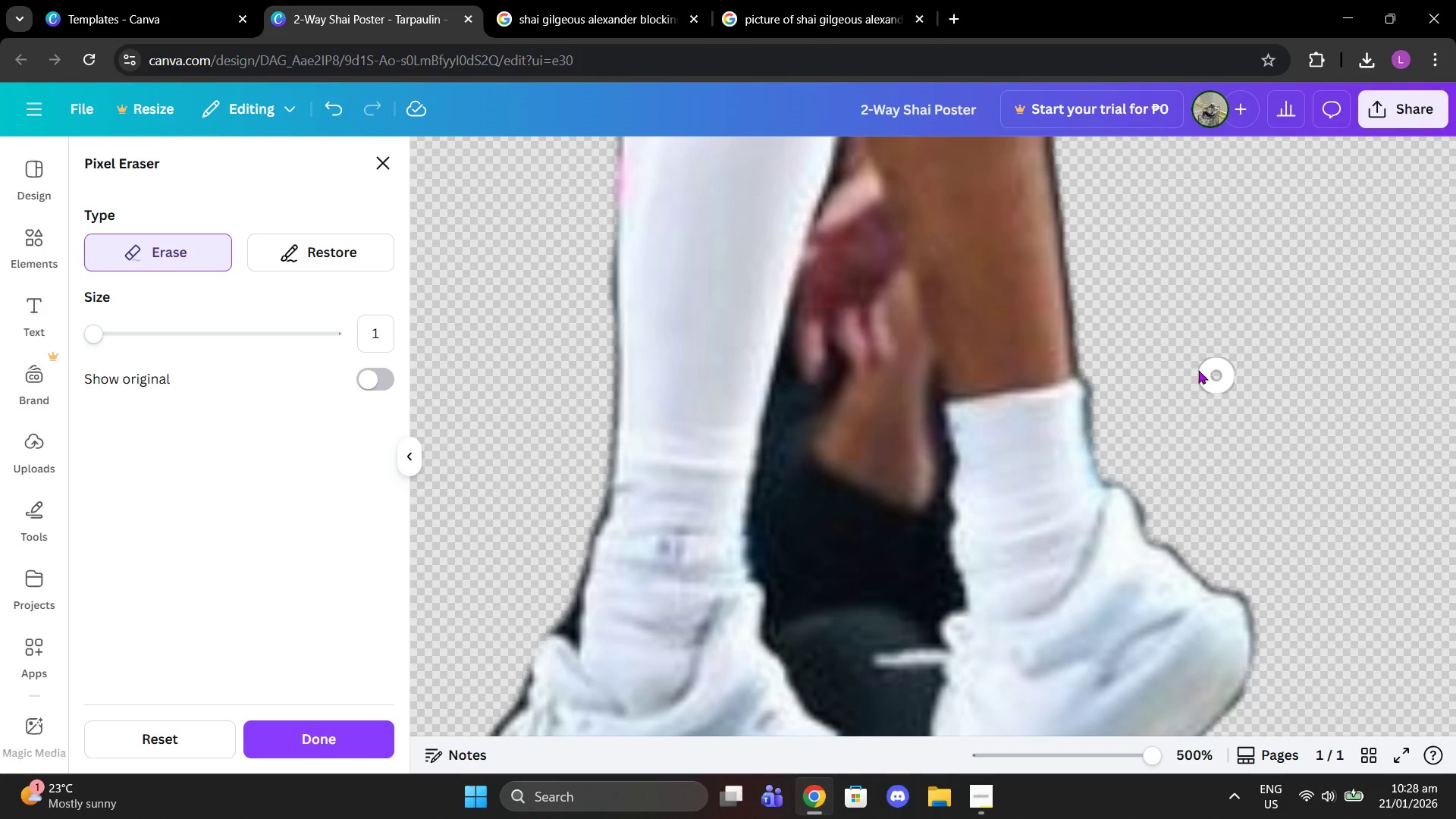 
scroll: coordinate [716, 410], scroll_direction: down, amount: 2.0
 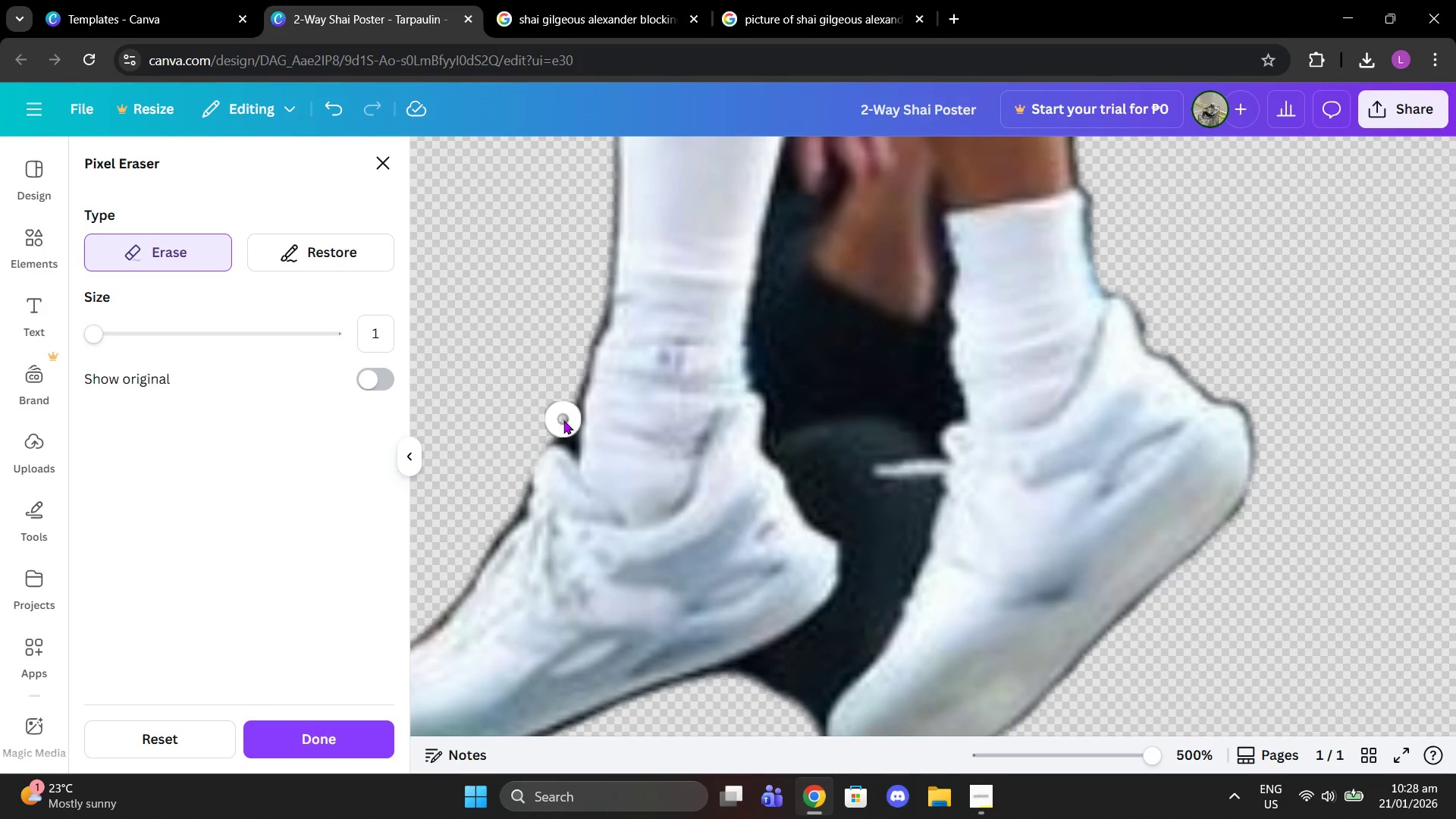 
left_click([563, 425])
 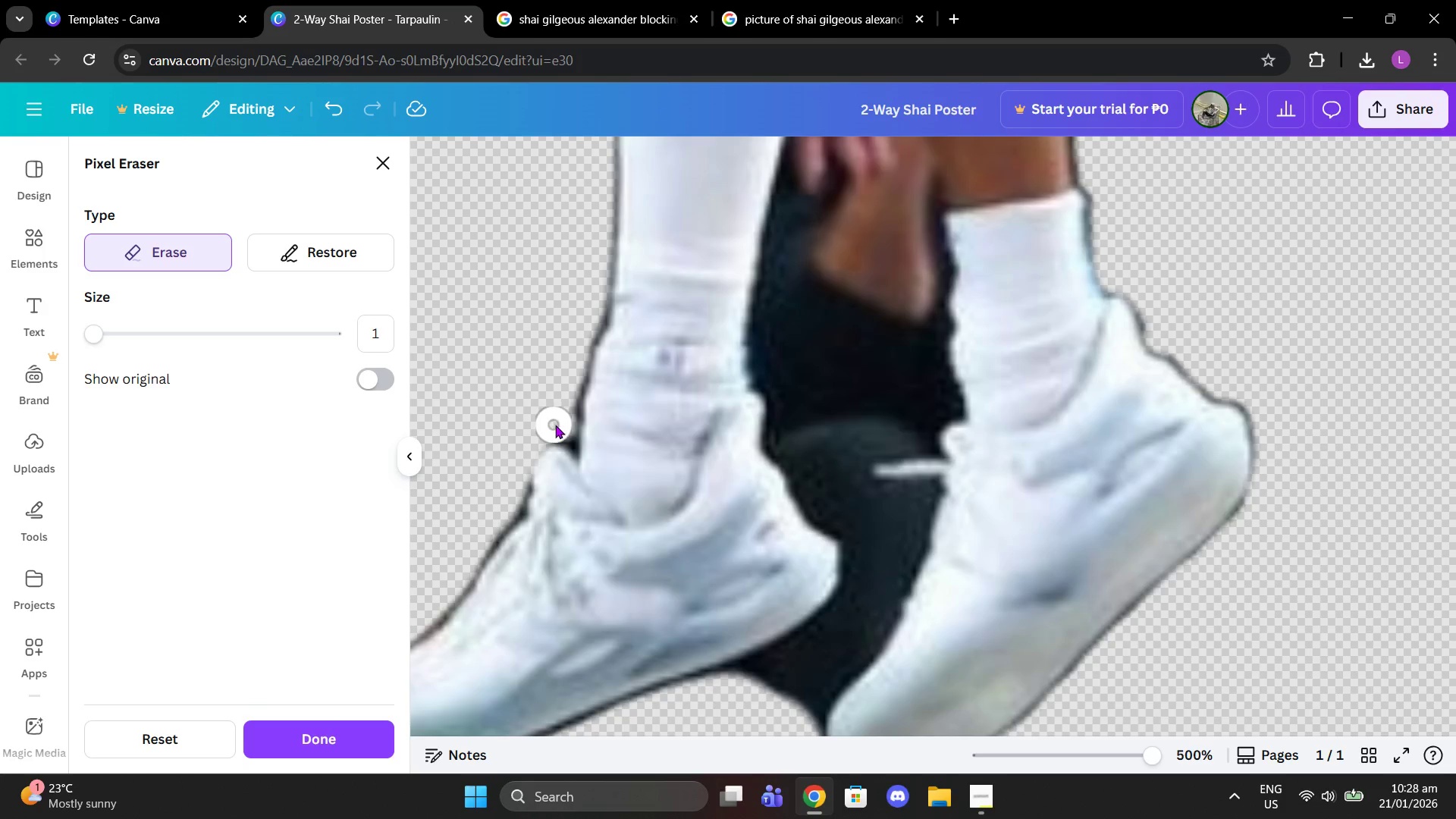 
left_click([556, 426])
 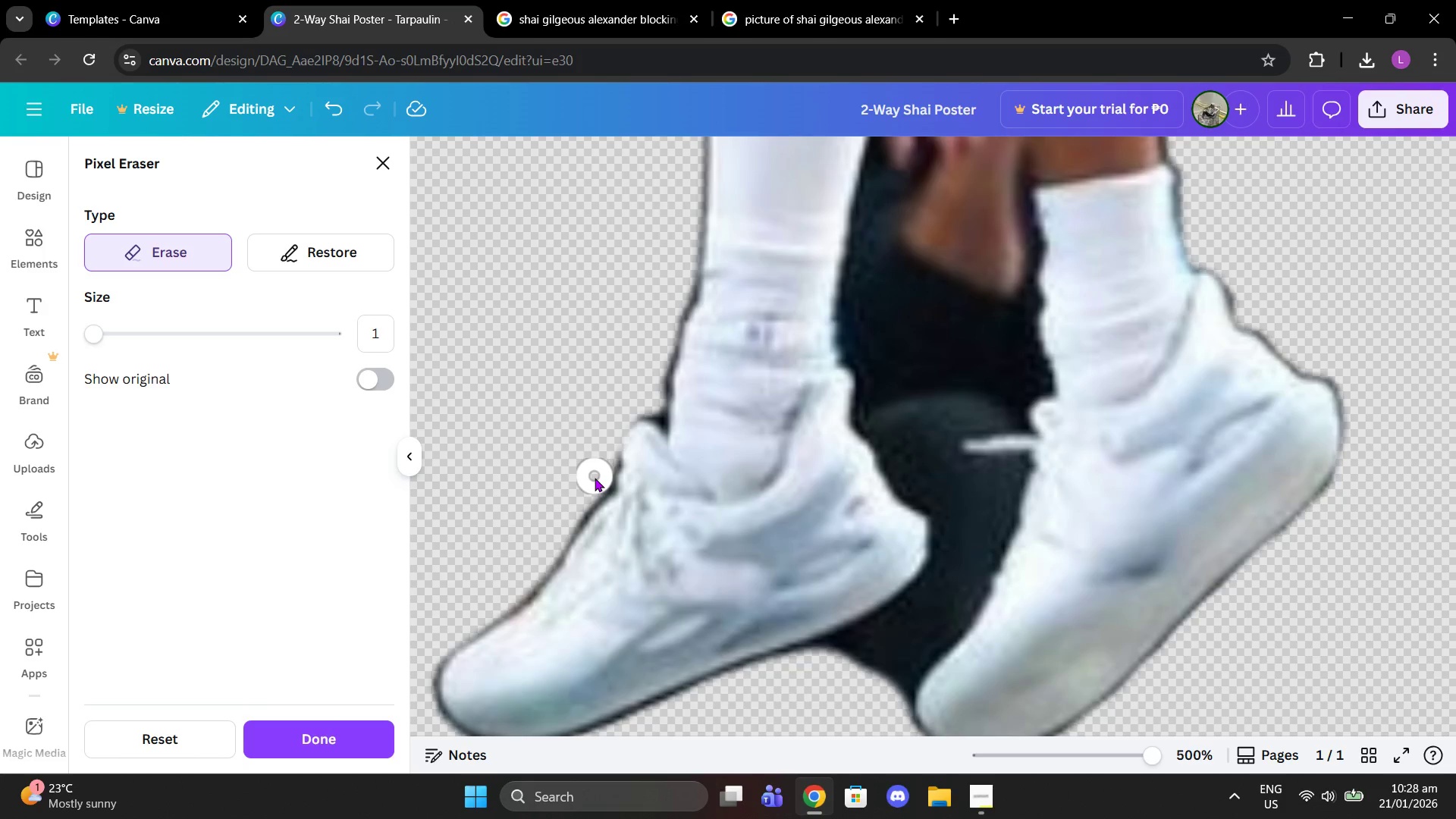 
left_click_drag(start_coordinate=[595, 479], to_coordinate=[596, 486])
 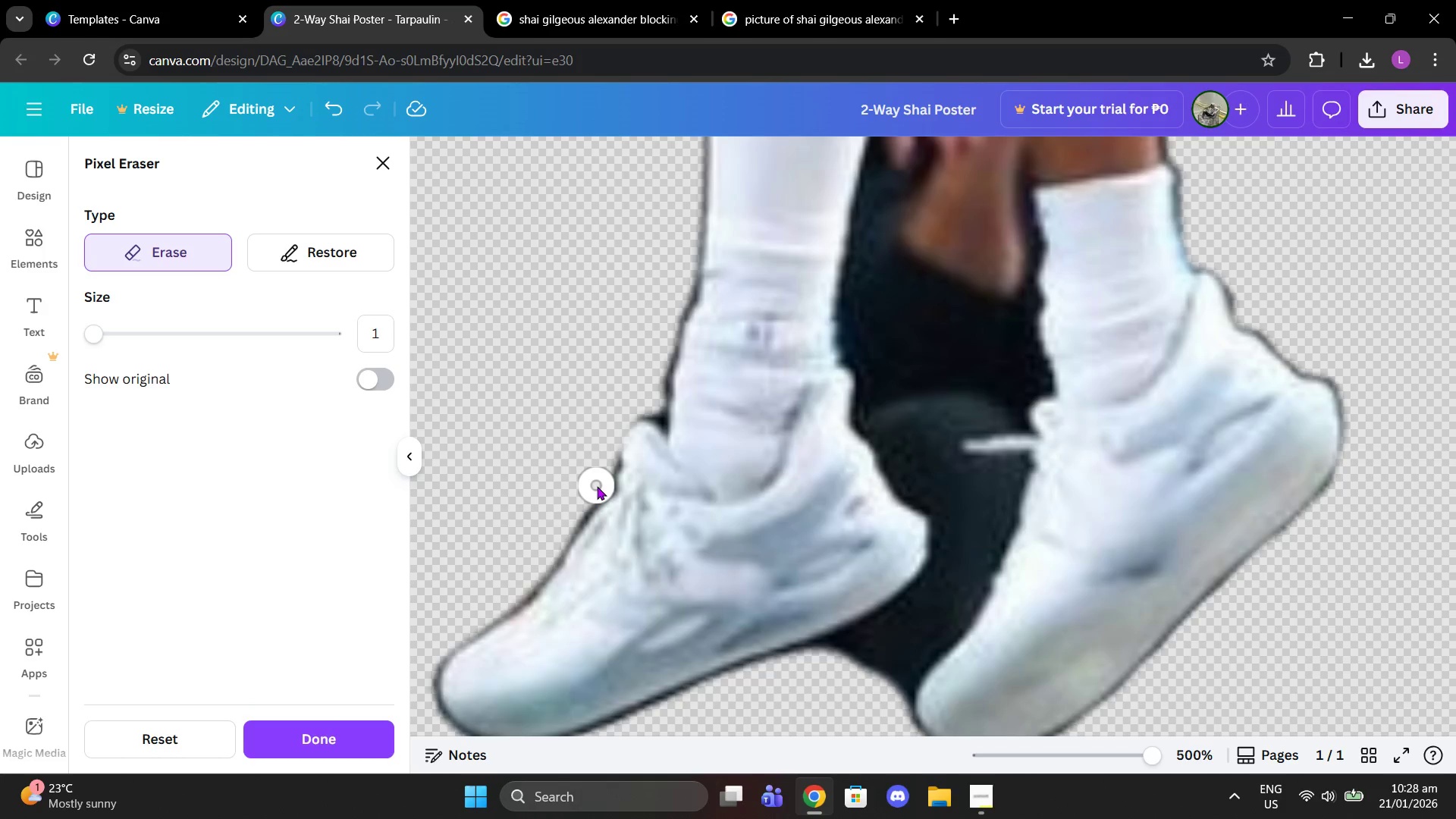 
left_click_drag(start_coordinate=[597, 486], to_coordinate=[590, 492])
 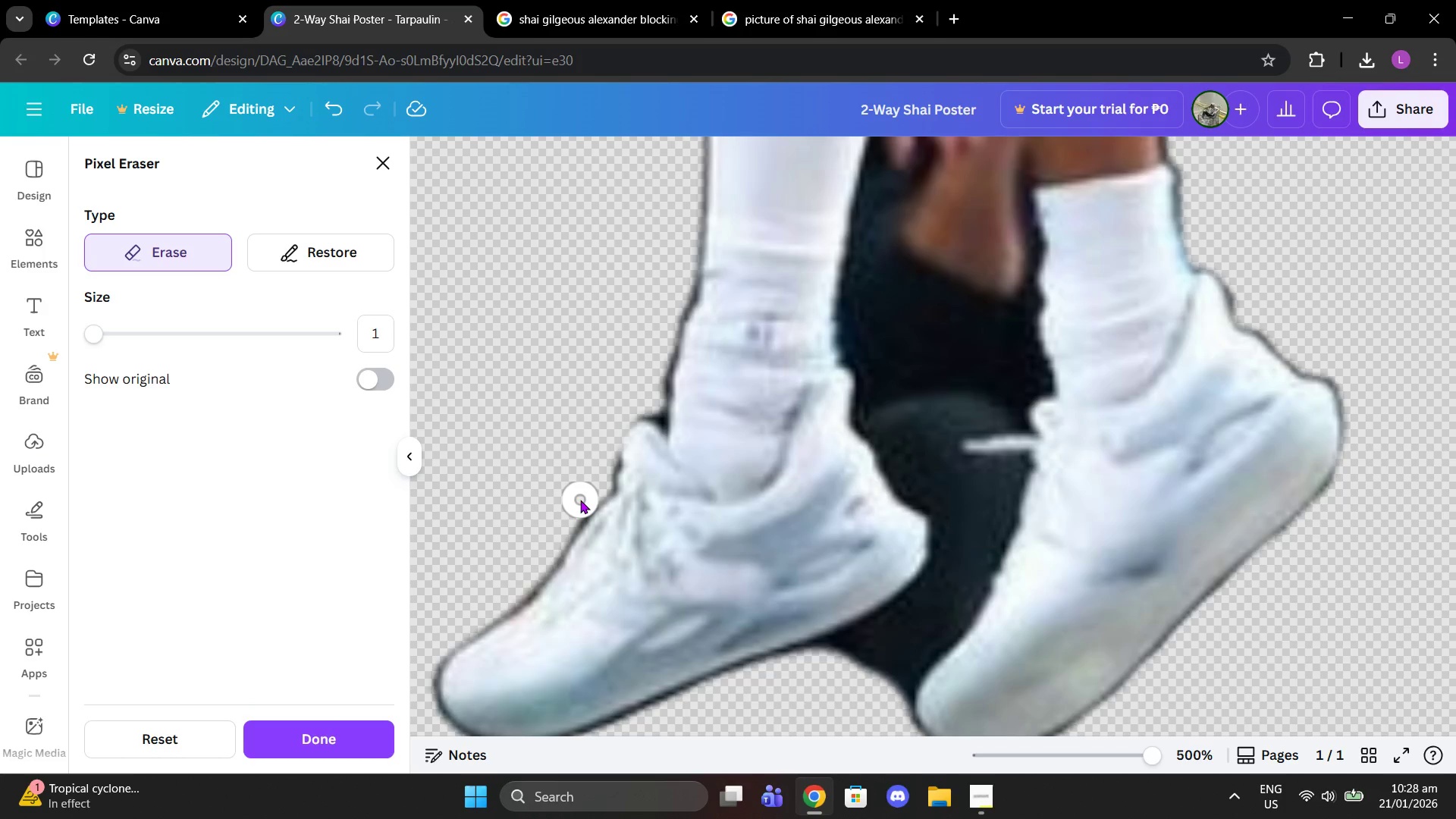 
left_click([580, 500])
 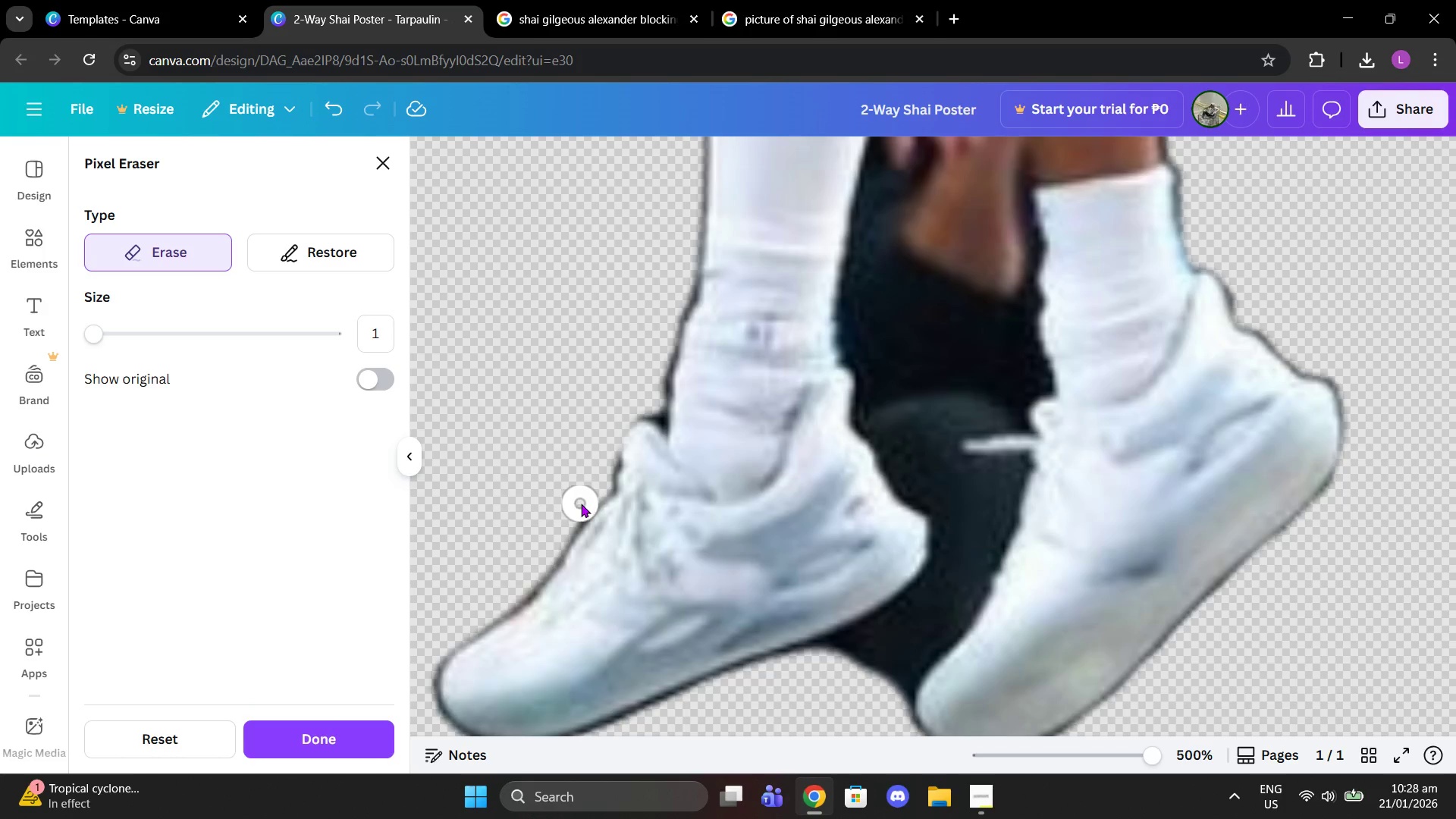 
left_click([579, 504])
 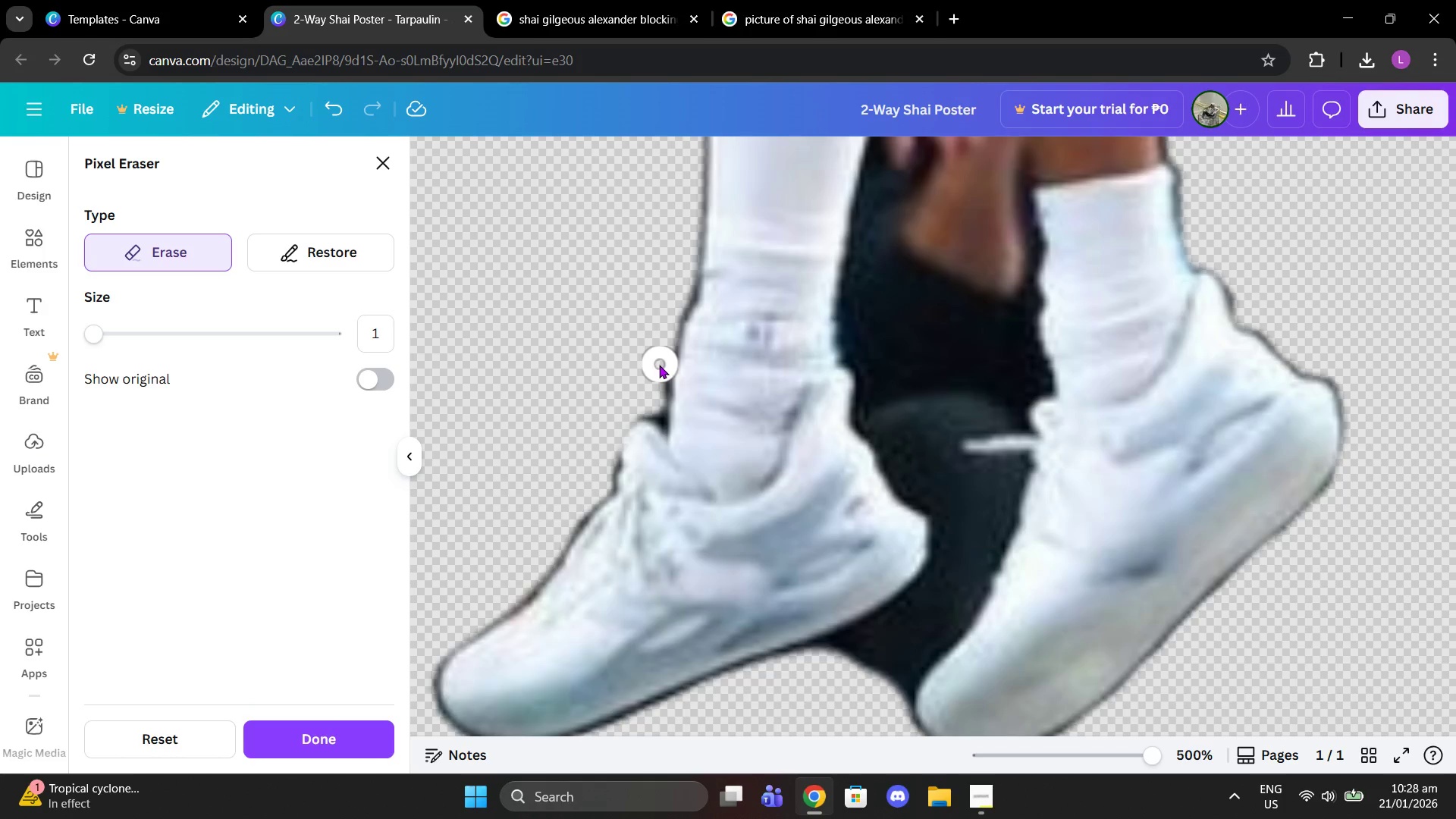 
left_click([659, 365])
 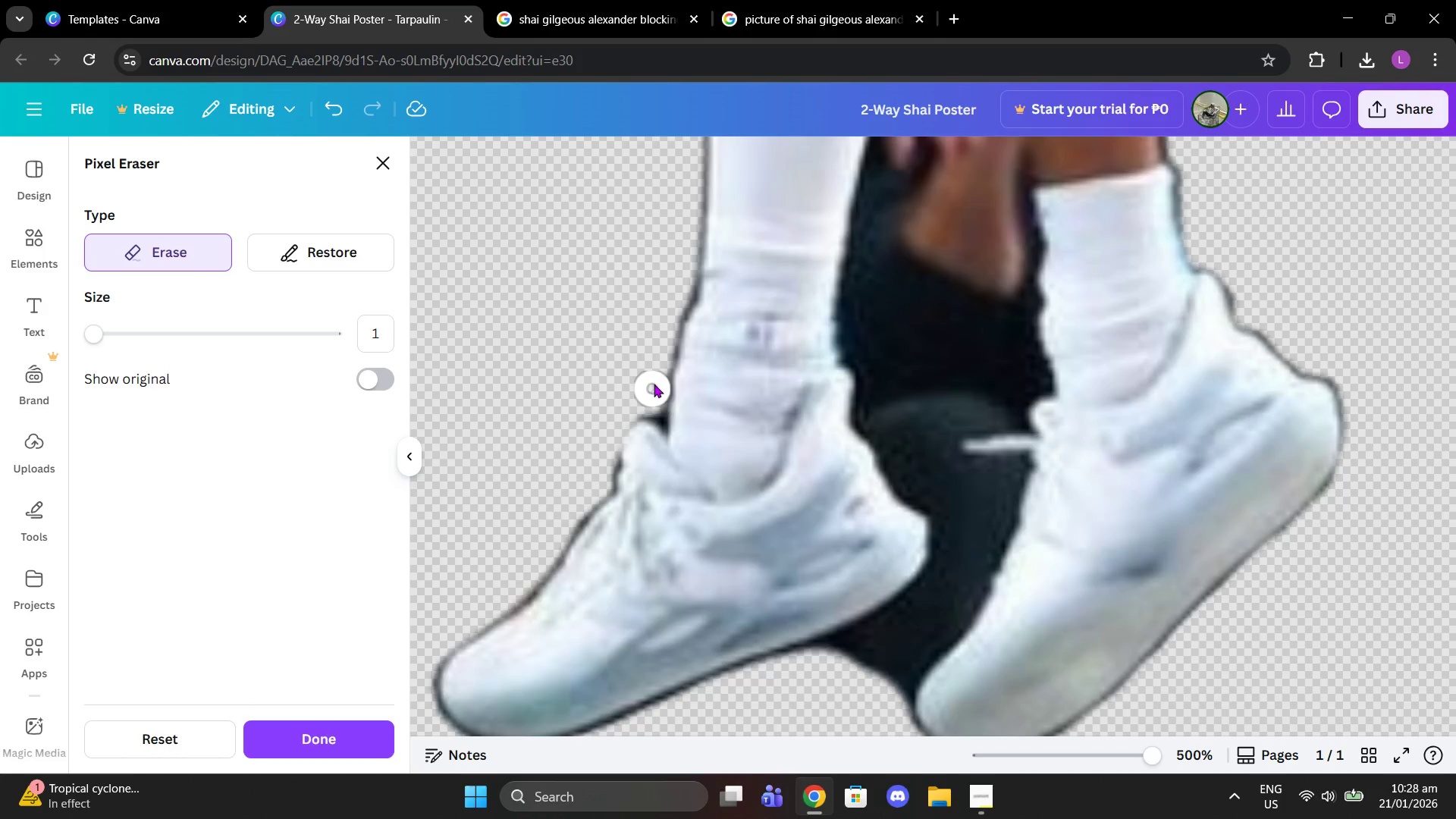 
left_click([654, 383])
 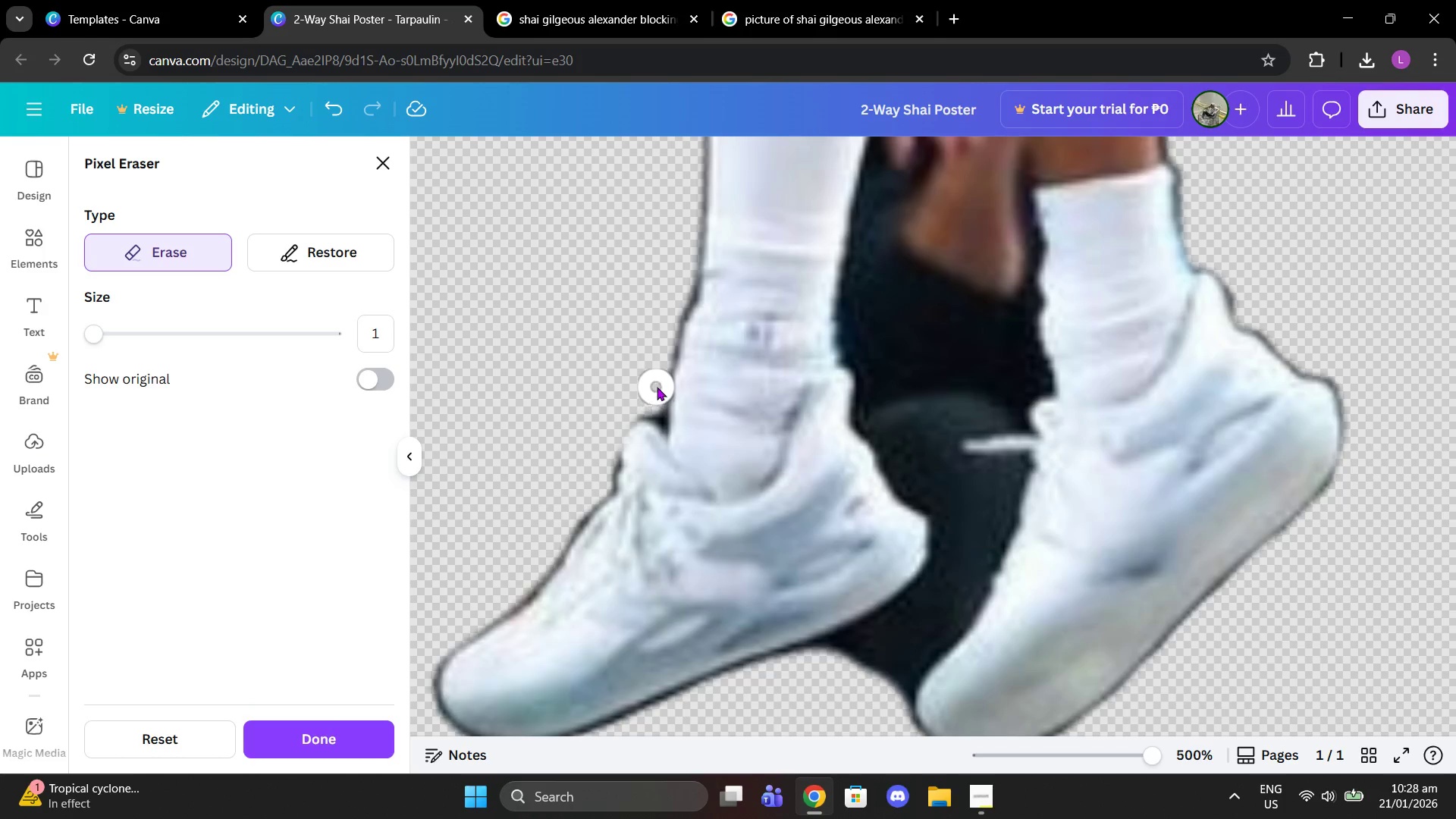 
left_click([657, 387])
 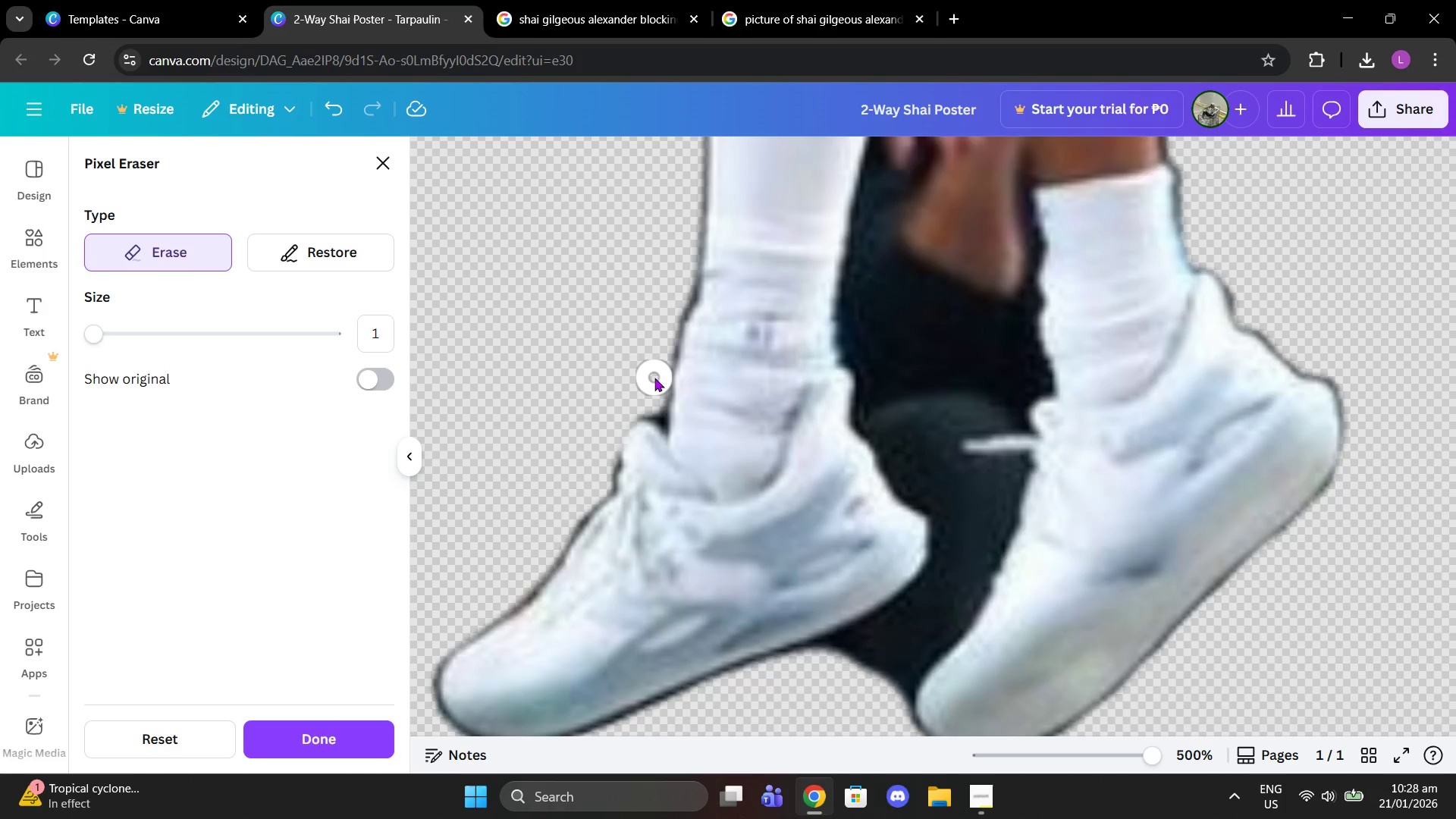 
double_click([654, 378])
 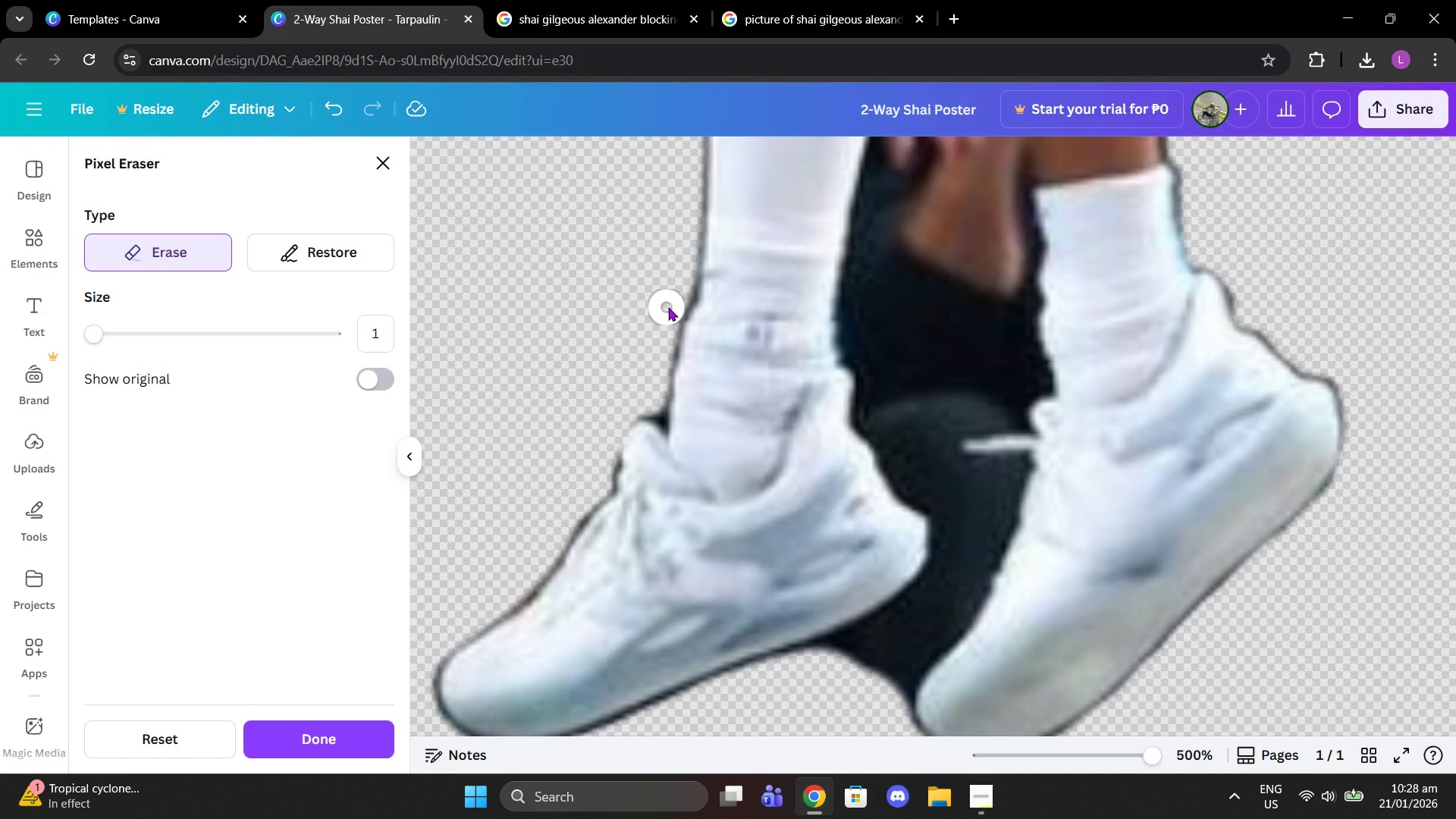 
left_click([668, 306])
 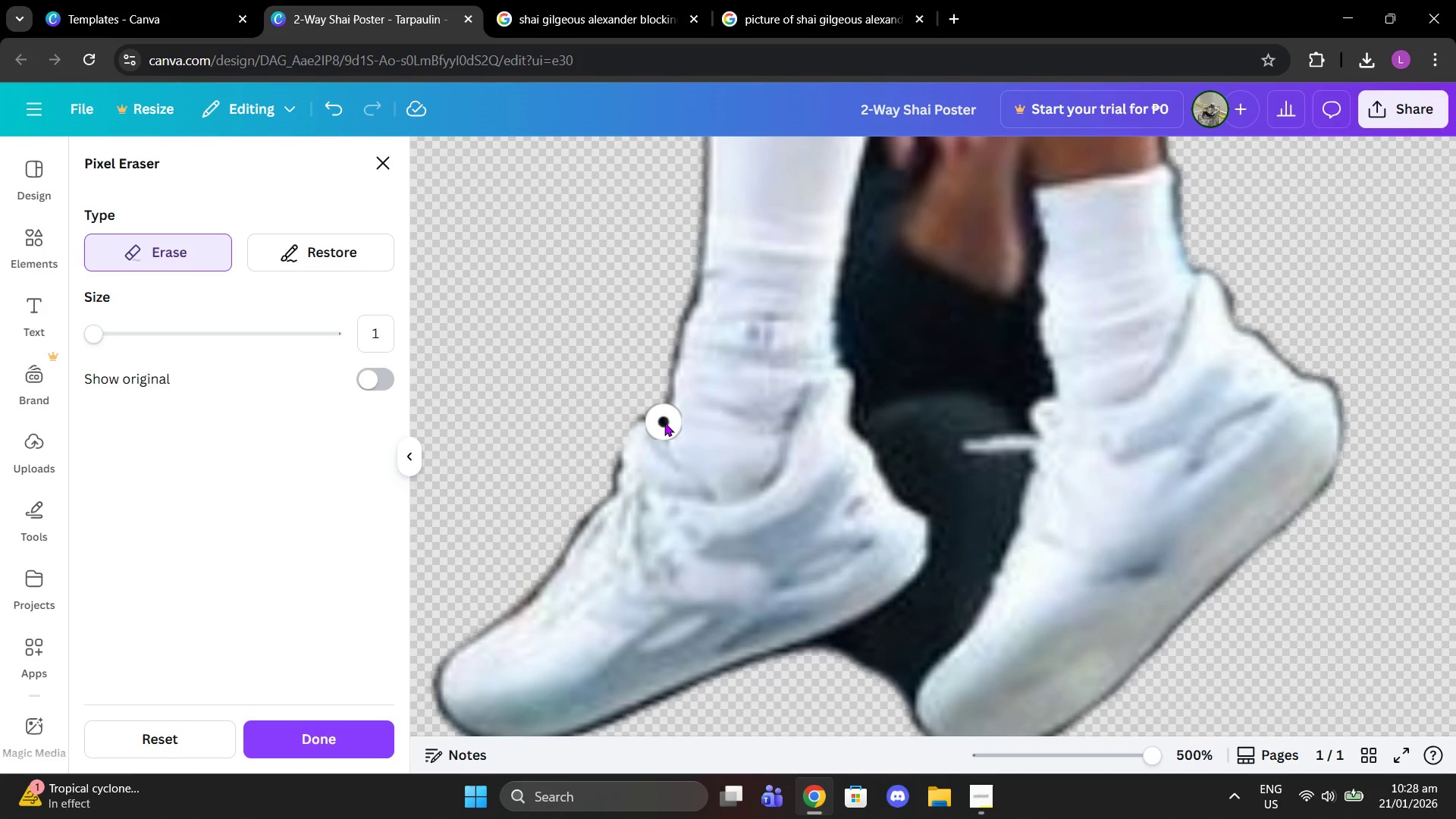 
double_click([658, 417])
 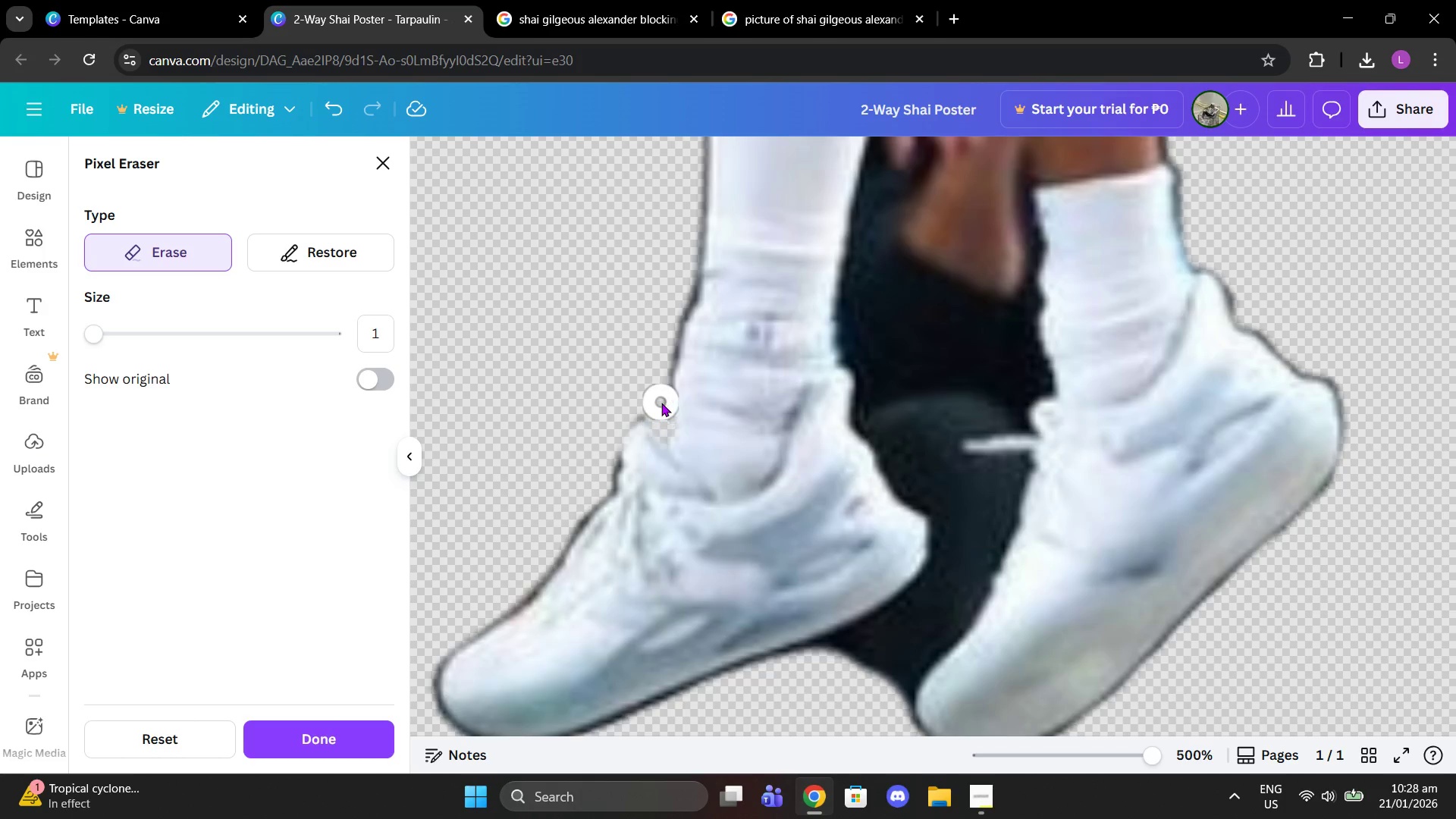 
triple_click([661, 403])
 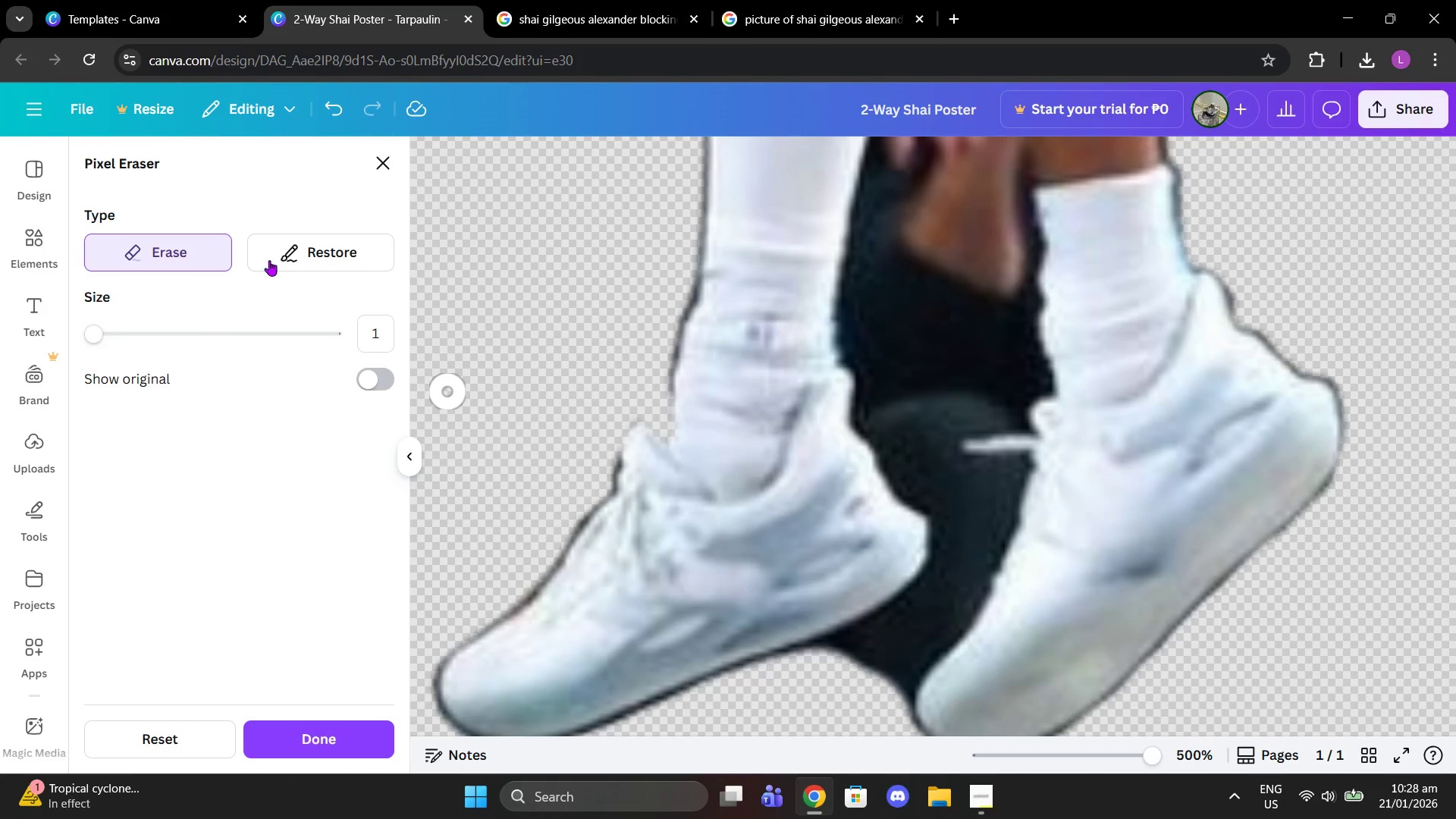 
left_click([275, 258])
 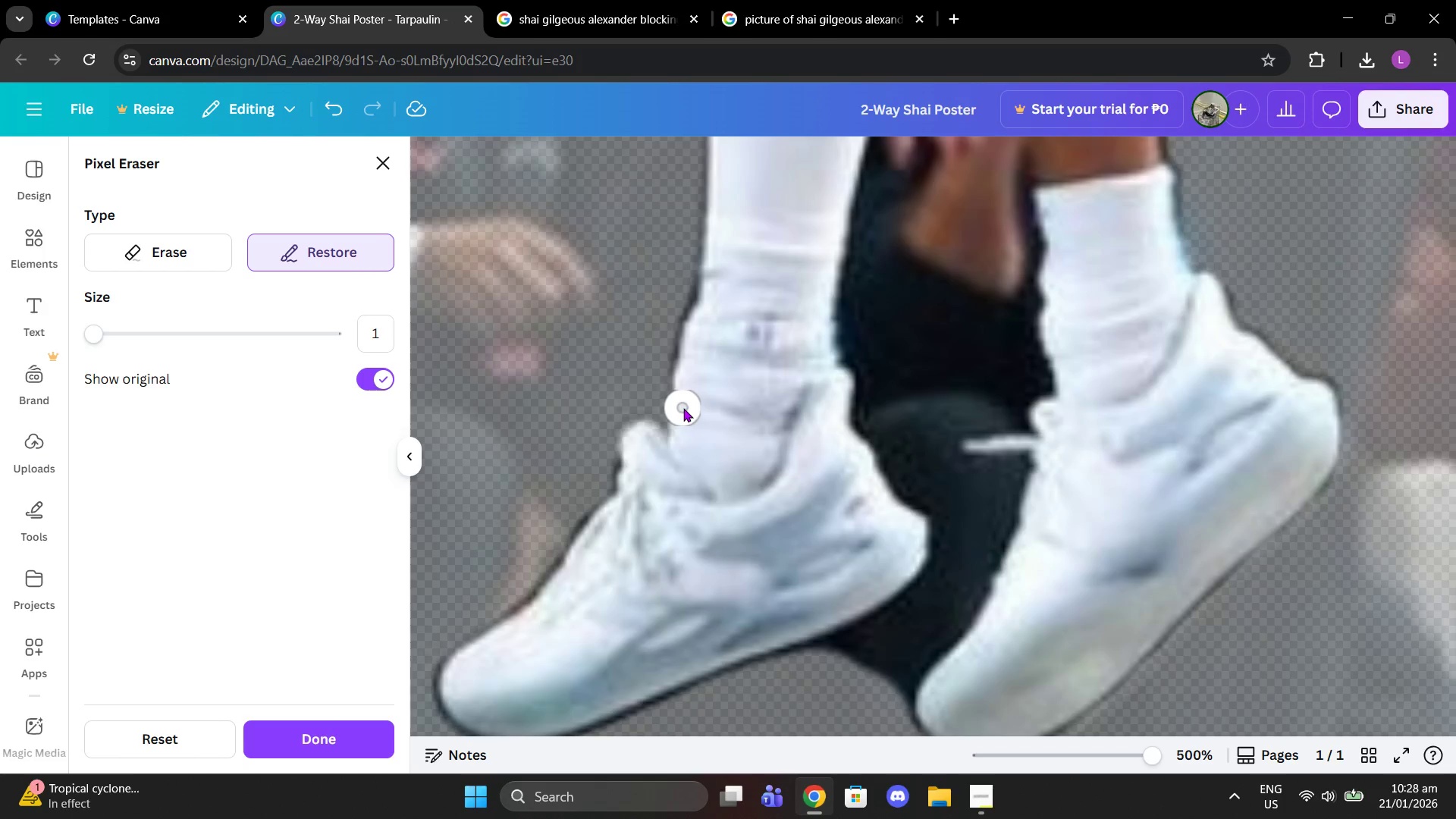 
left_click([686, 408])
 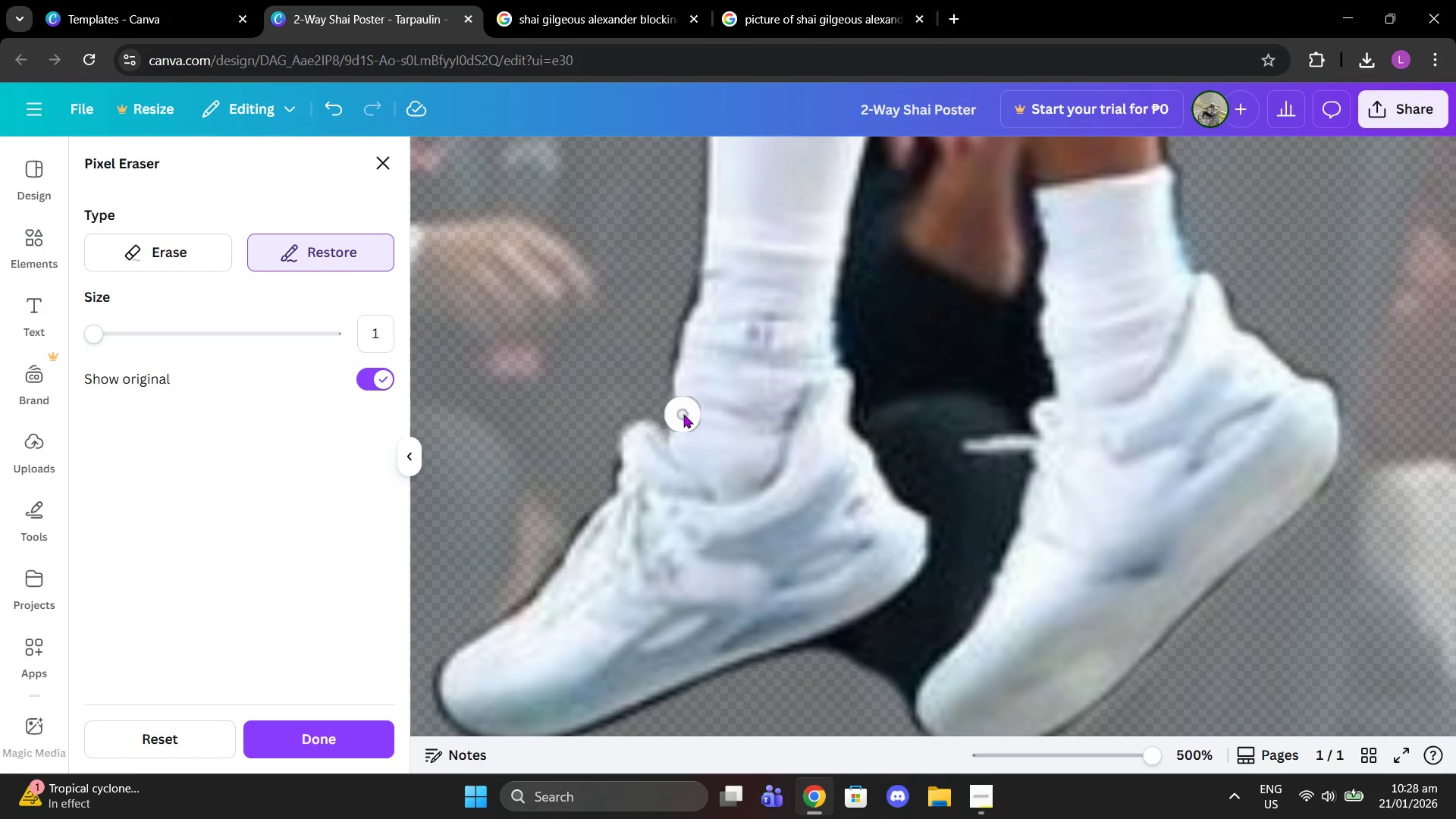 
left_click([683, 414])
 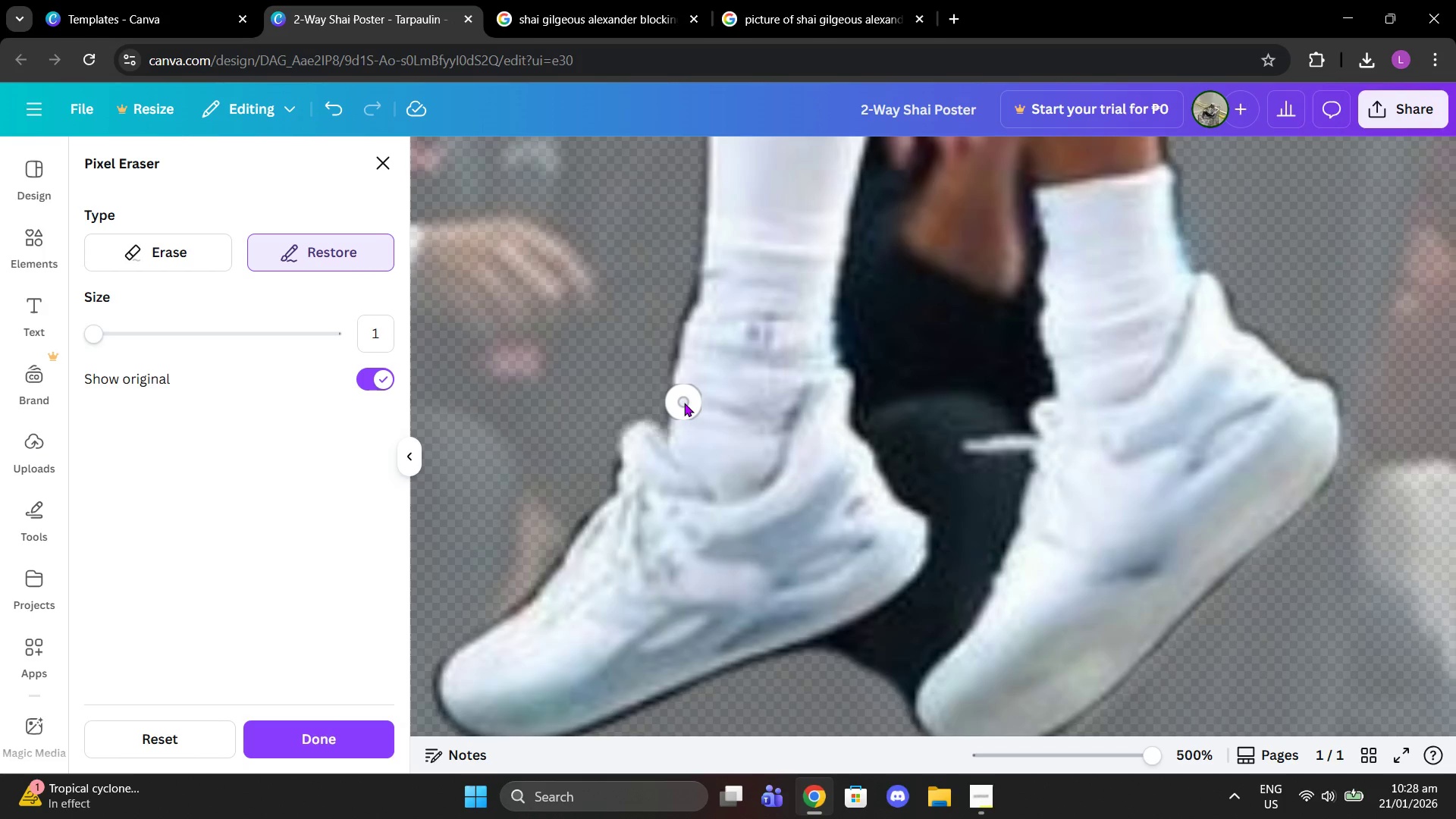 
left_click([684, 403])
 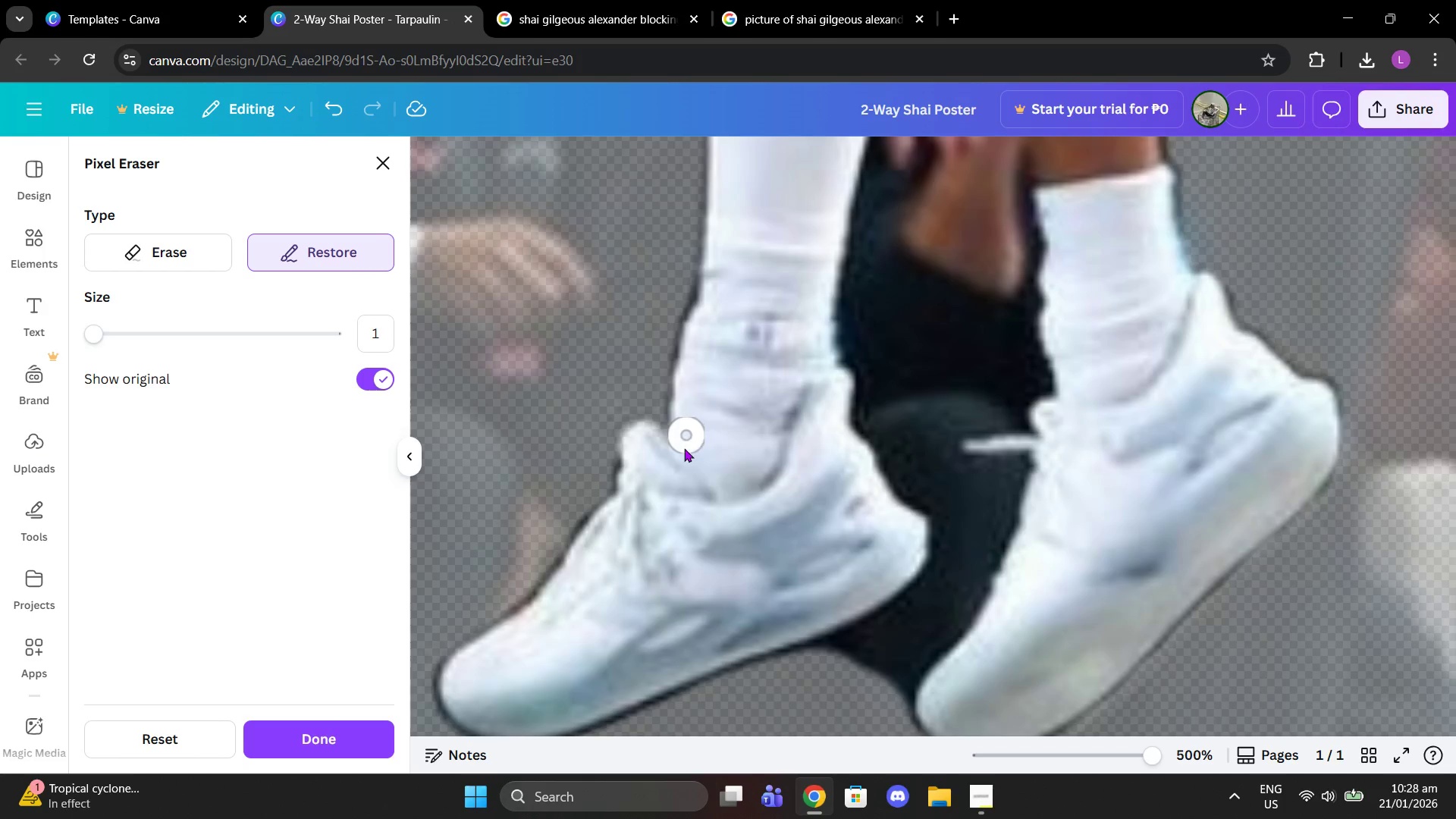 
double_click([673, 449])
 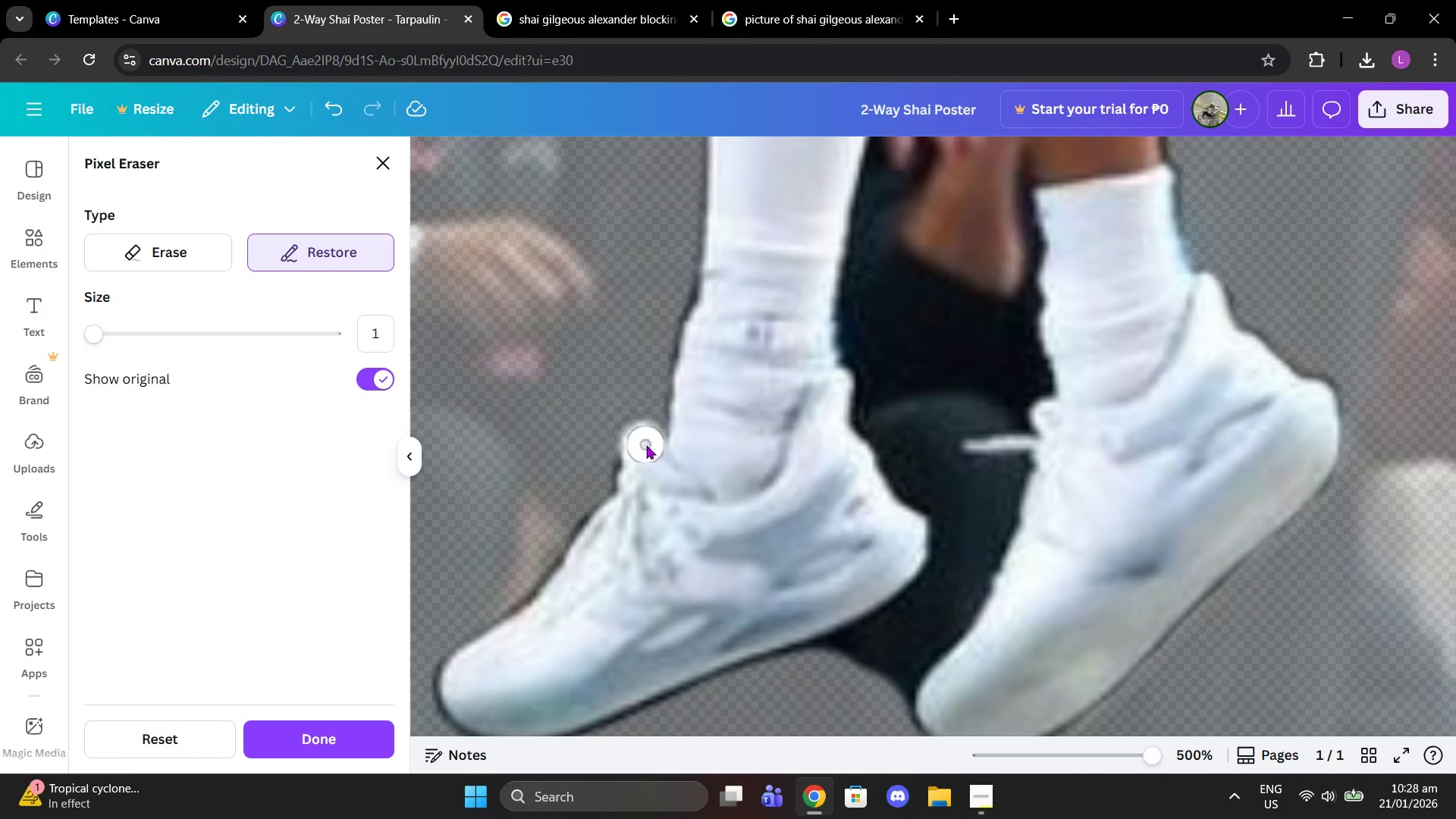 
left_click([646, 445])
 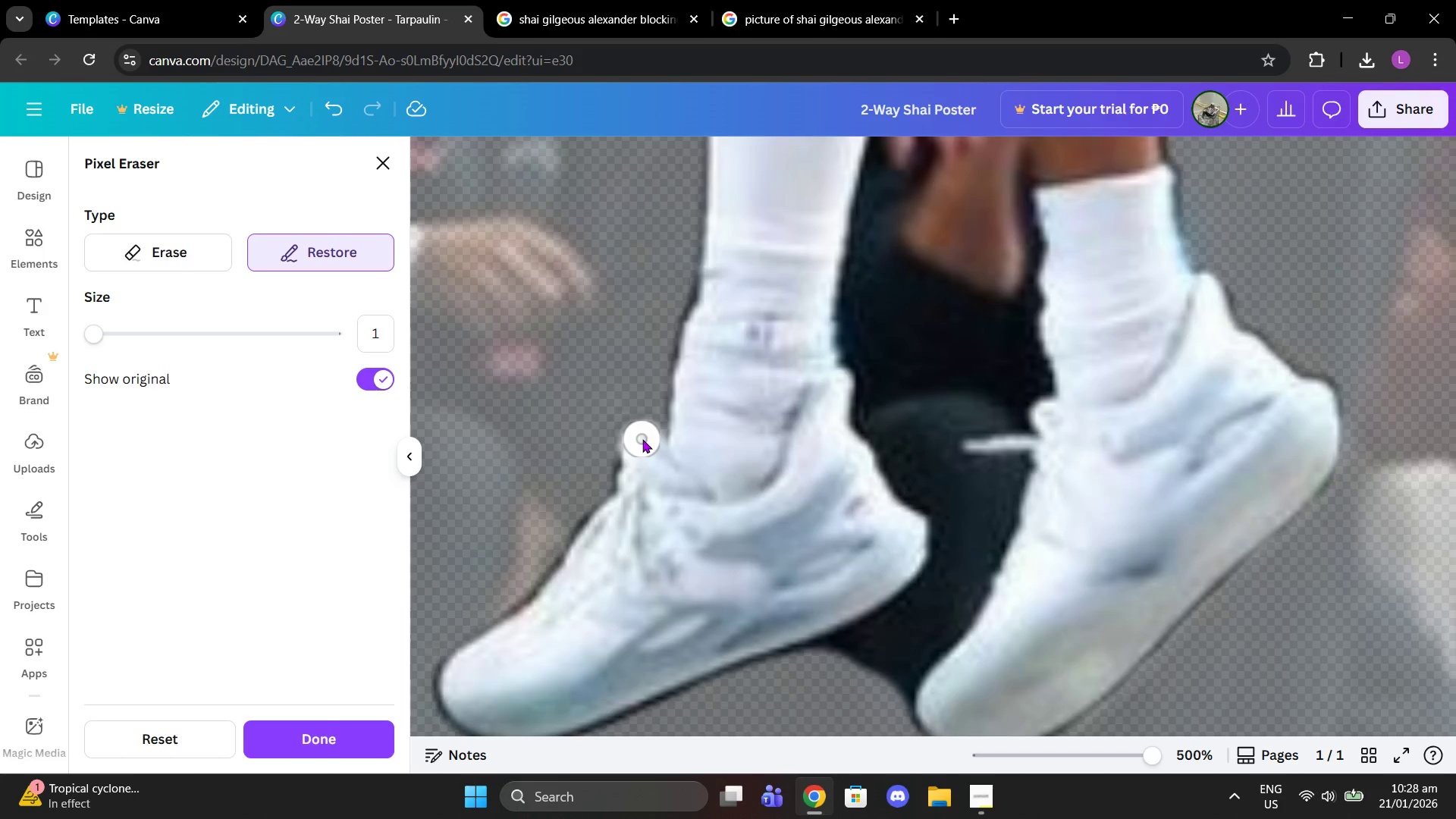 
left_click([642, 439])
 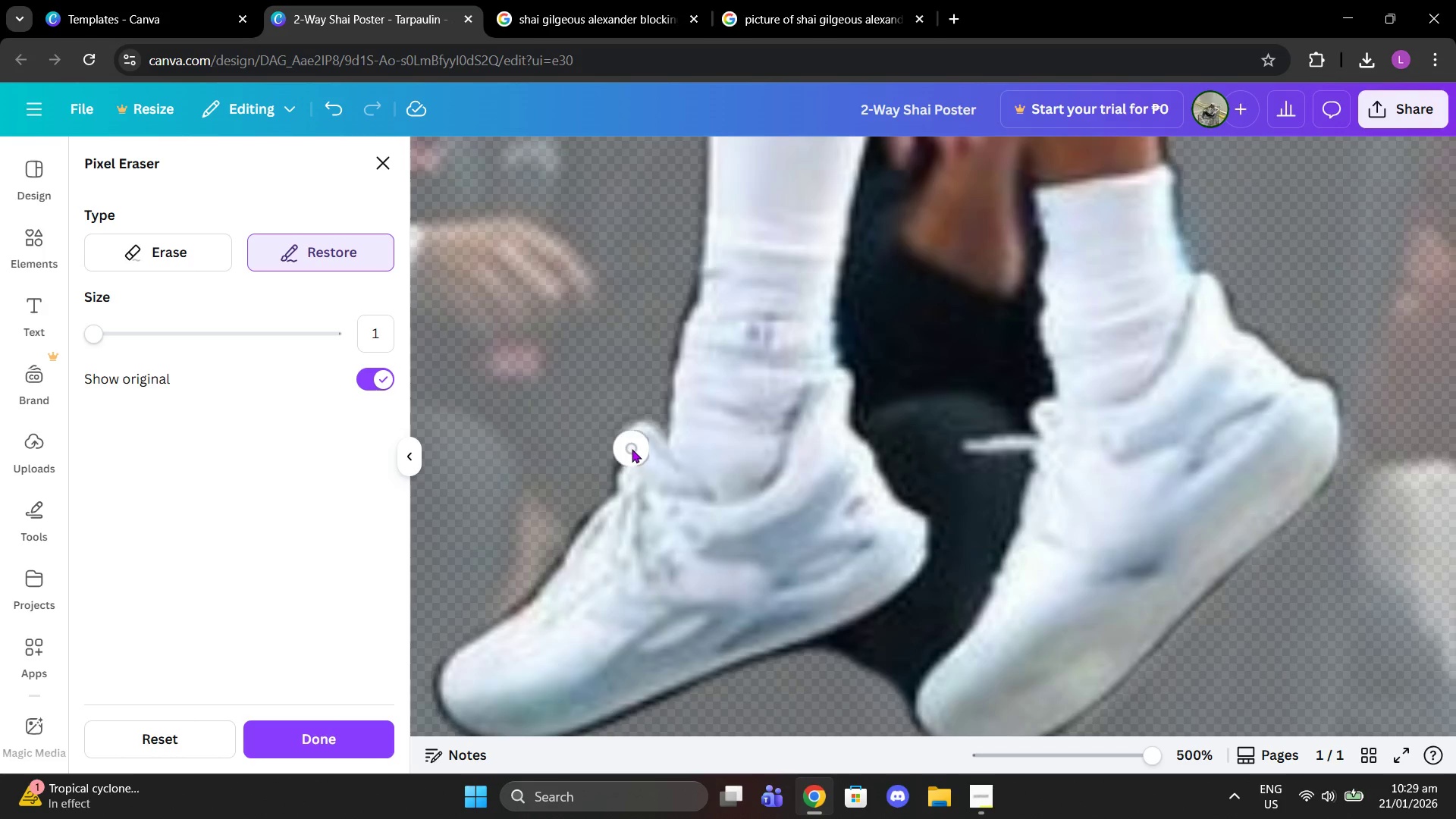 
left_click([632, 449])
 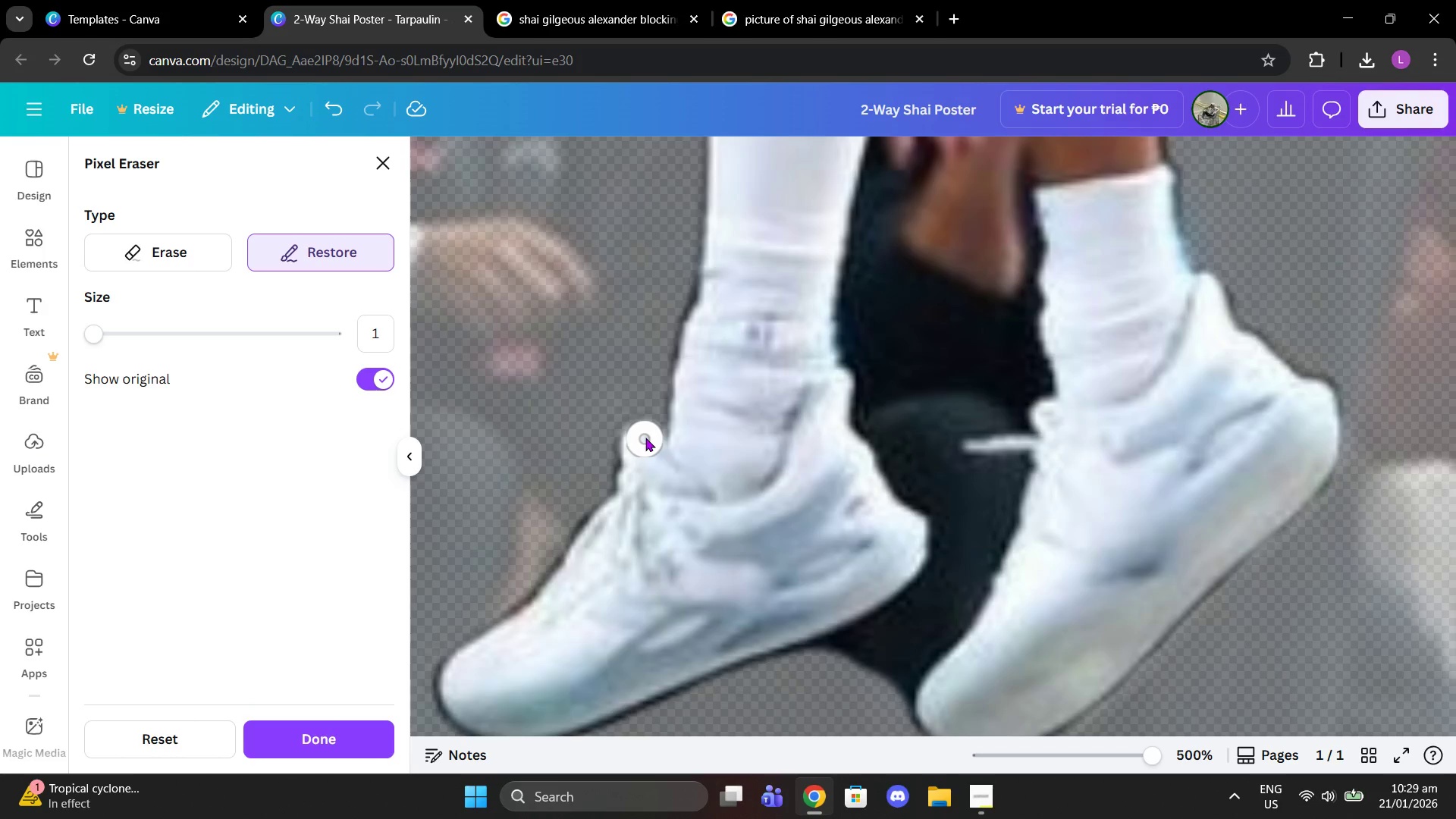 
left_click([645, 438])
 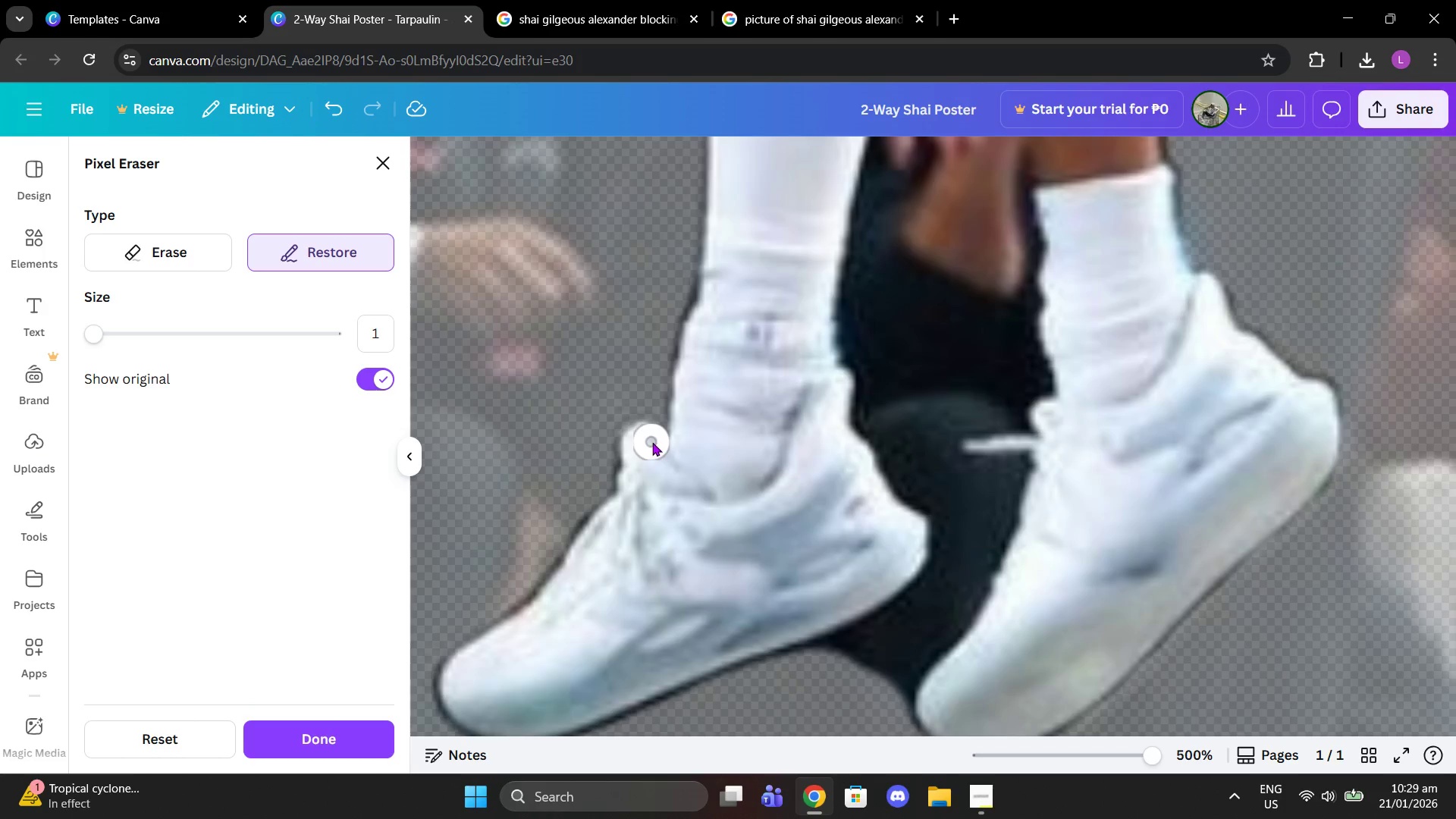 
left_click([653, 442])
 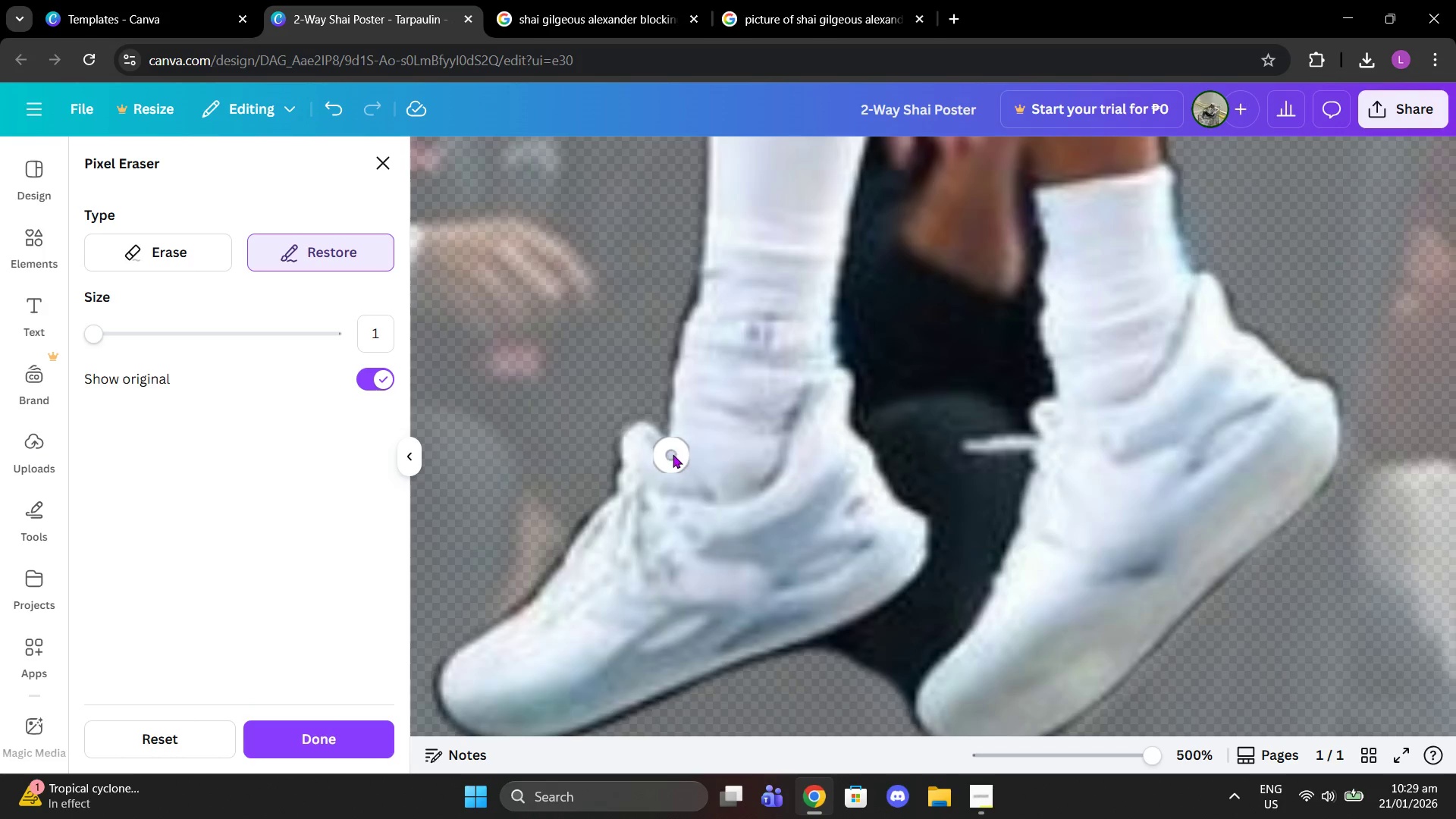 
left_click([673, 453])
 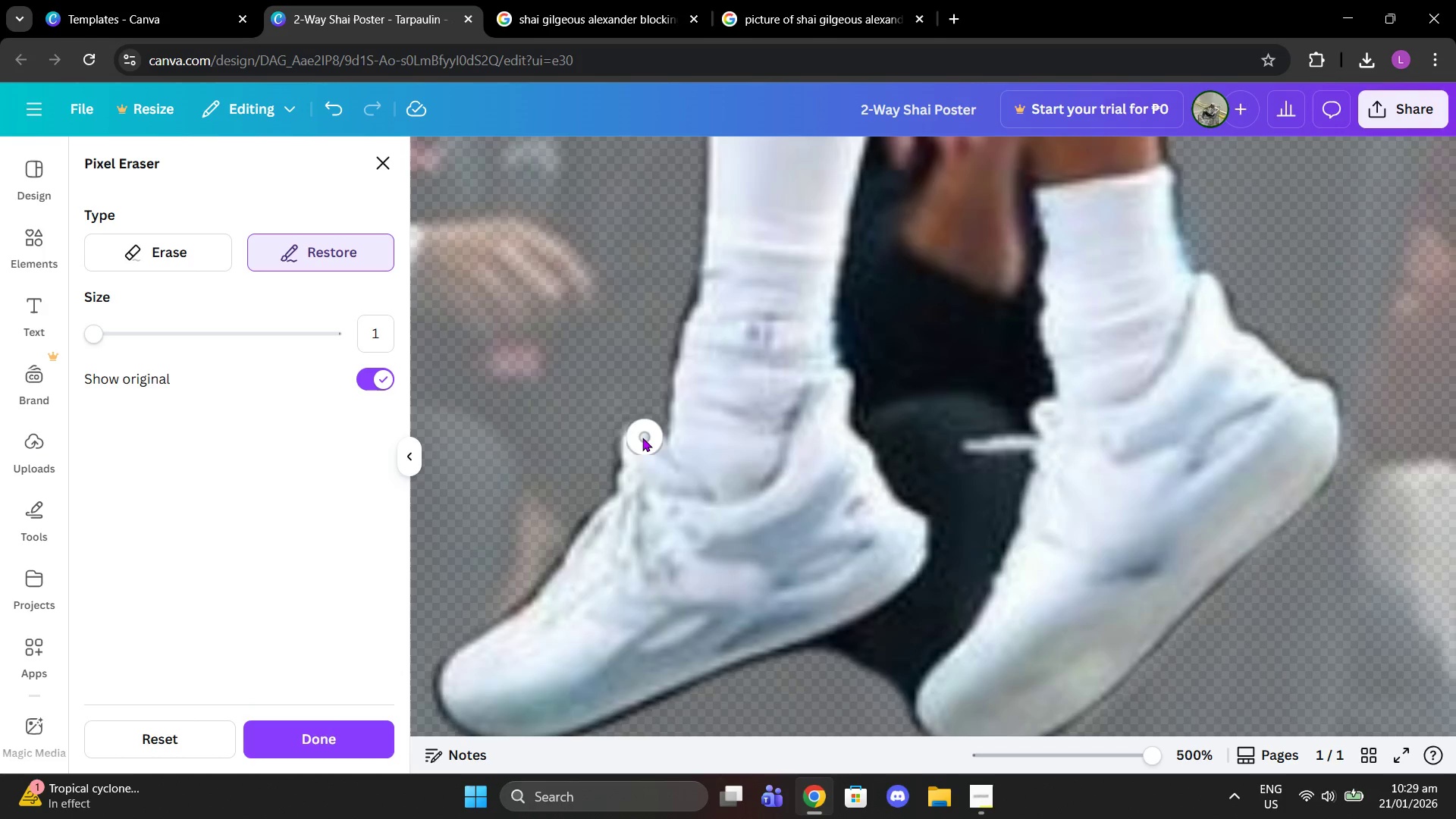 
left_click([642, 438])
 